 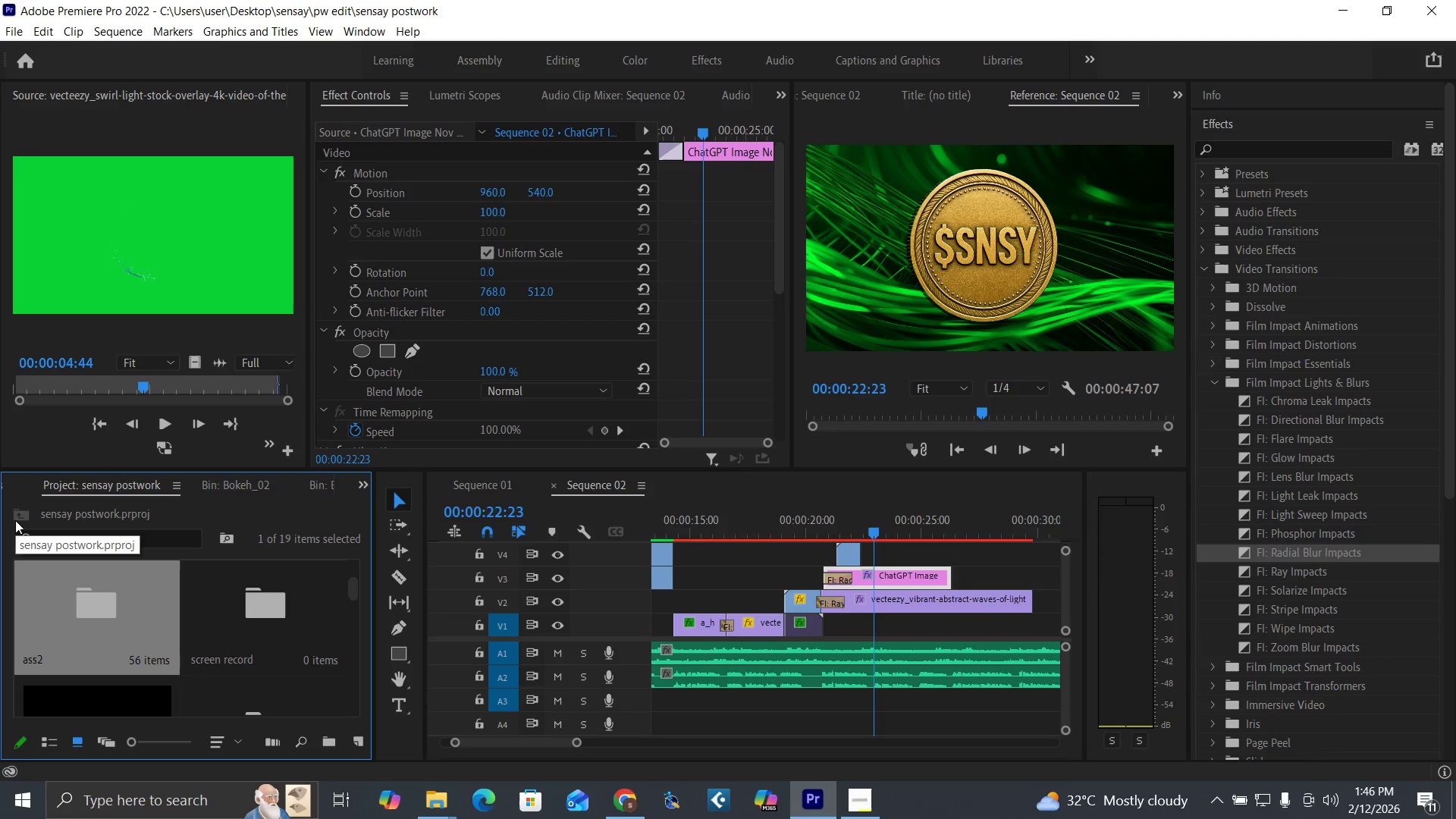 
left_click_drag(start_coordinate=[355, 592], to_coordinate=[381, 649])
 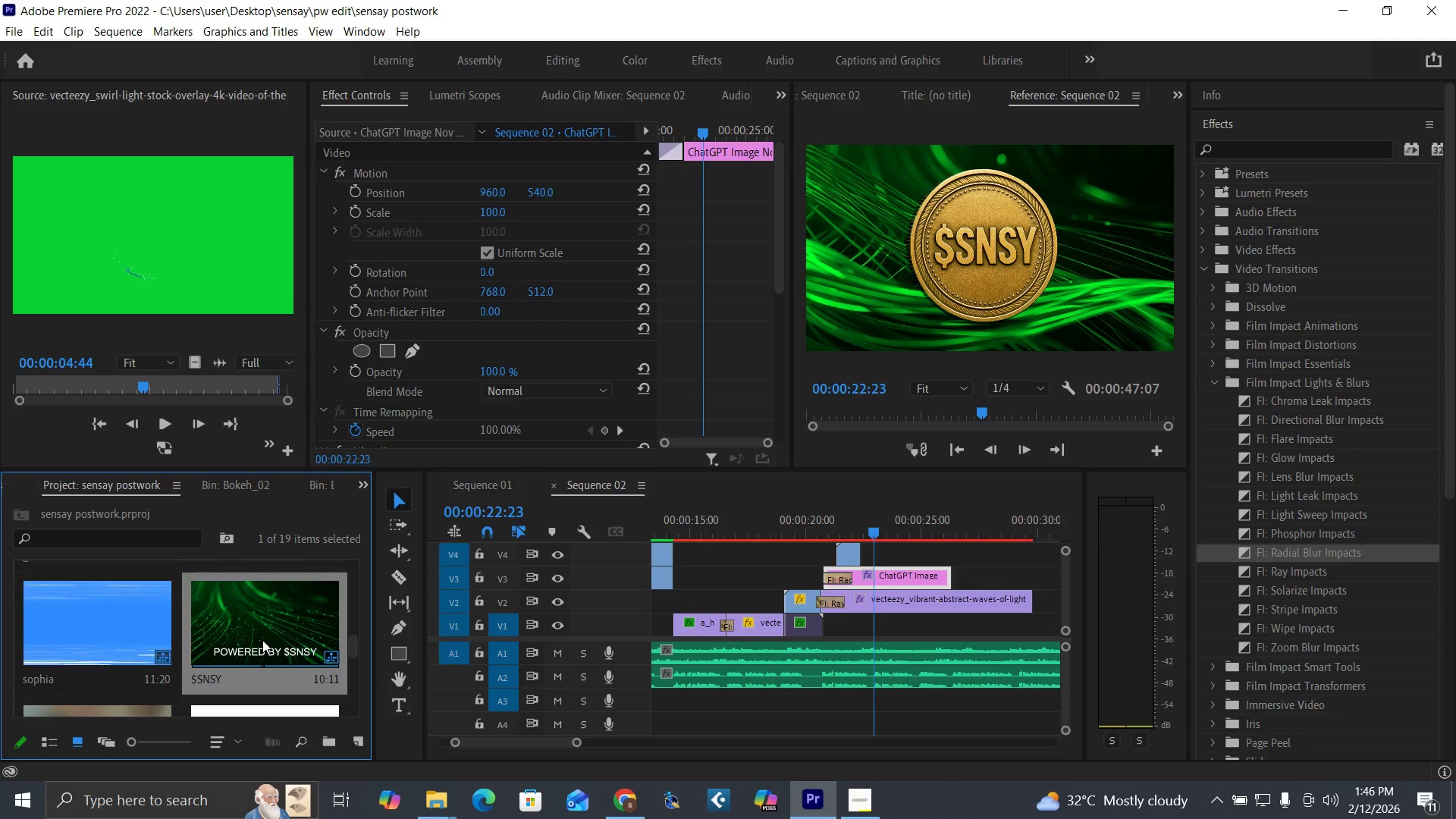 
double_click([262, 640])
 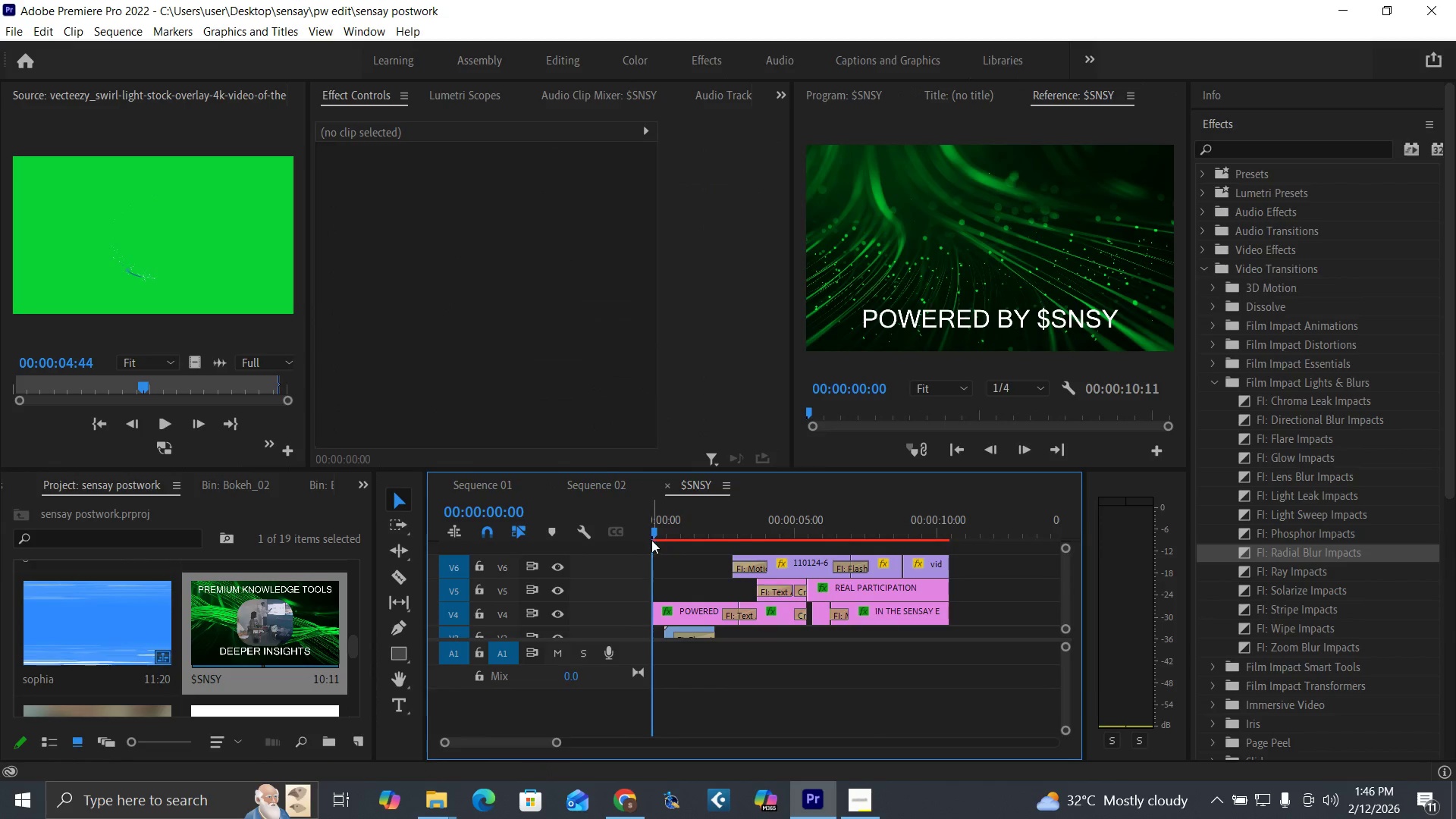 
left_click_drag(start_coordinate=[656, 532], to_coordinate=[788, 575])
 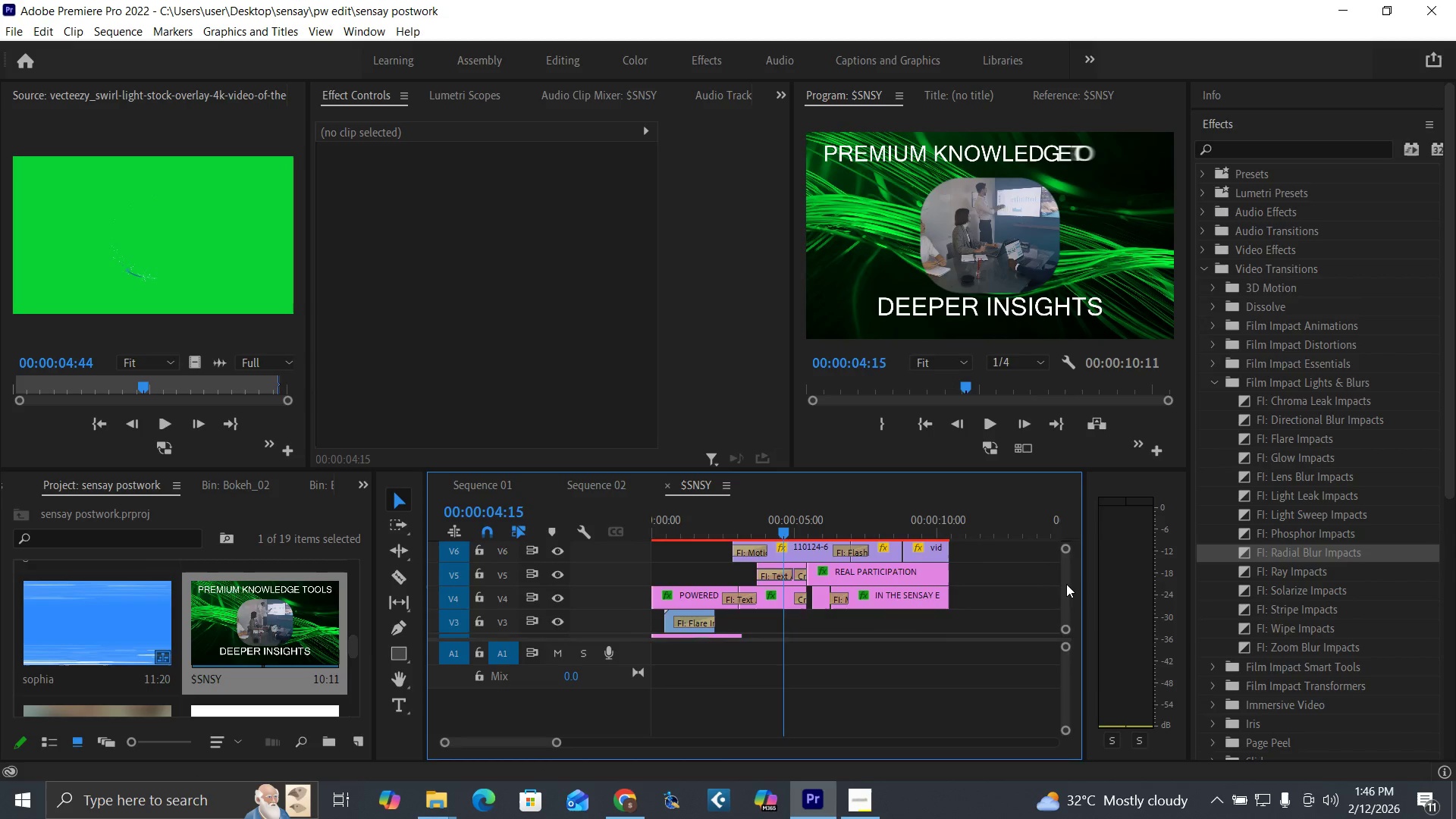 
wait(5.92)
 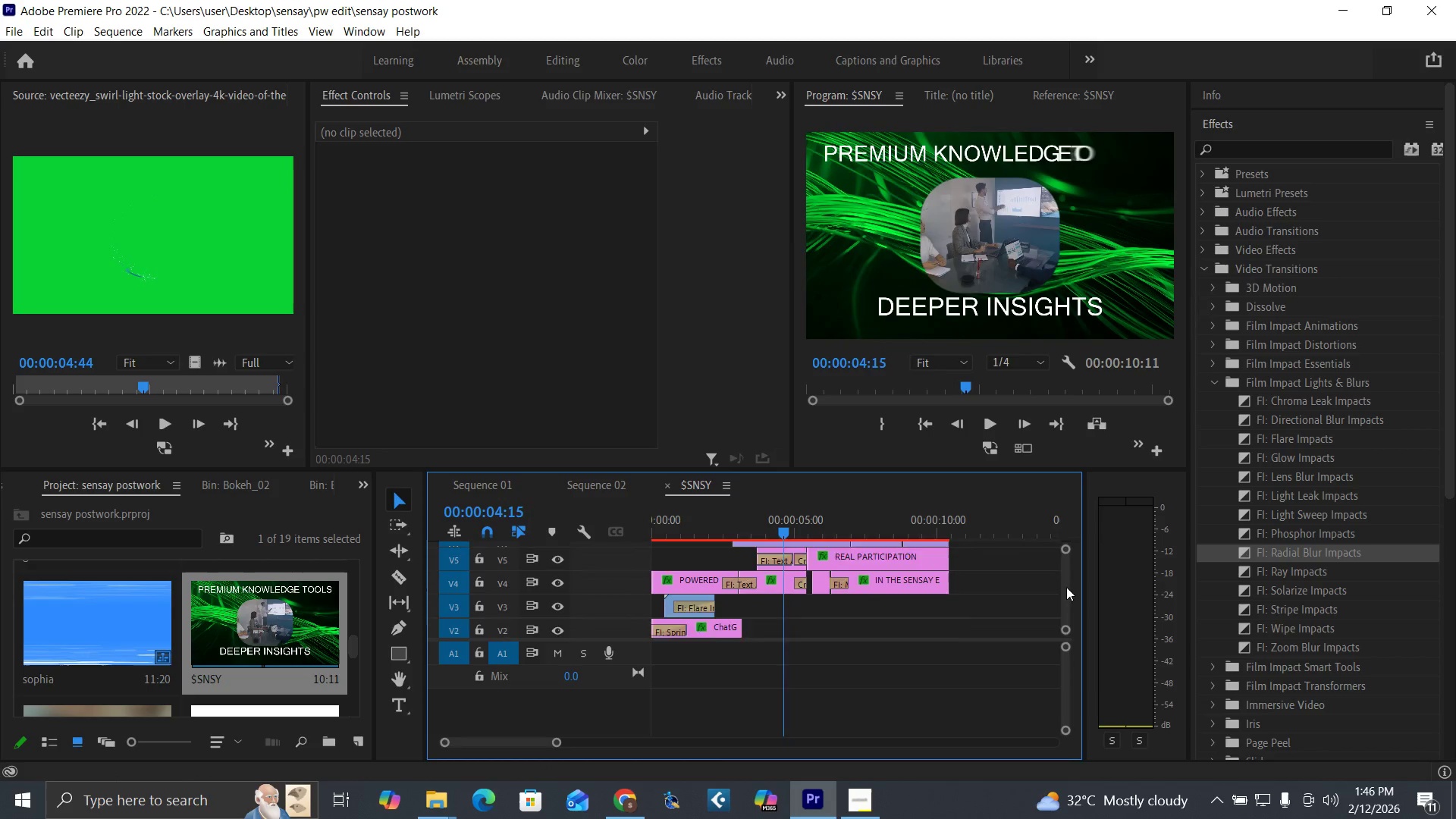 
left_click_drag(start_coordinate=[984, 559], to_coordinate=[708, 605])
 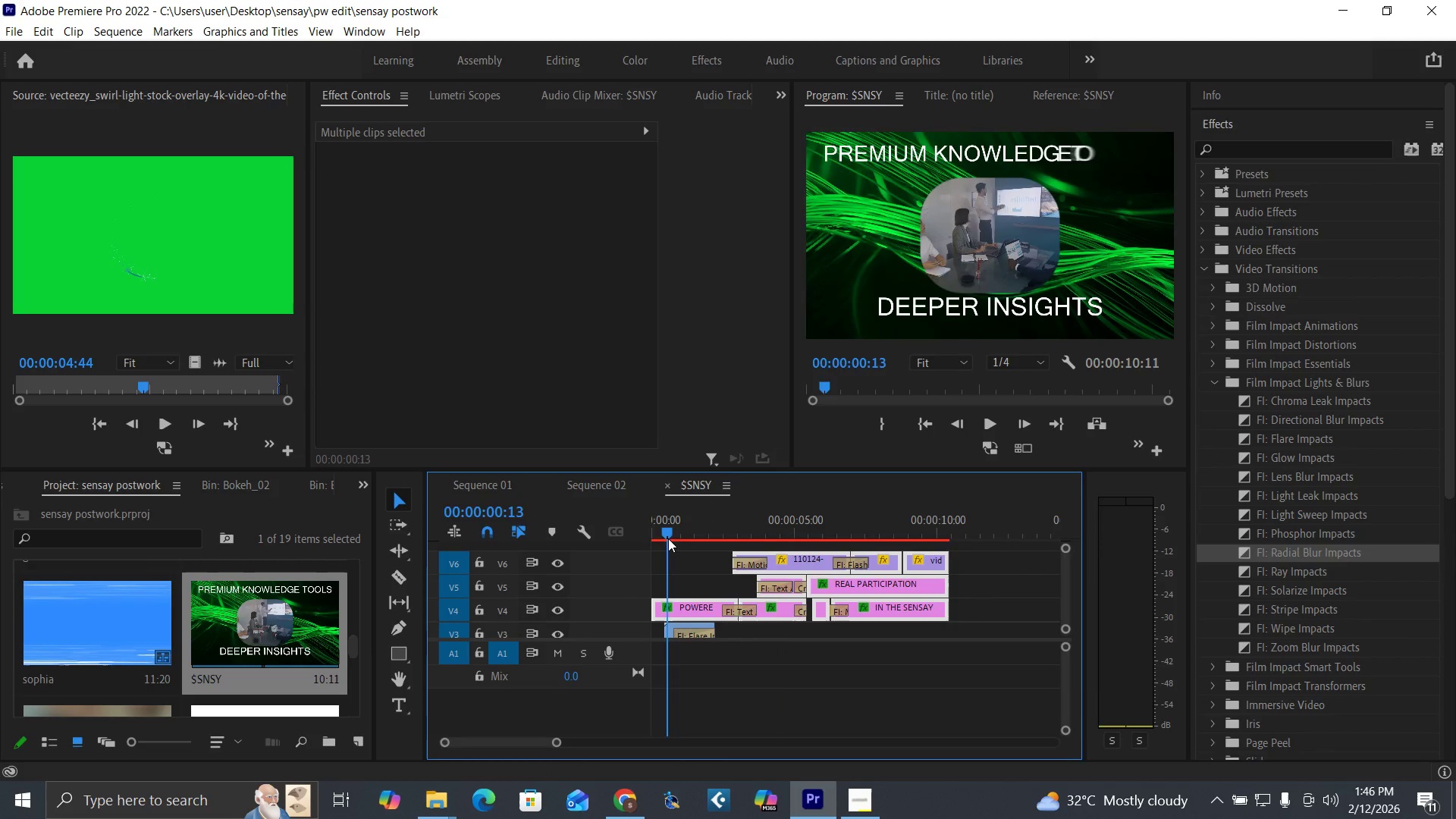 
left_click_drag(start_coordinate=[668, 538], to_coordinate=[632, 543])
 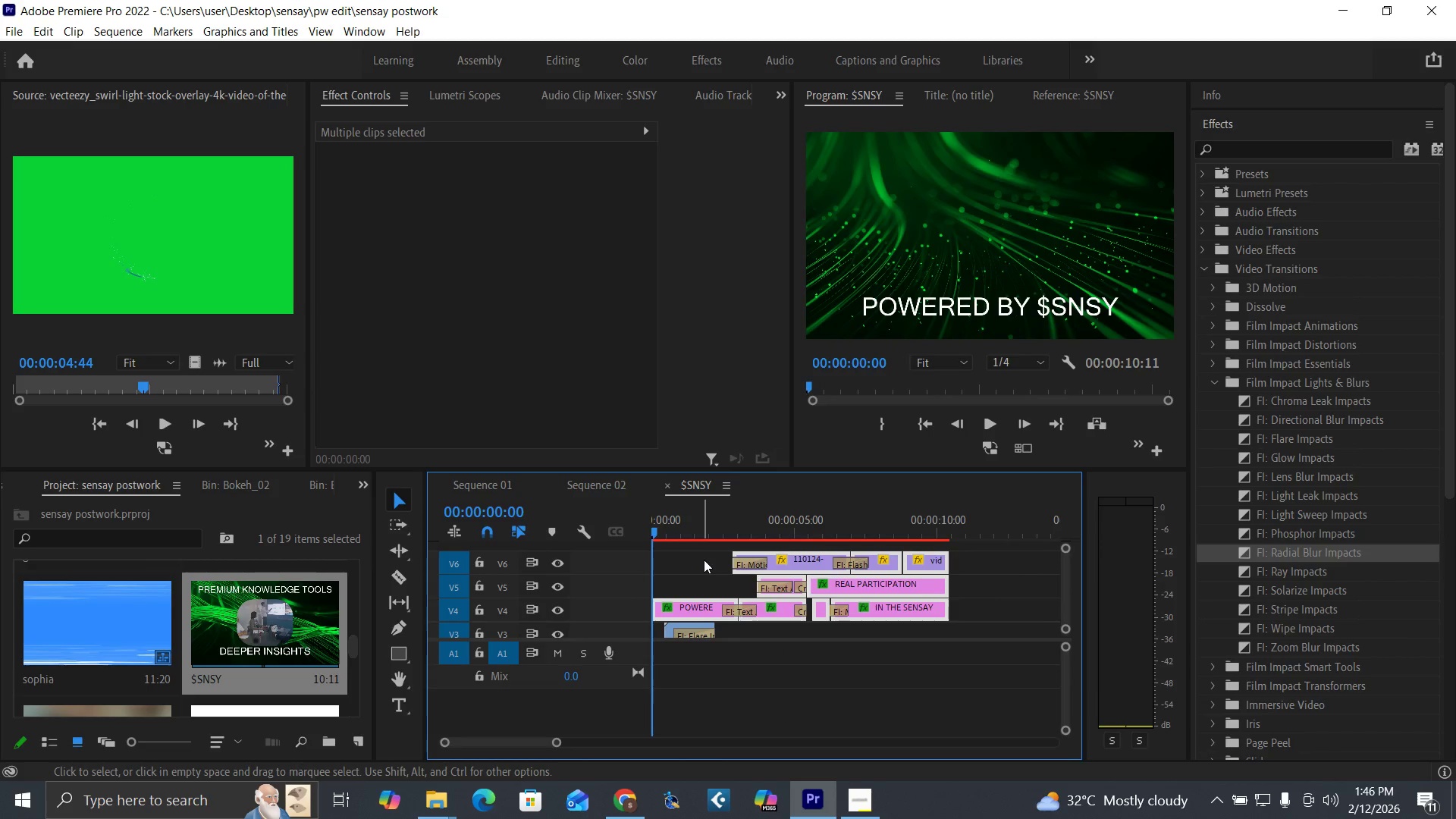 
key(Control+C)
 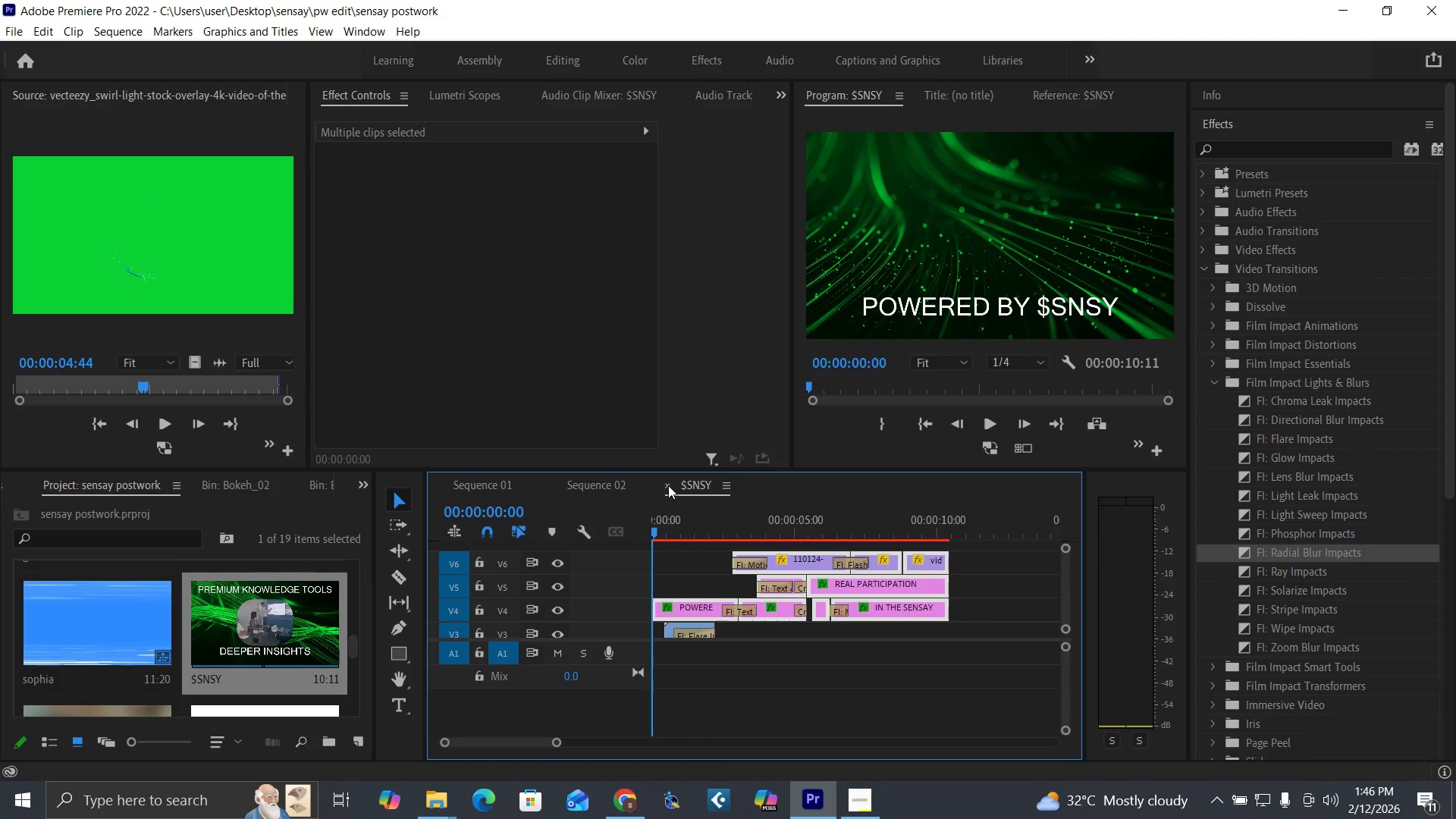 
left_click([669, 485])
 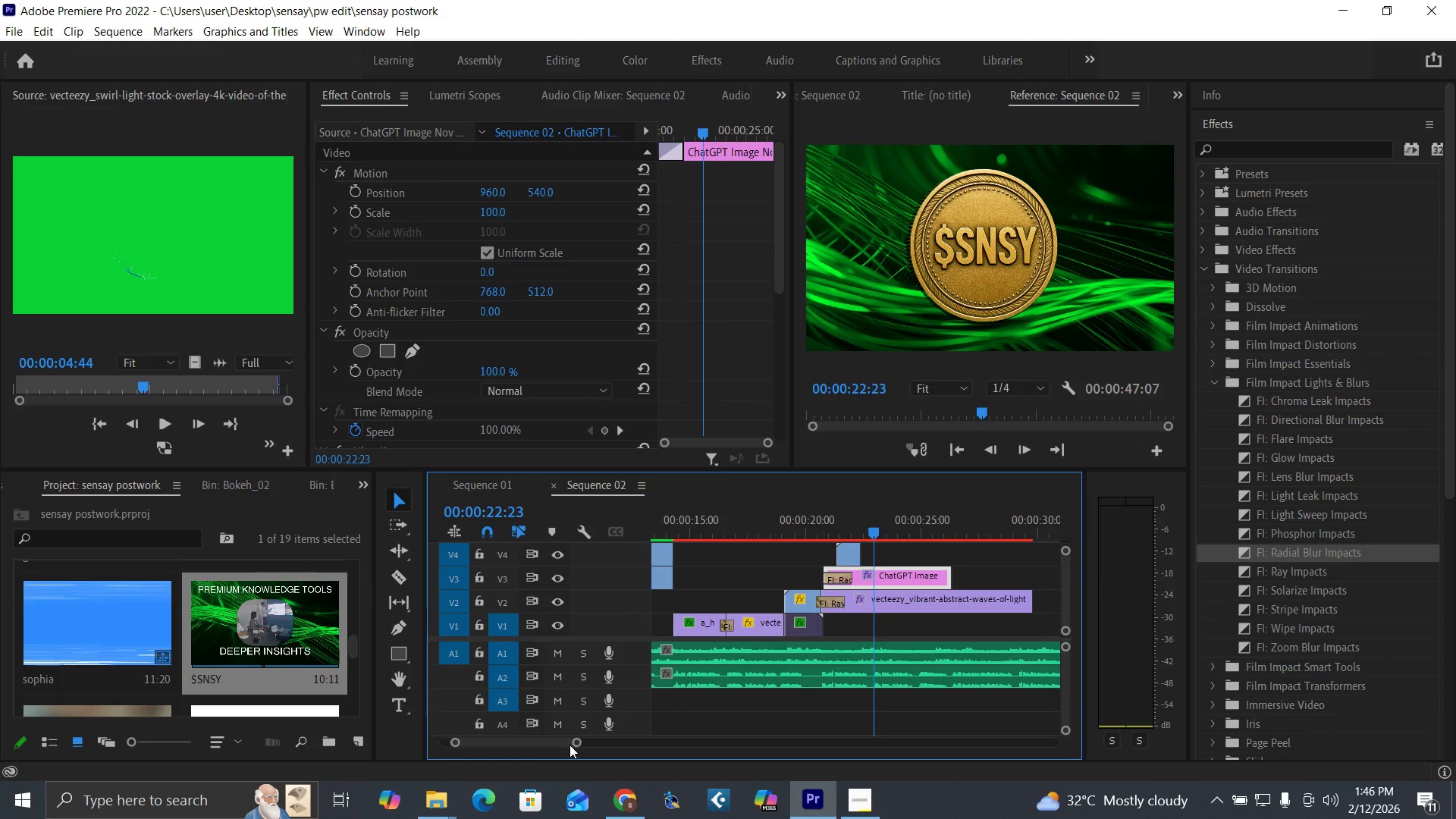 
left_click_drag(start_coordinate=[576, 742], to_coordinate=[677, 760])
 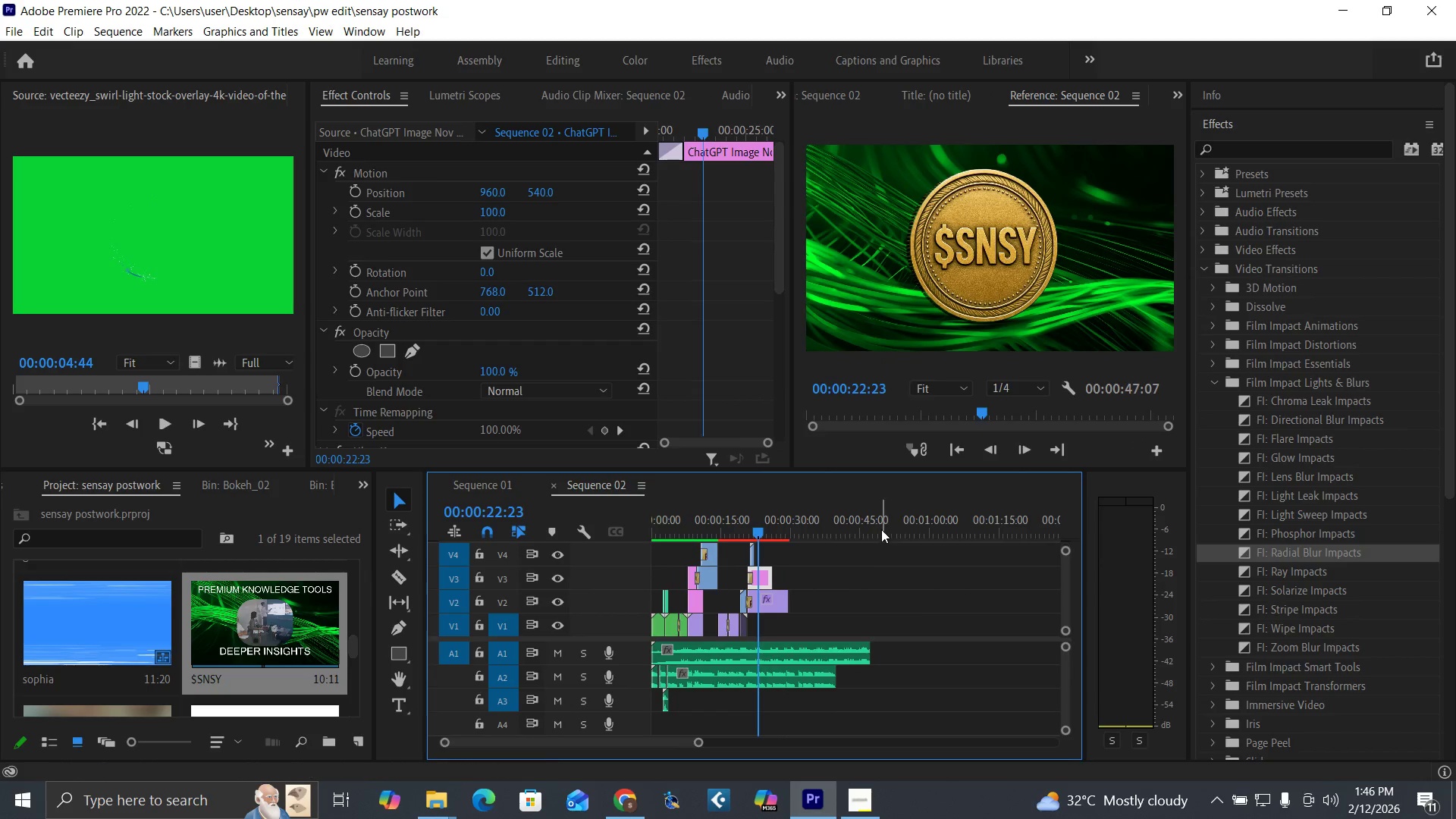 
left_click([881, 529])
 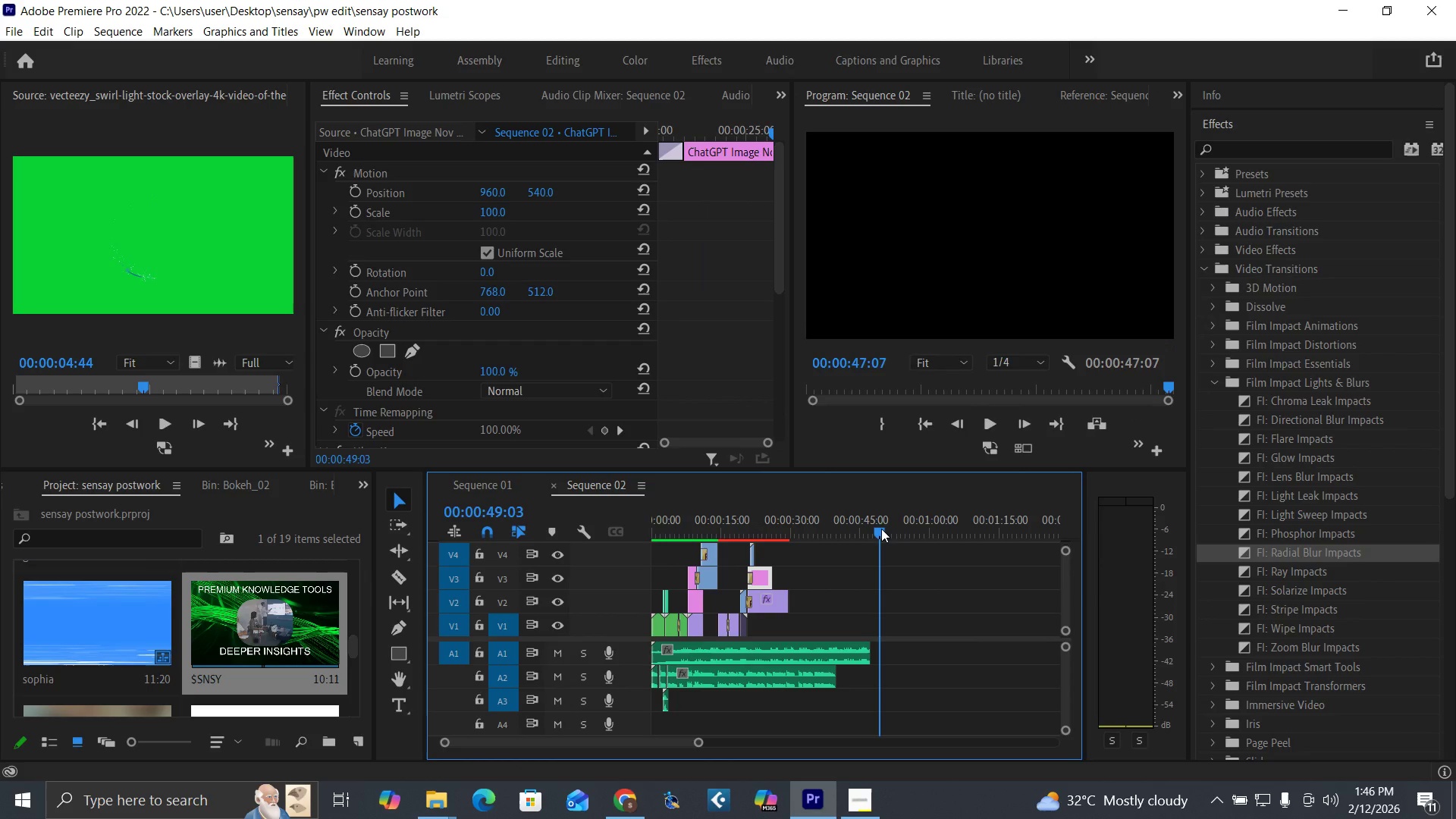 
key(Control+V)
 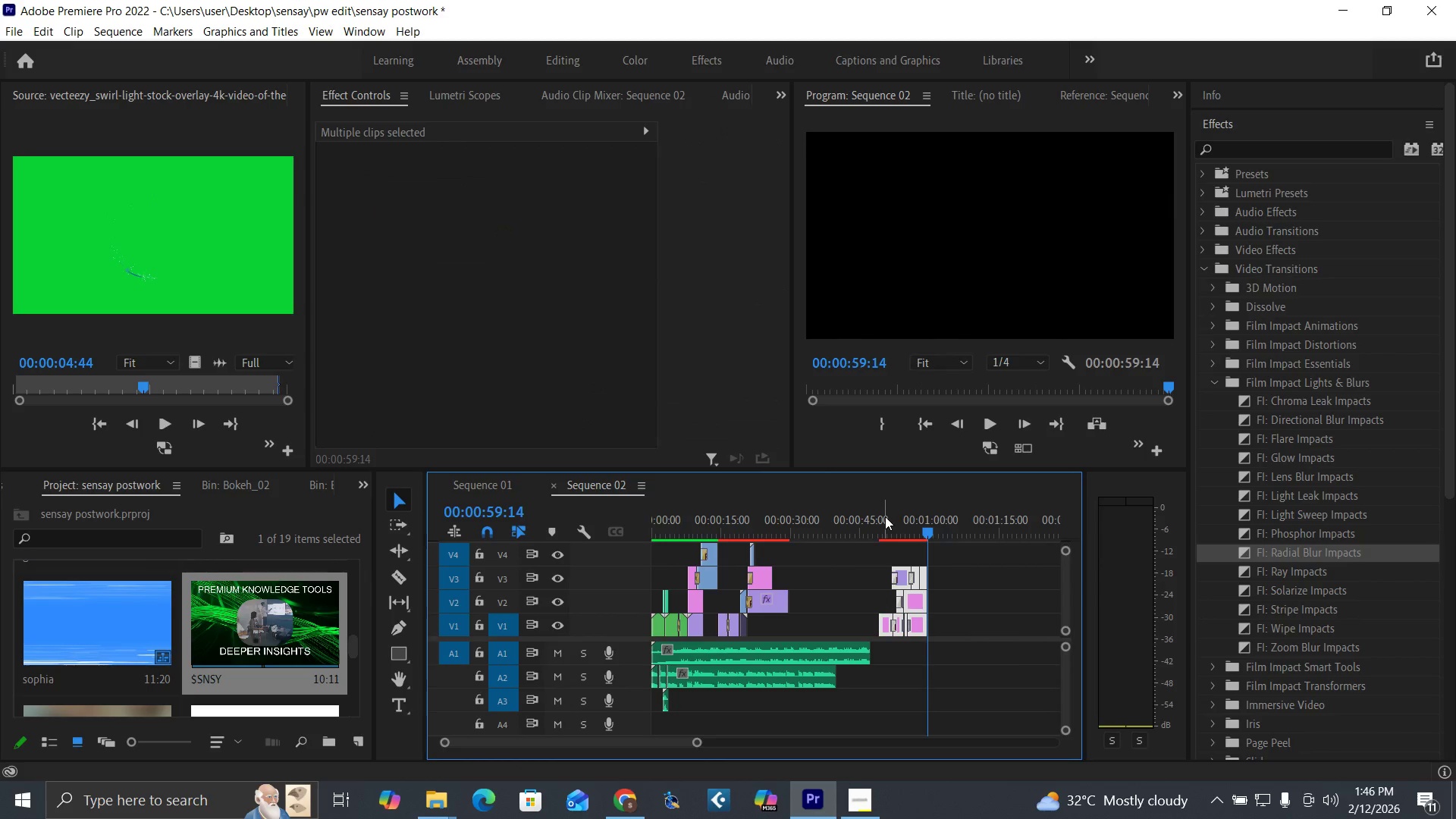 
key(Backquote)
 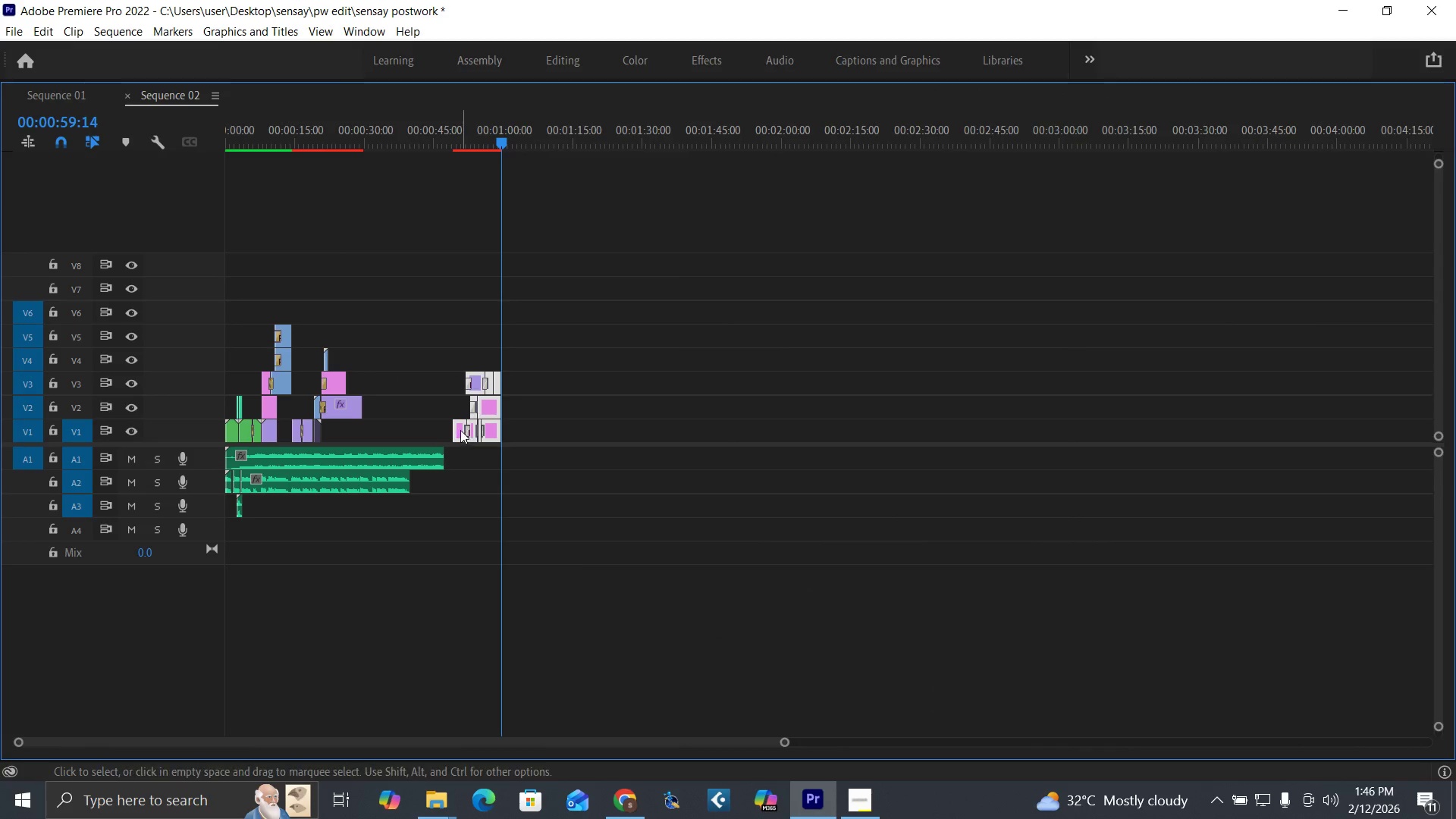 
left_click_drag(start_coordinate=[460, 430], to_coordinate=[352, 344])
 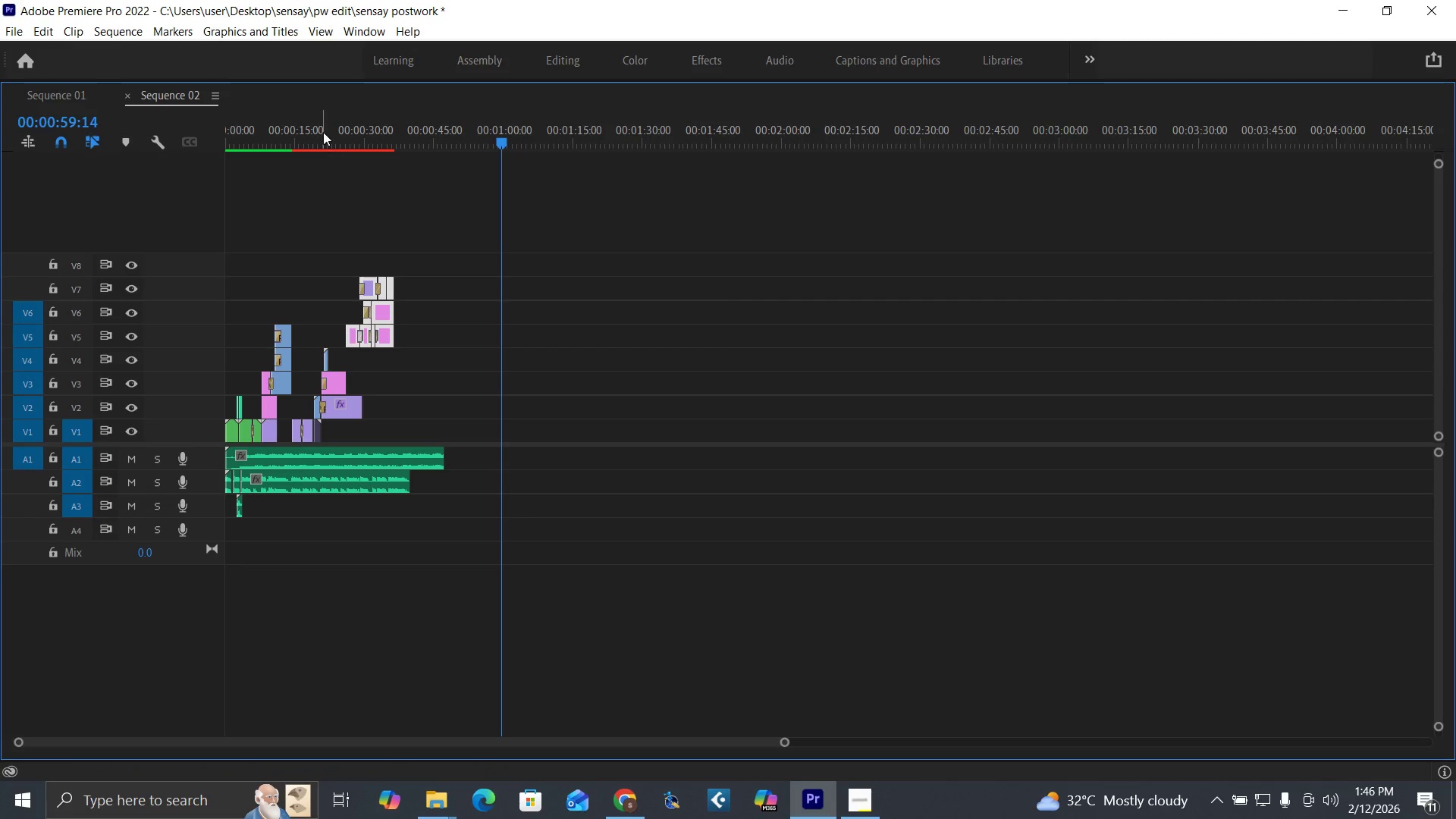 
left_click([323, 132])
 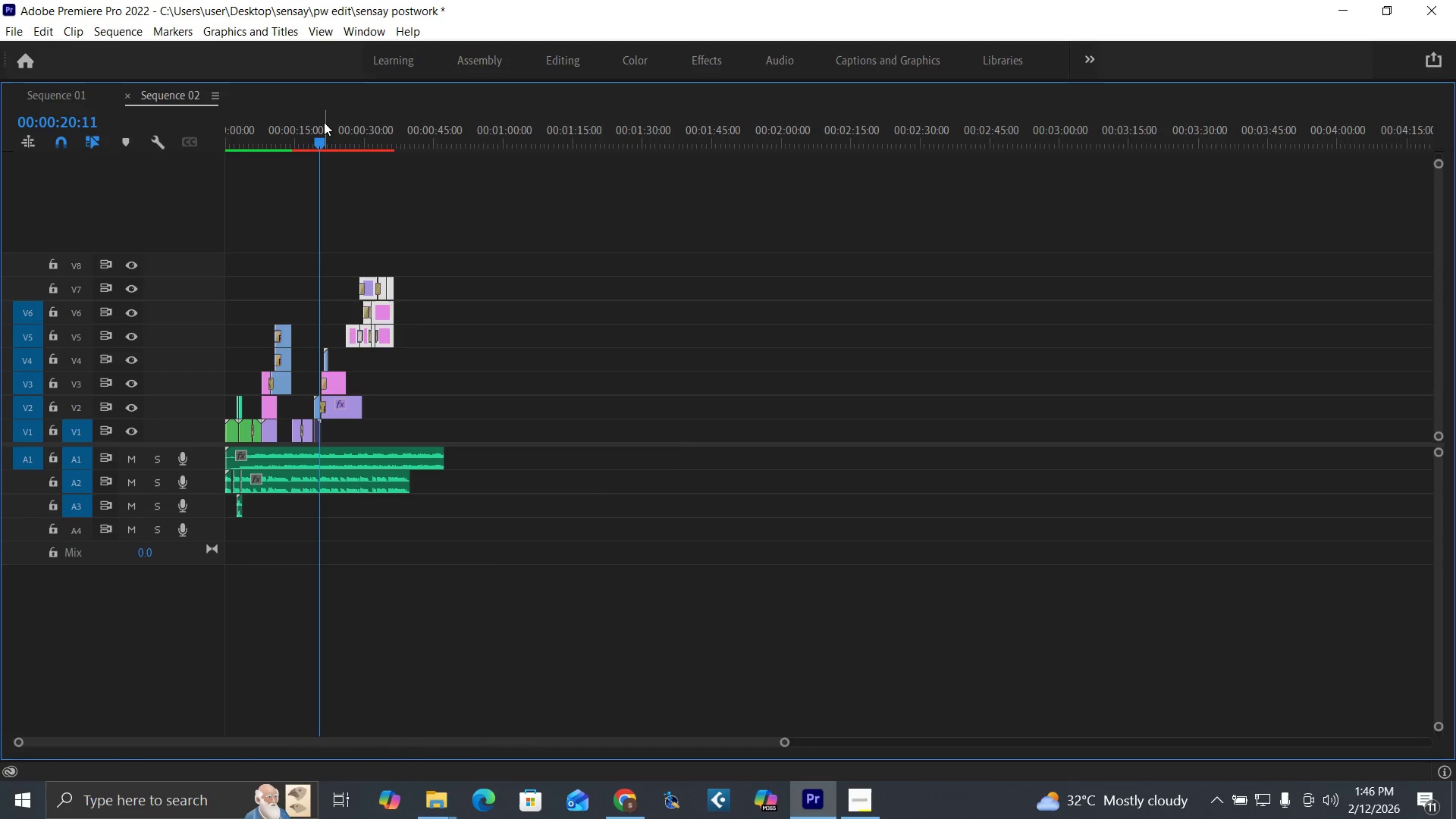 
key(Equal)
 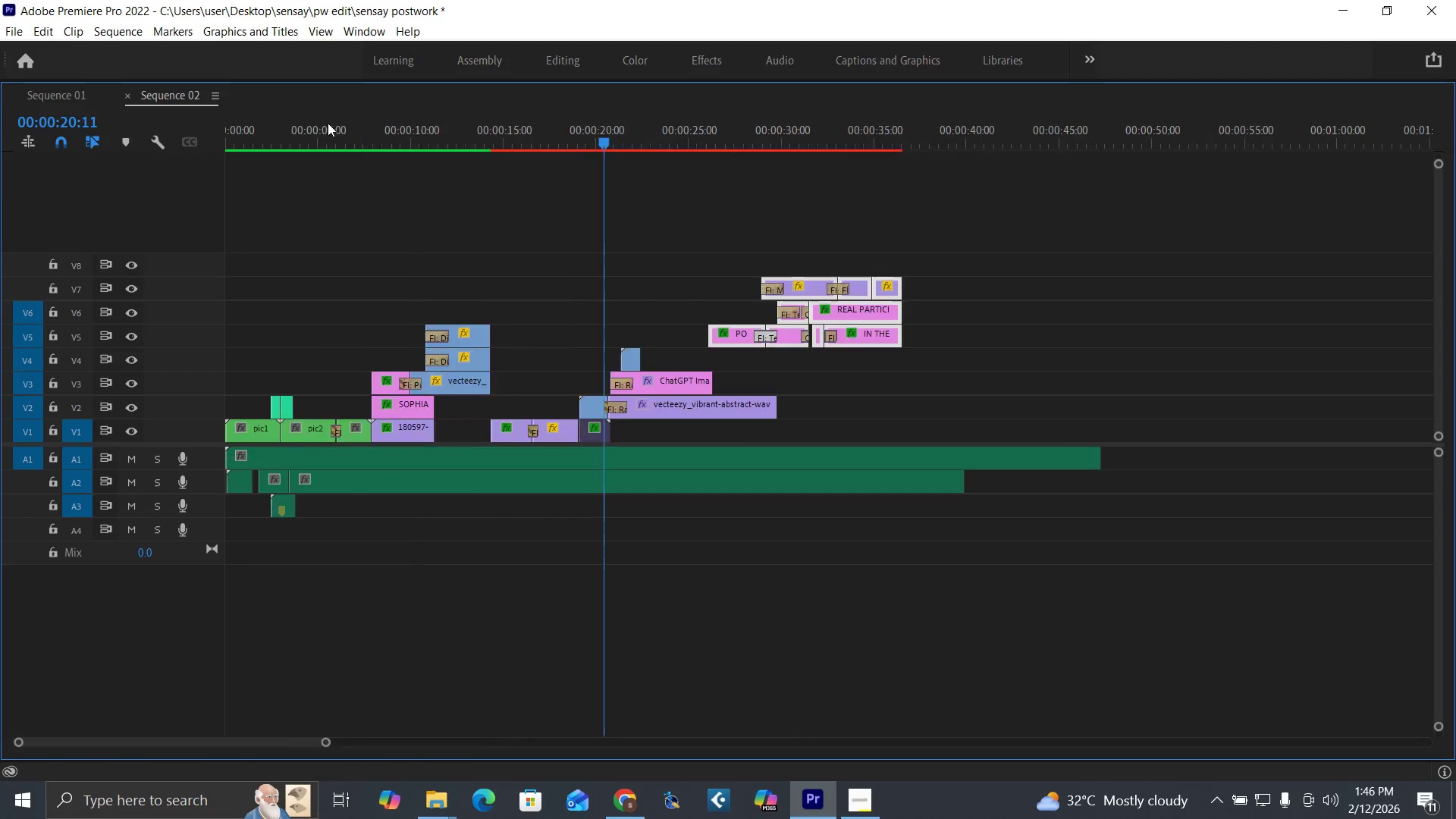 
key(Equal)
 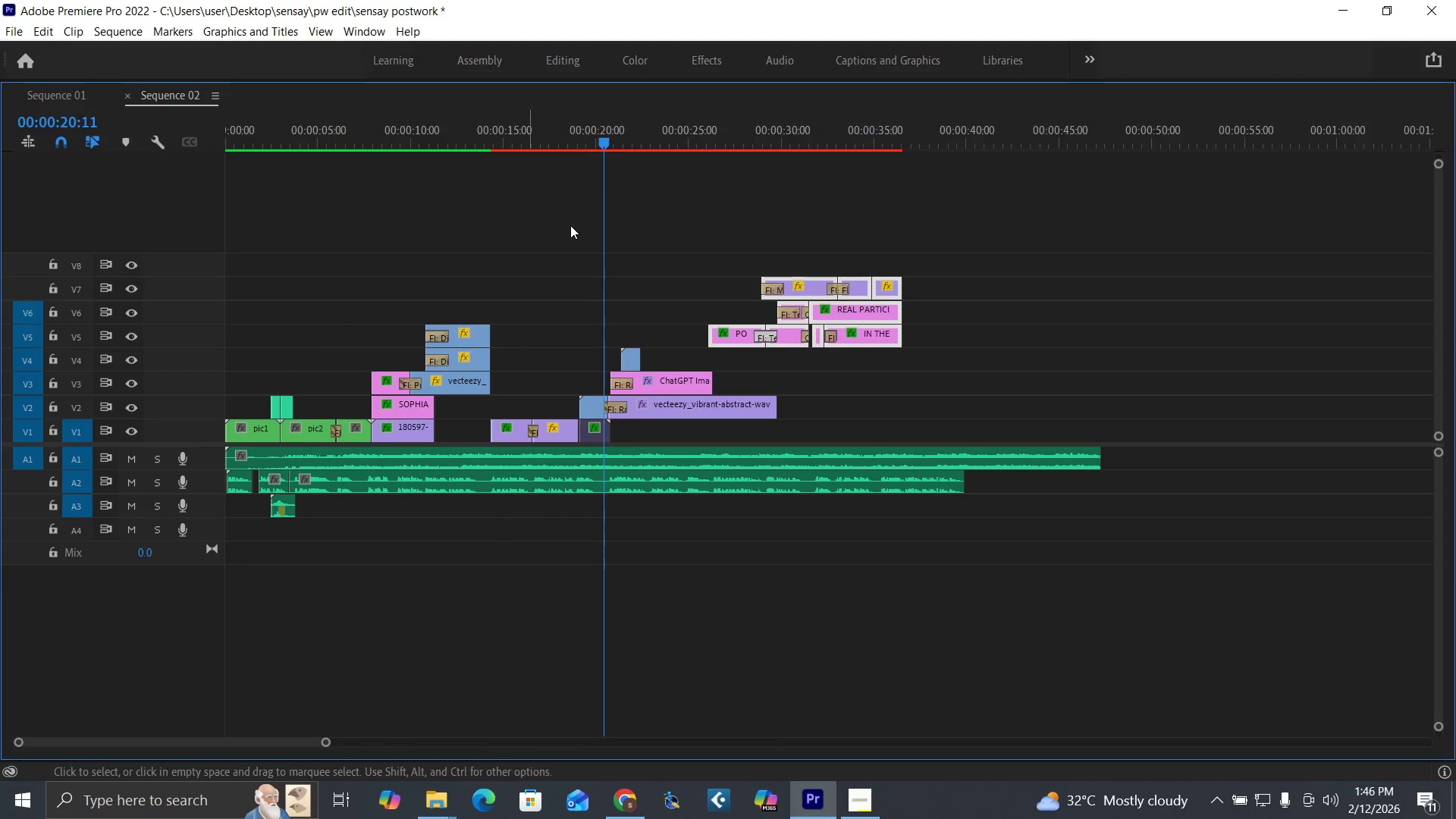 
key(Equal)
 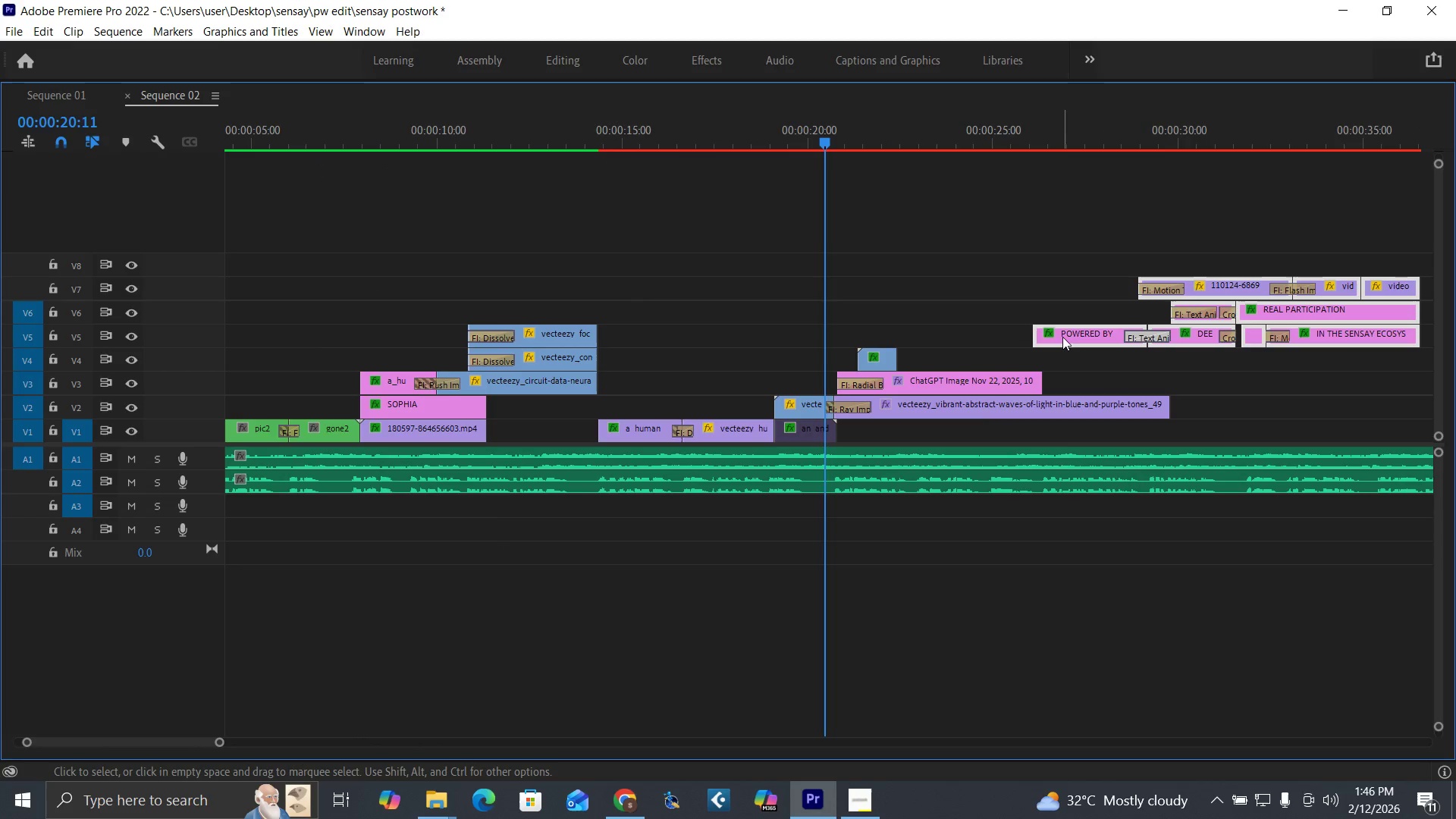 
left_click_drag(start_coordinate=[1063, 338], to_coordinate=[867, 335])
 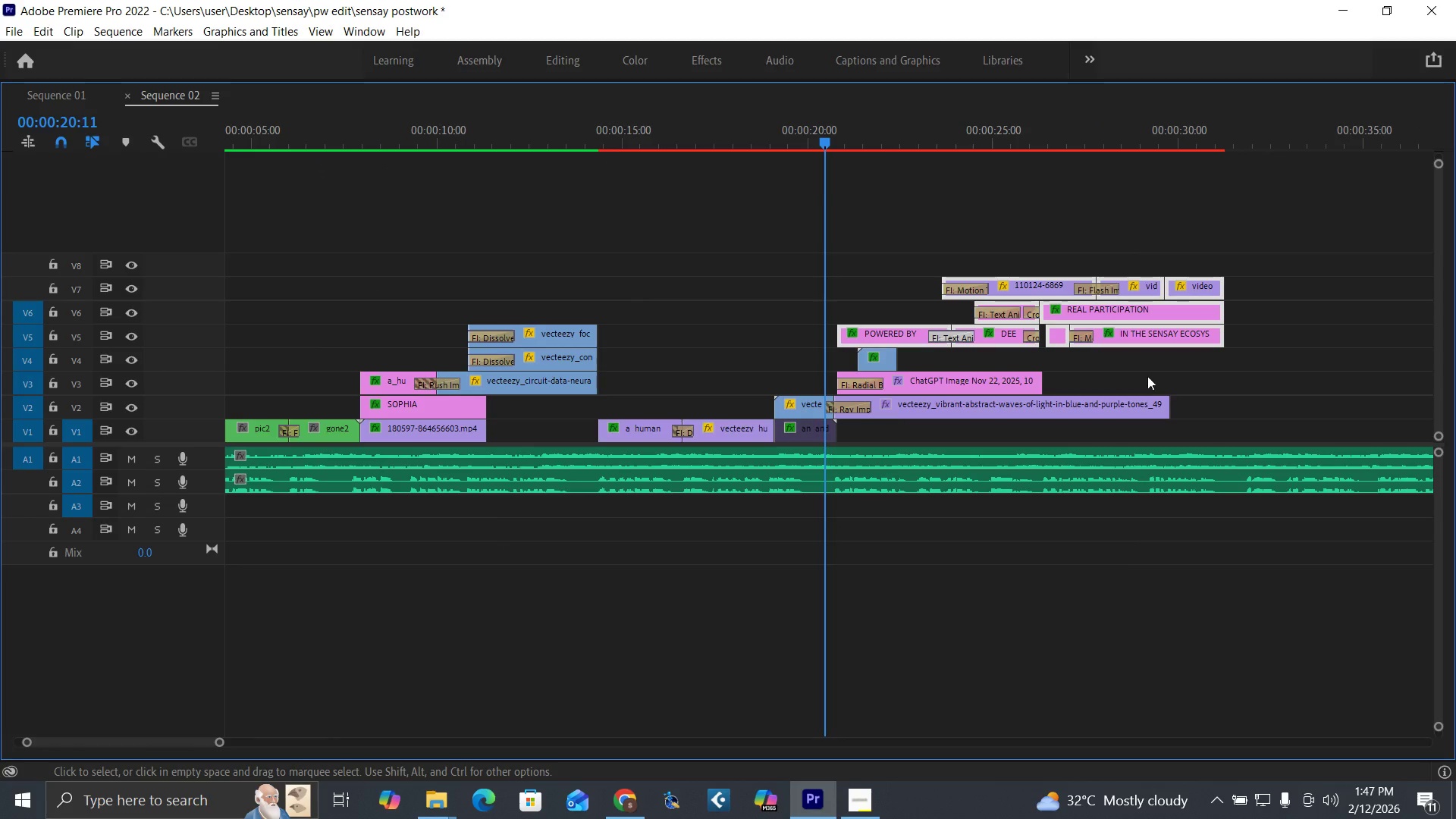 
left_click([1169, 377])
 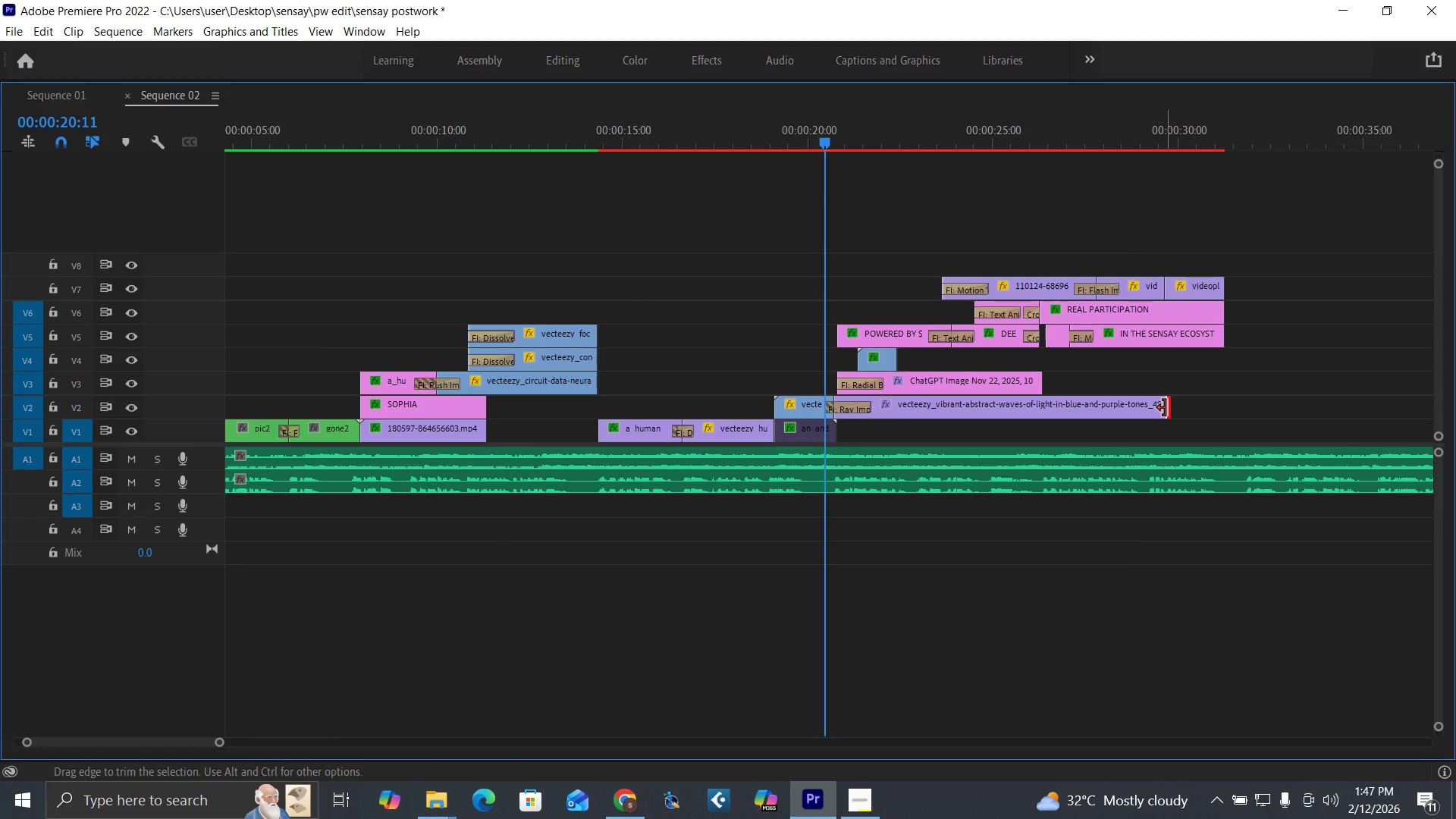 
left_click_drag(start_coordinate=[1165, 408], to_coordinate=[1224, 415])
 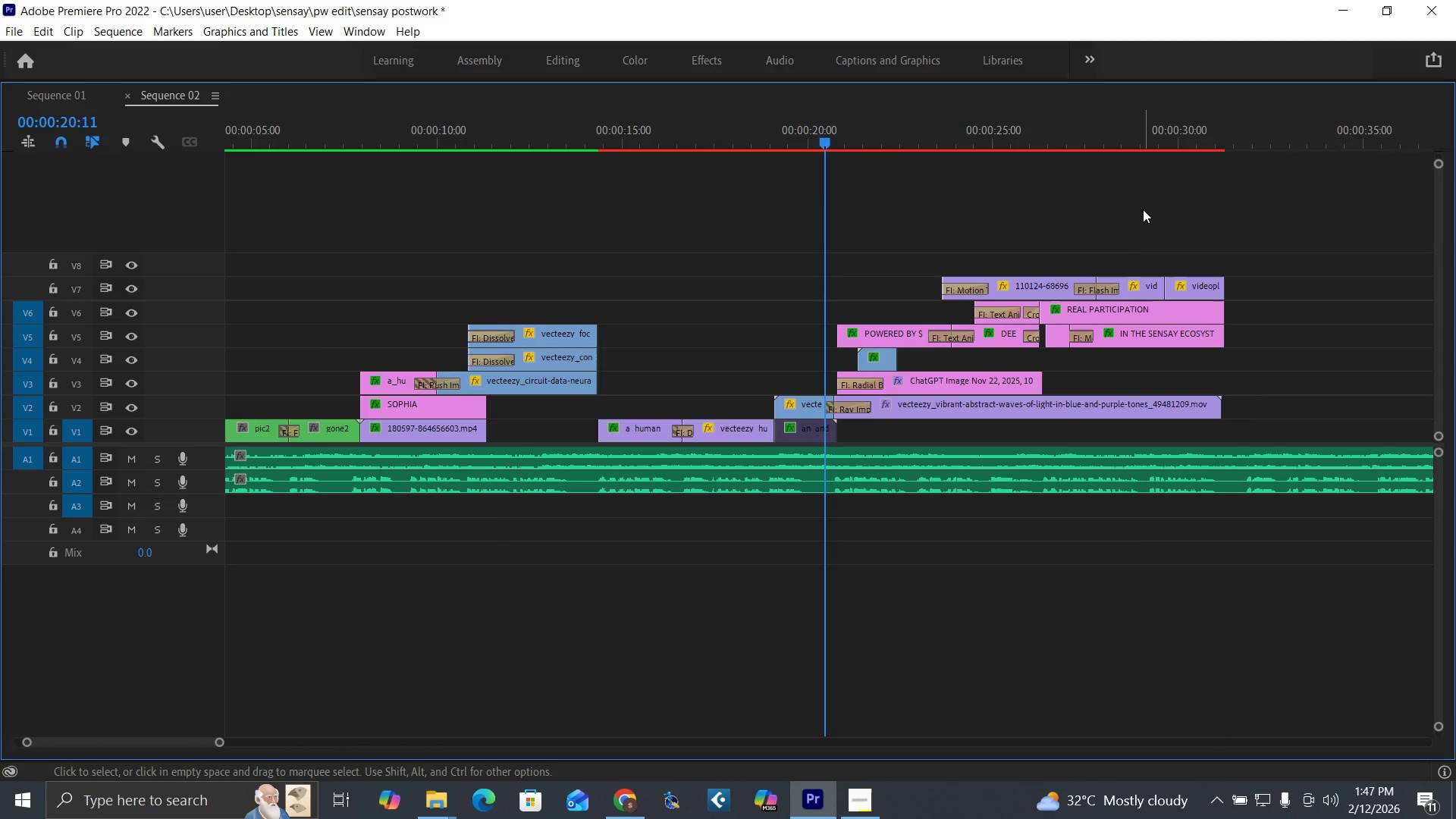 
key(Control+S)
 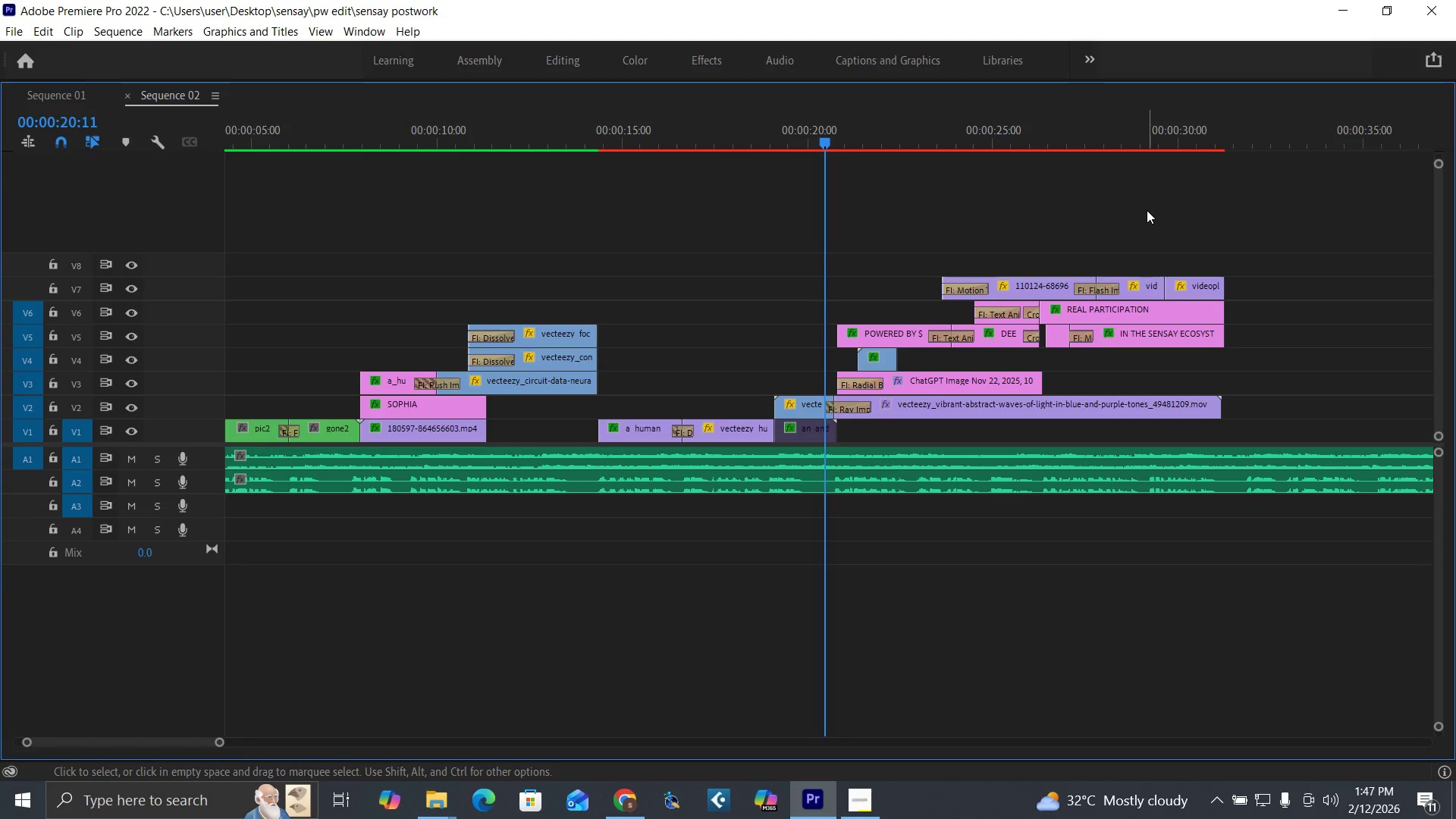 
wait(19.47)
 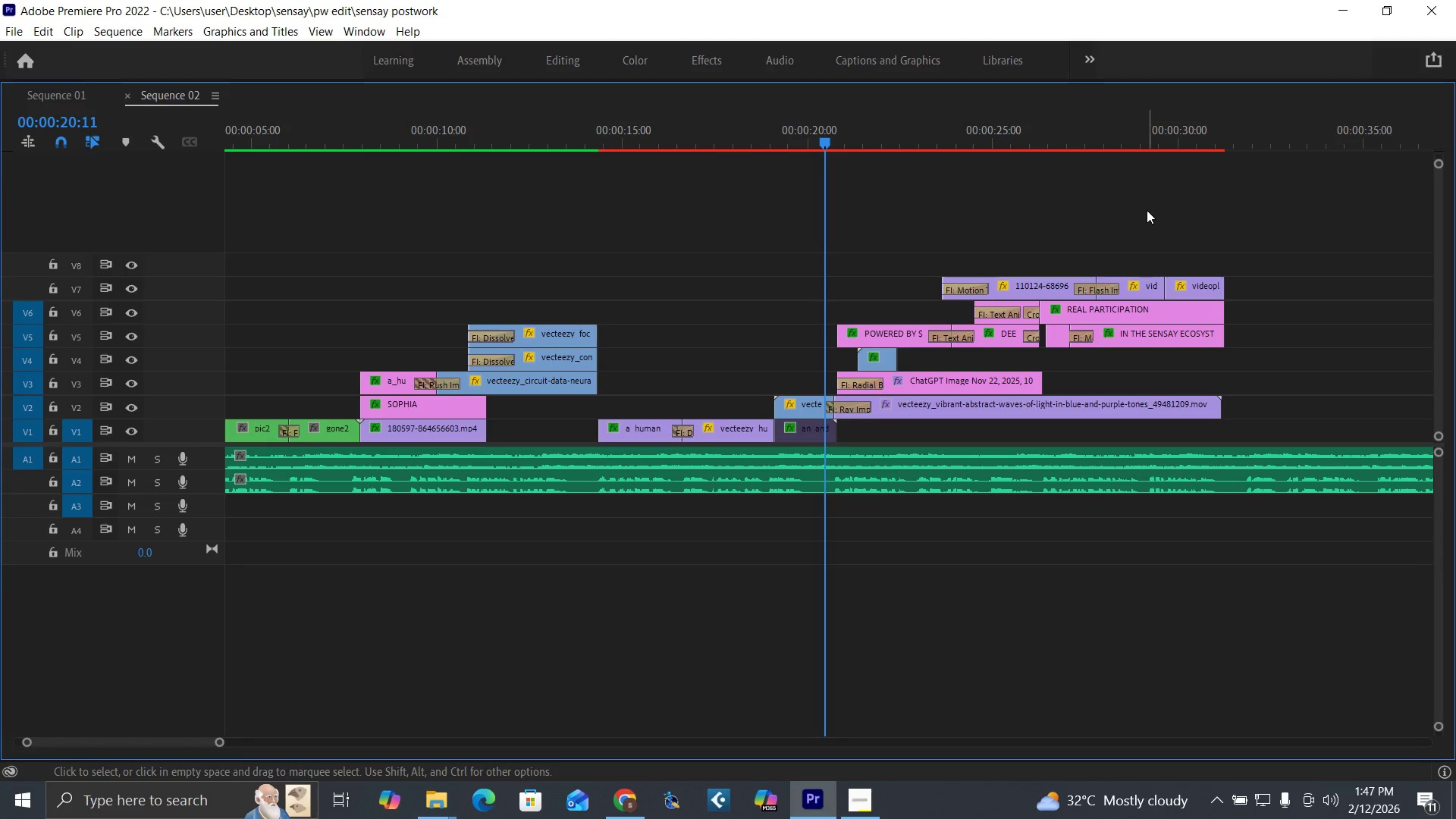 
key(Backquote)
 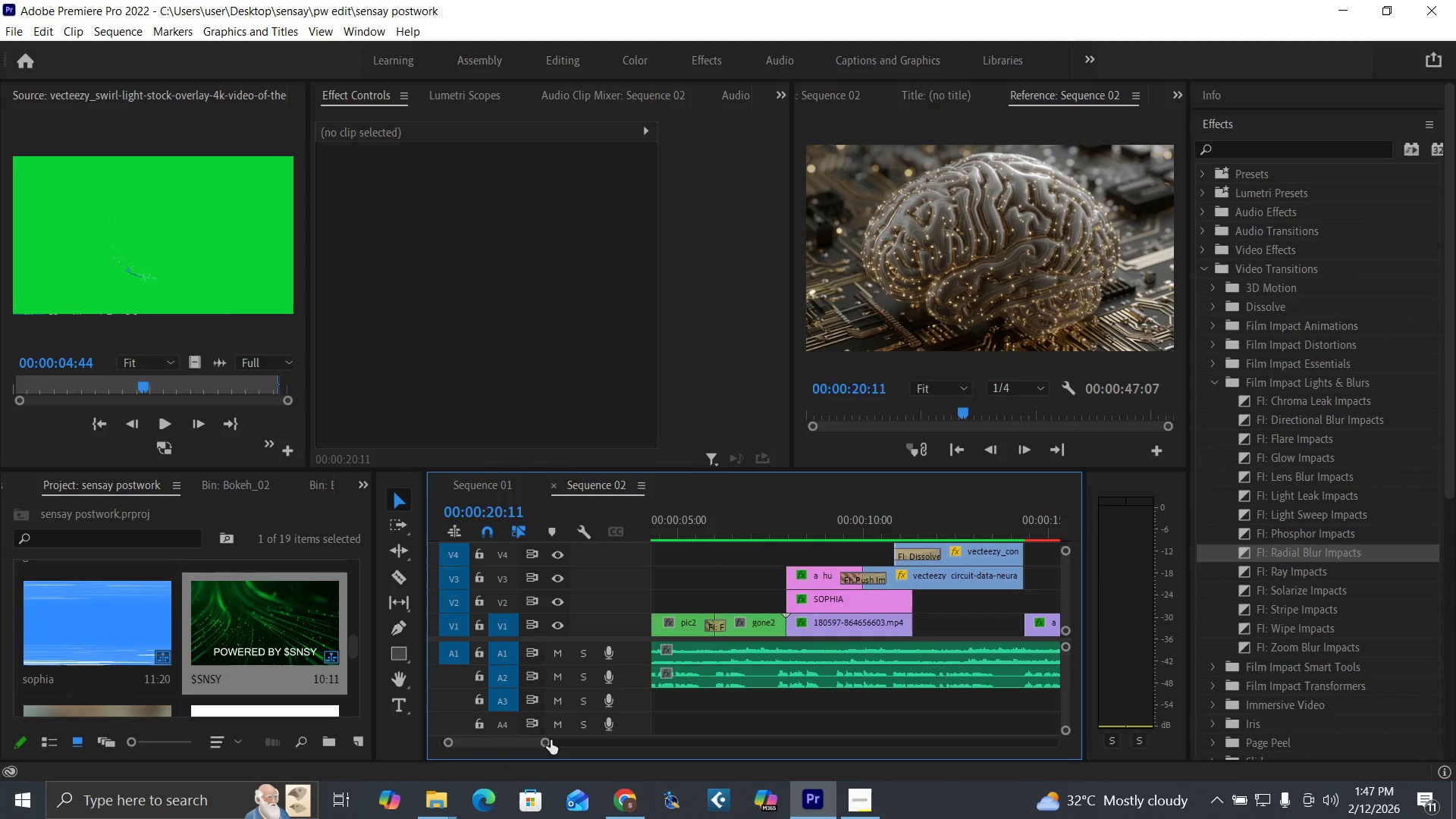 
left_click_drag(start_coordinate=[544, 742], to_coordinate=[613, 753])
 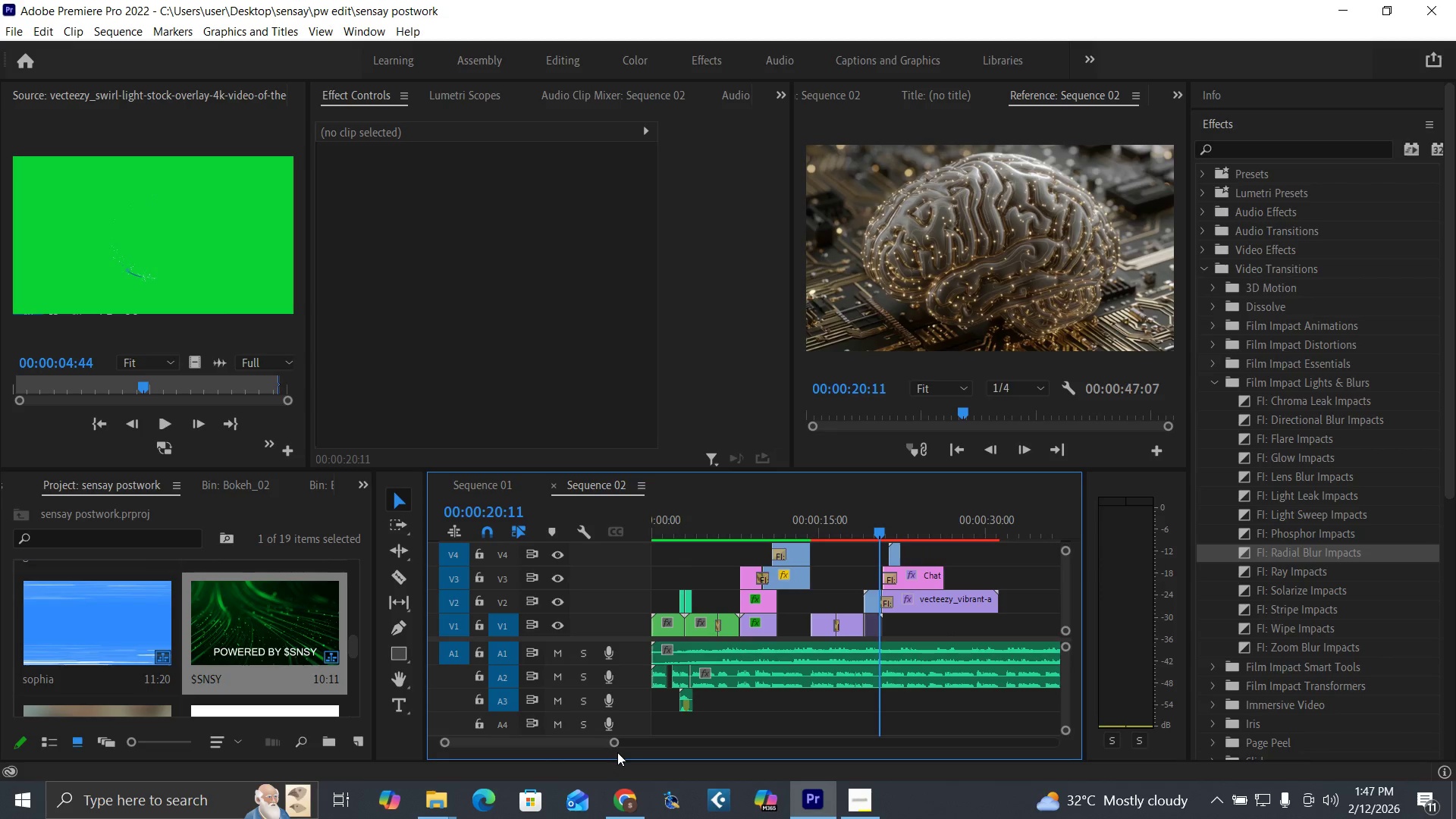 
key(Control+S)
 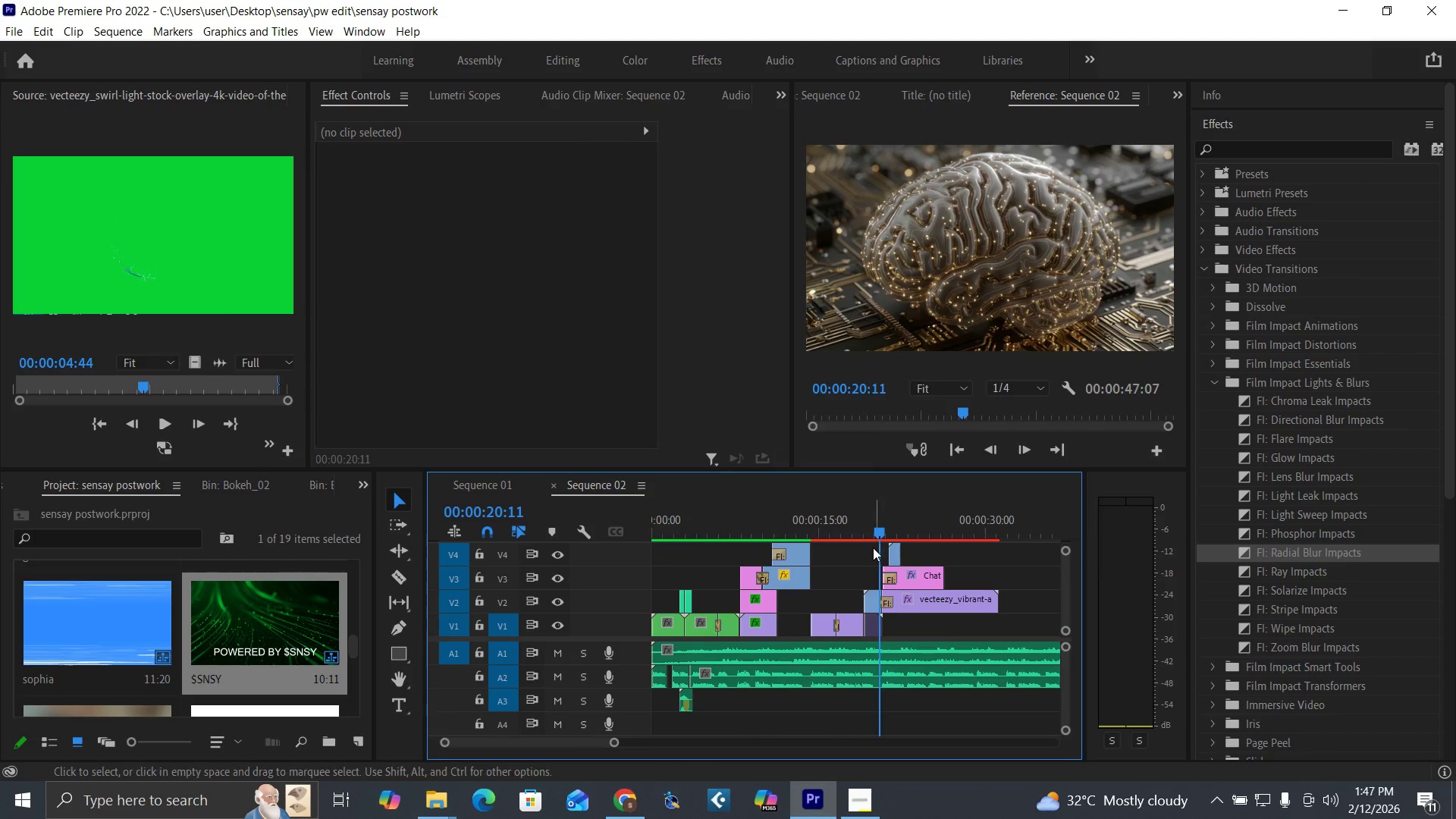 
left_click([850, 526])
 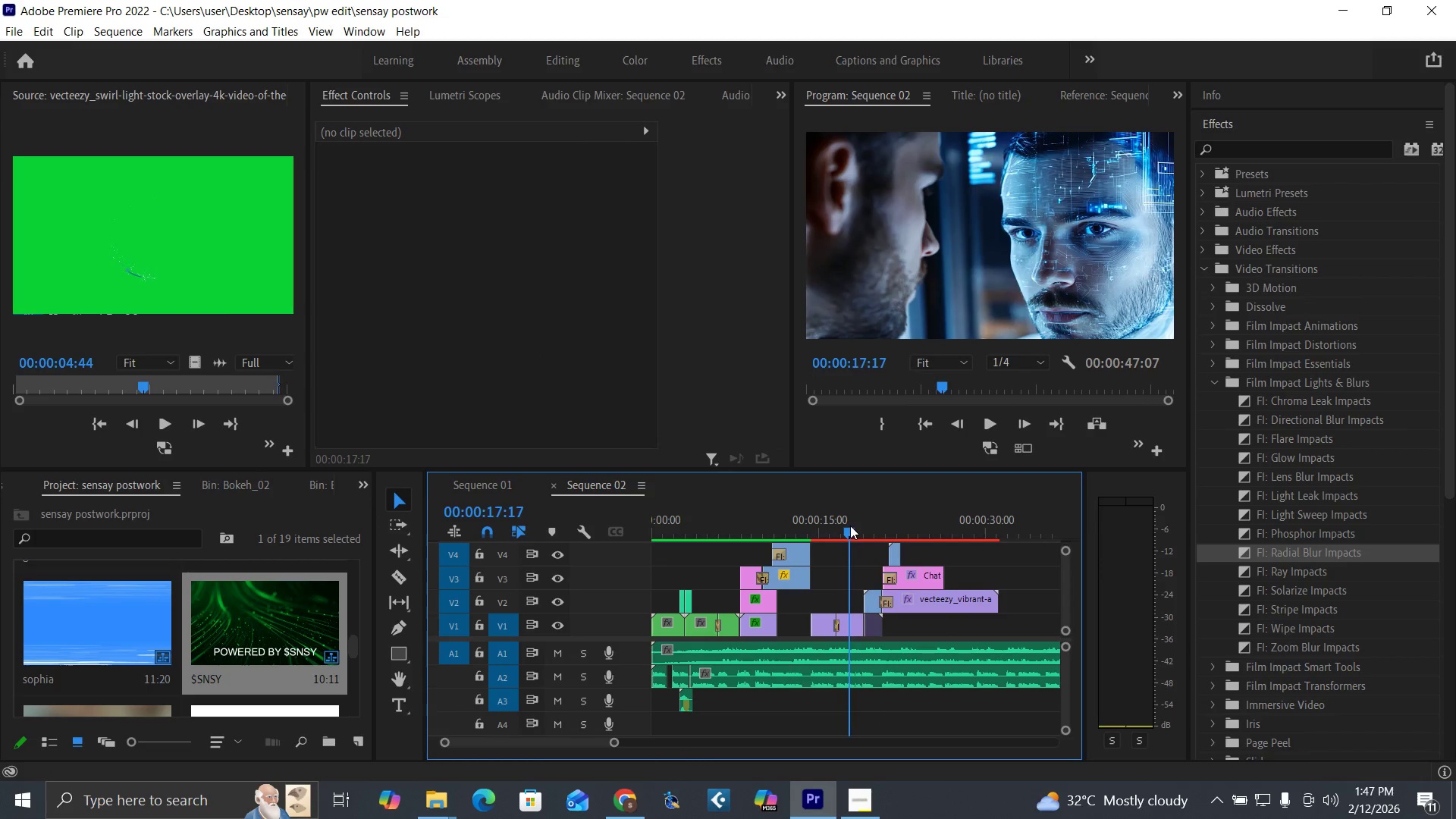 
key(Space)
 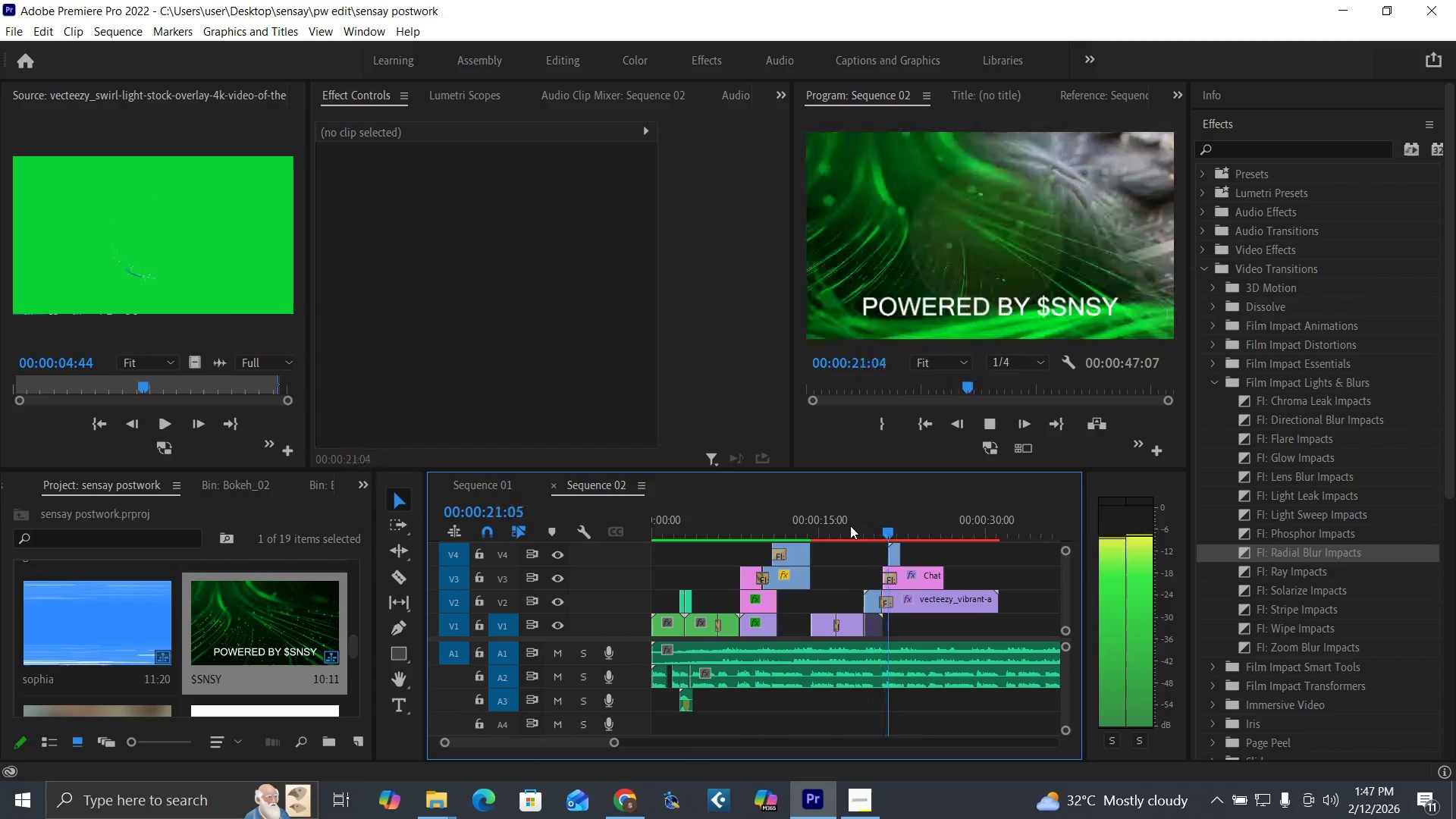 
key(Space)
 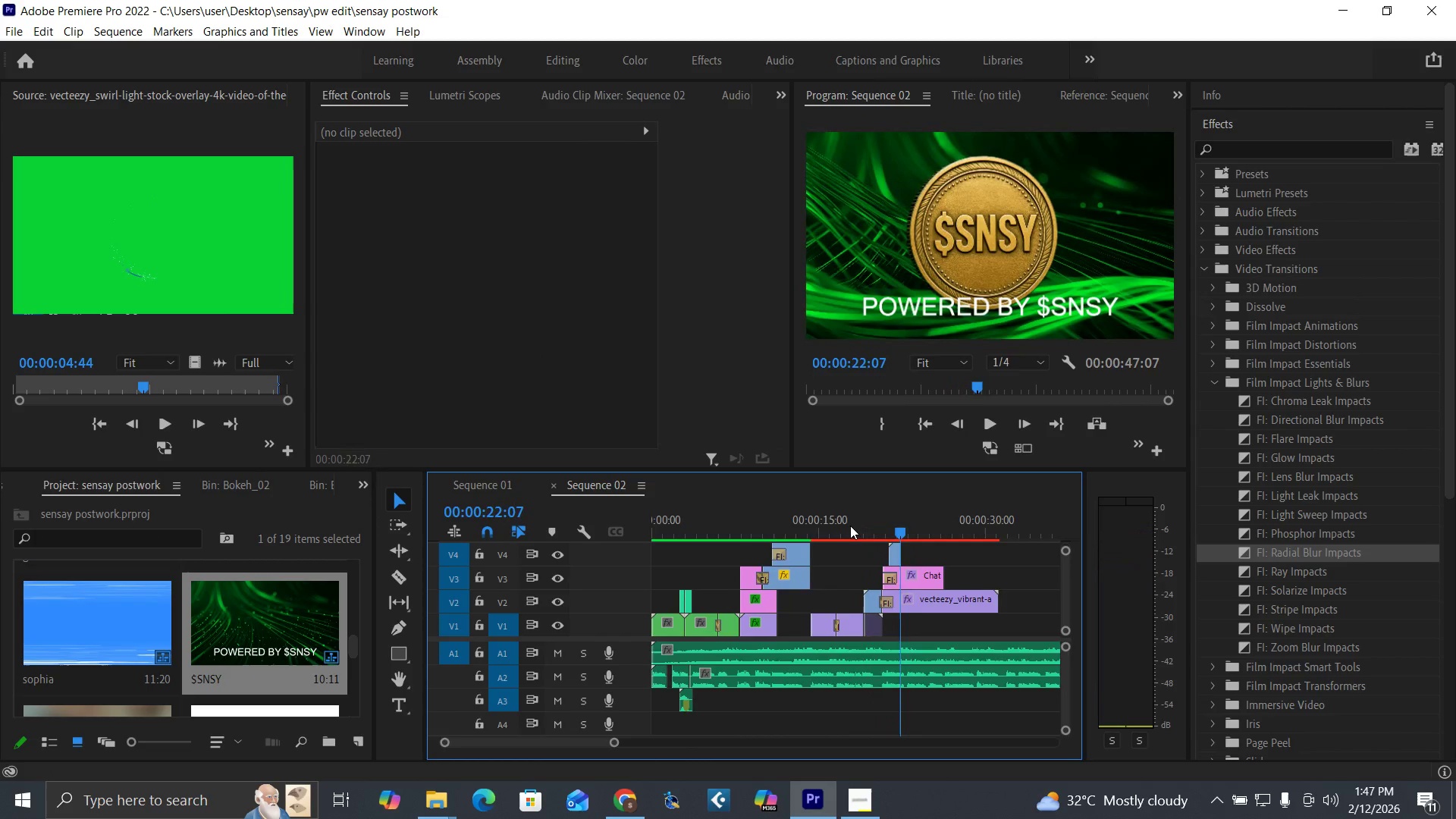 
key(Equal)
 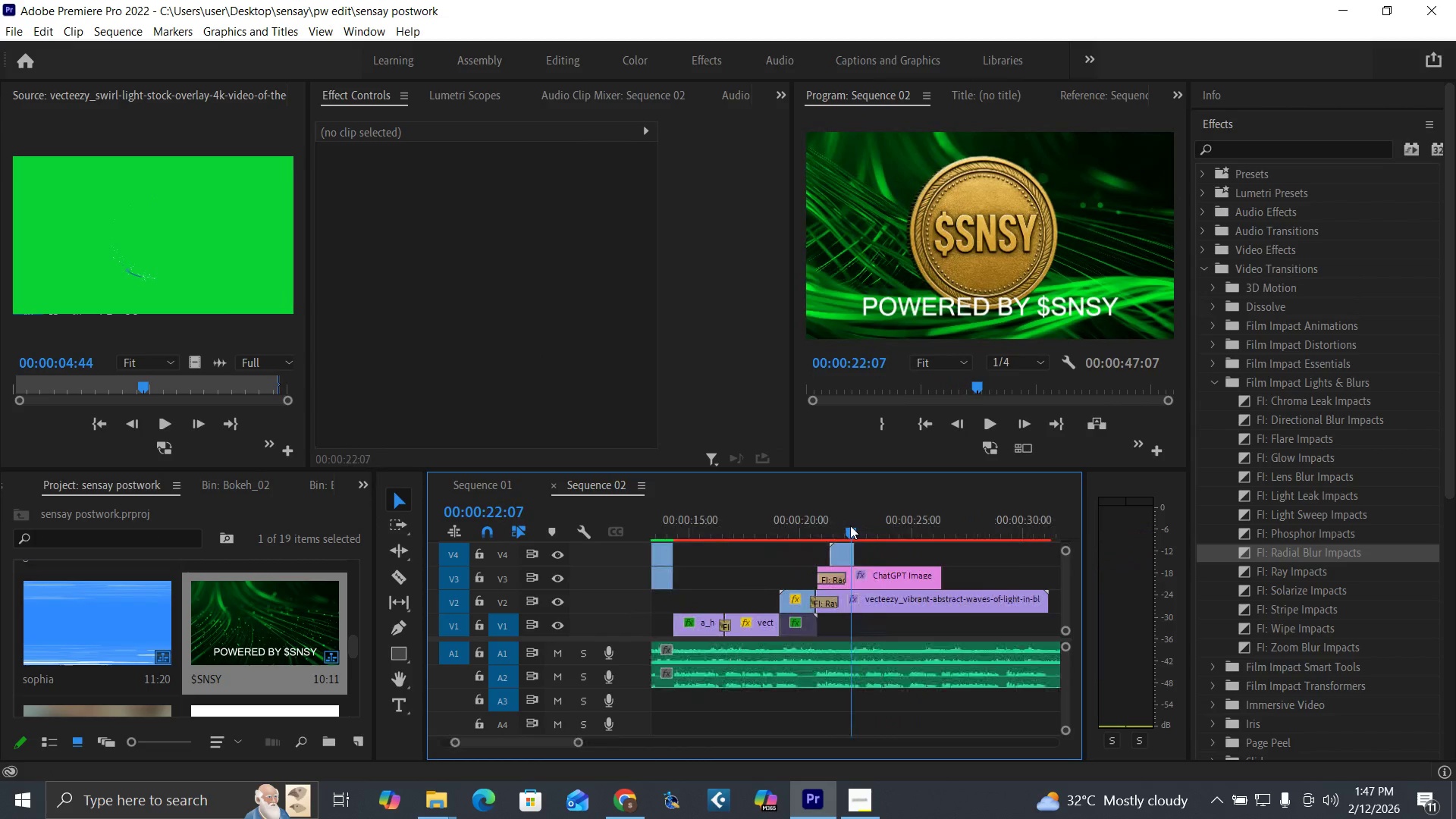 
key(Equal)
 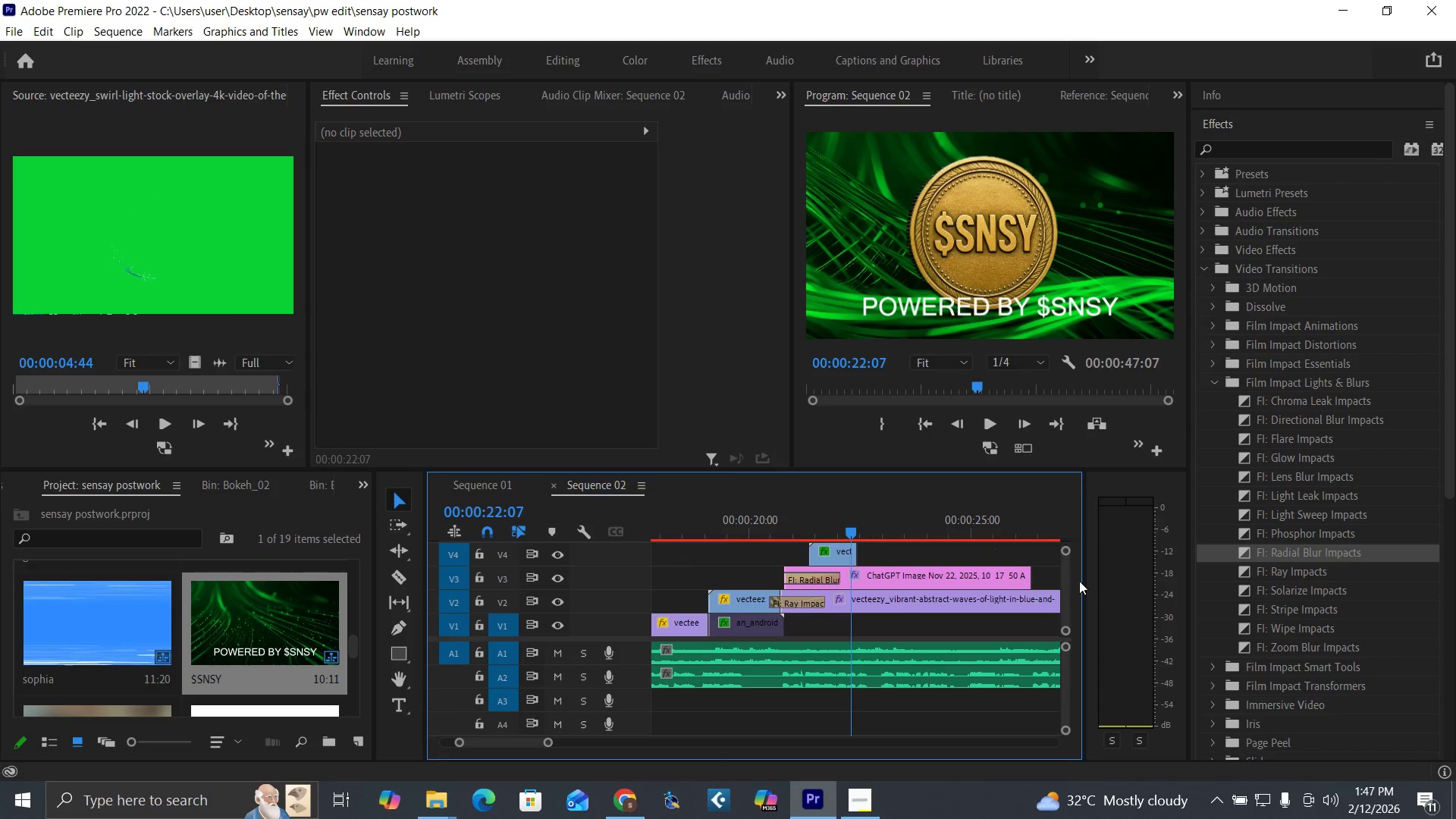 
mouse_move([1043, 595])
 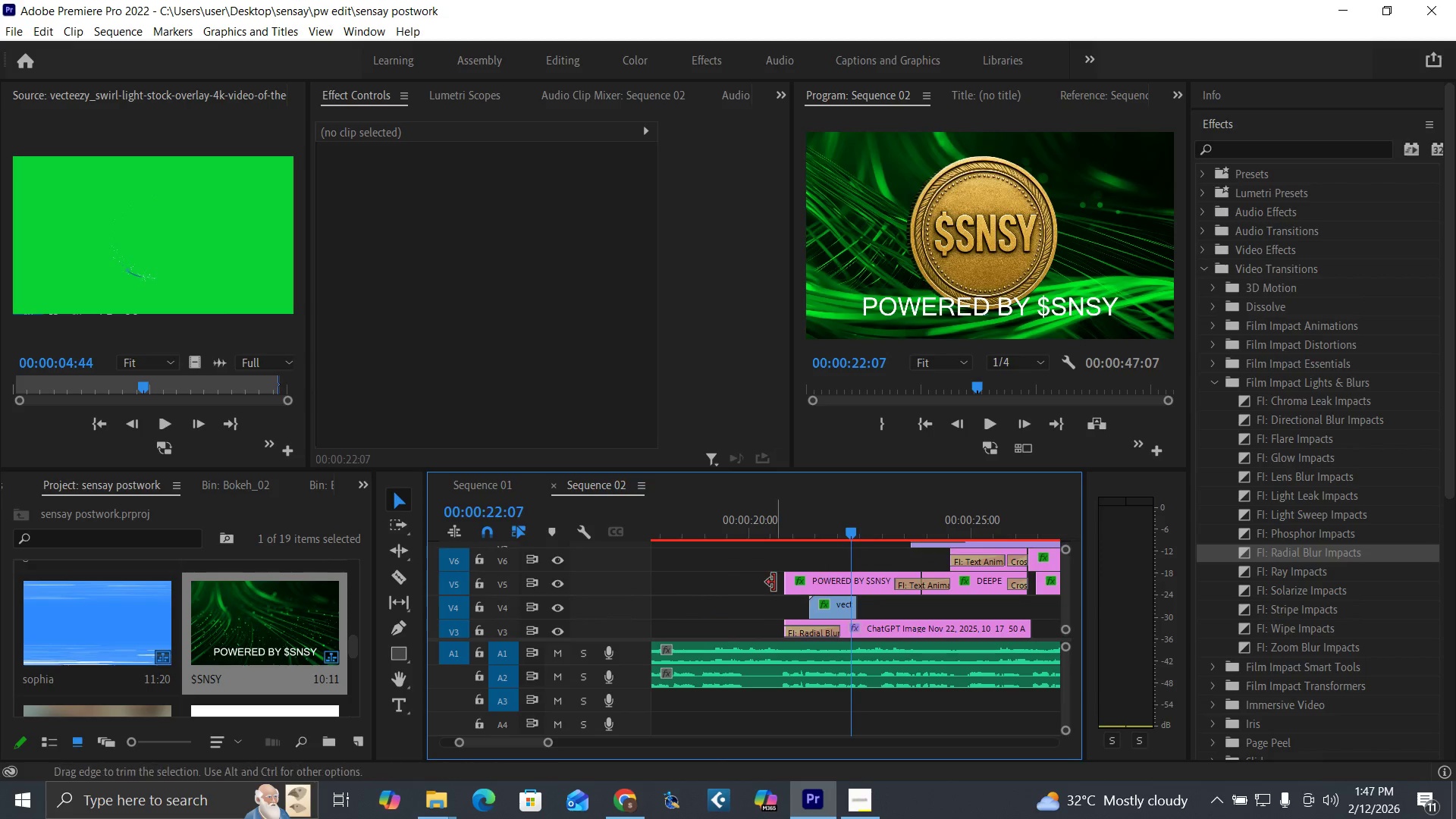 
mouse_move([792, 576])
 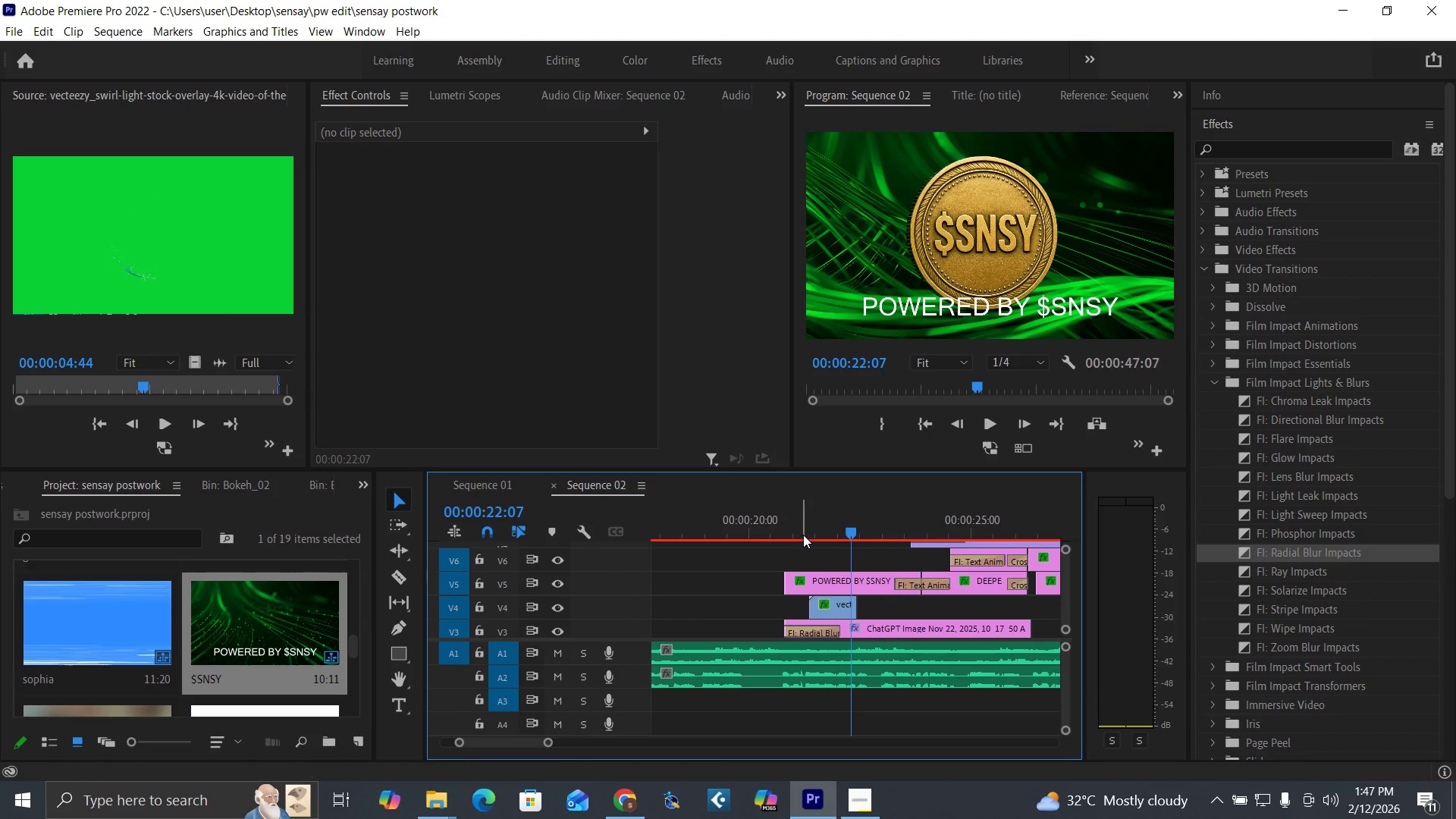 
left_click([803, 535])
 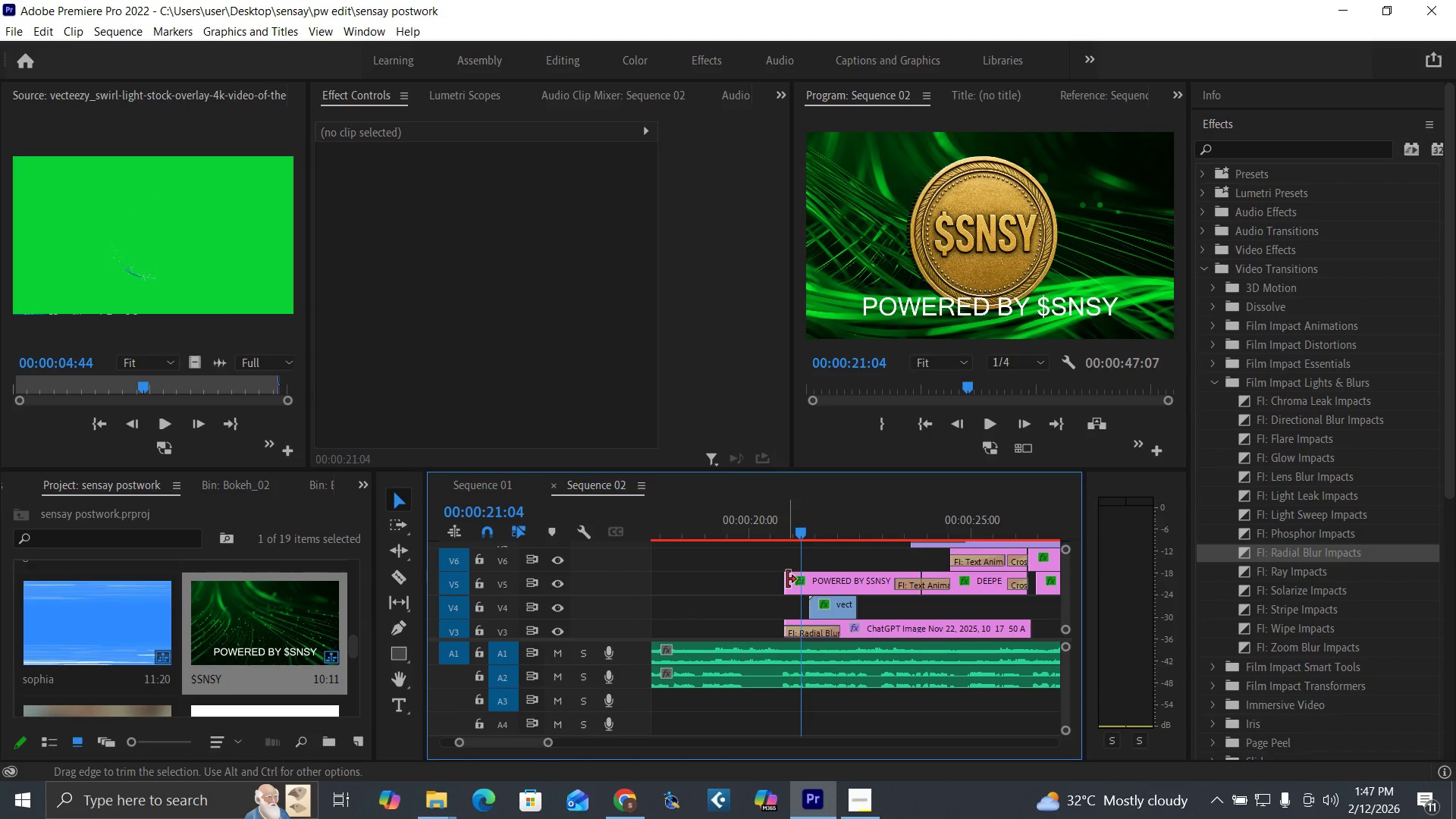 
left_click_drag(start_coordinate=[787, 579], to_coordinate=[800, 582])
 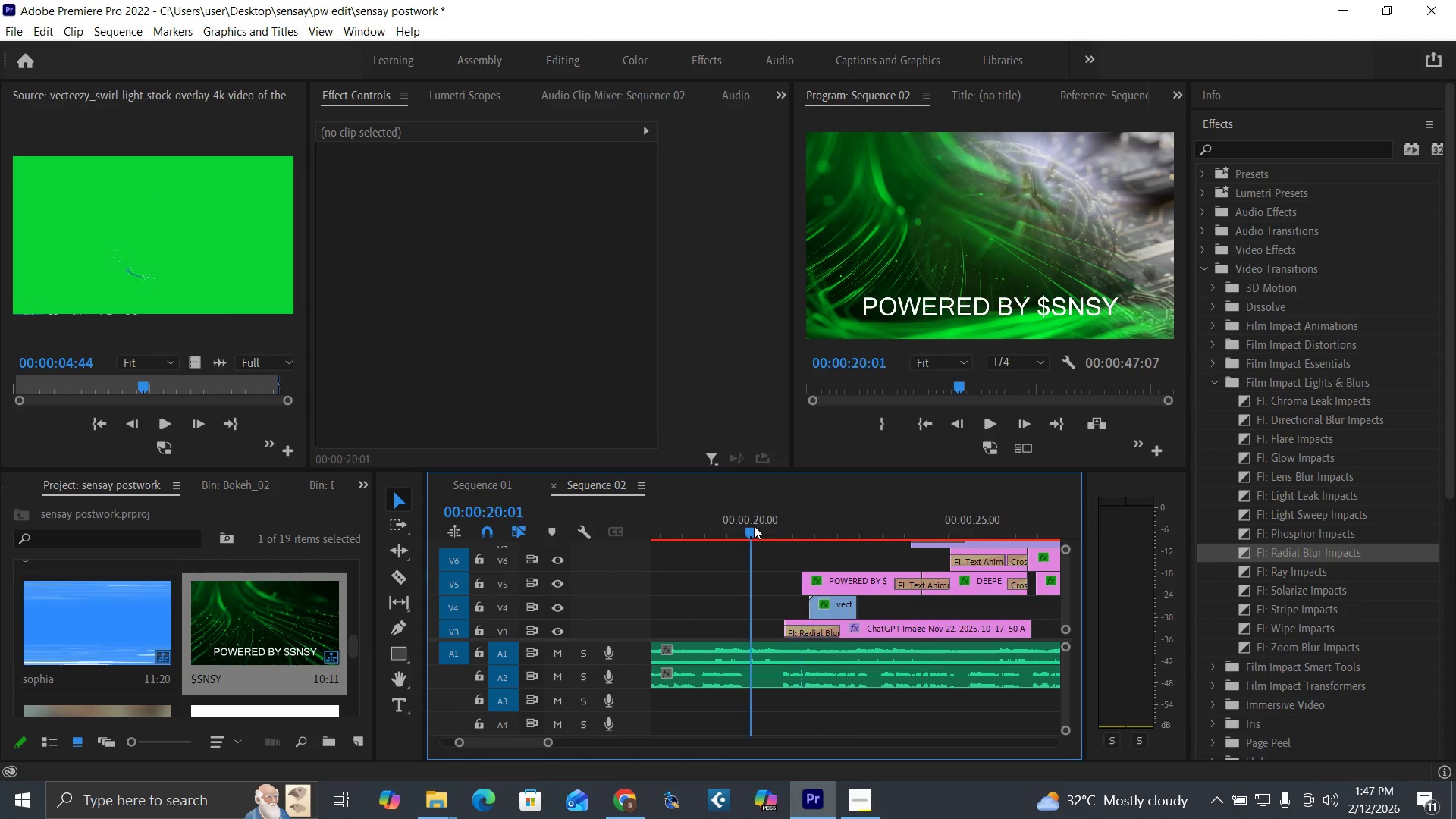 
key(Space)
 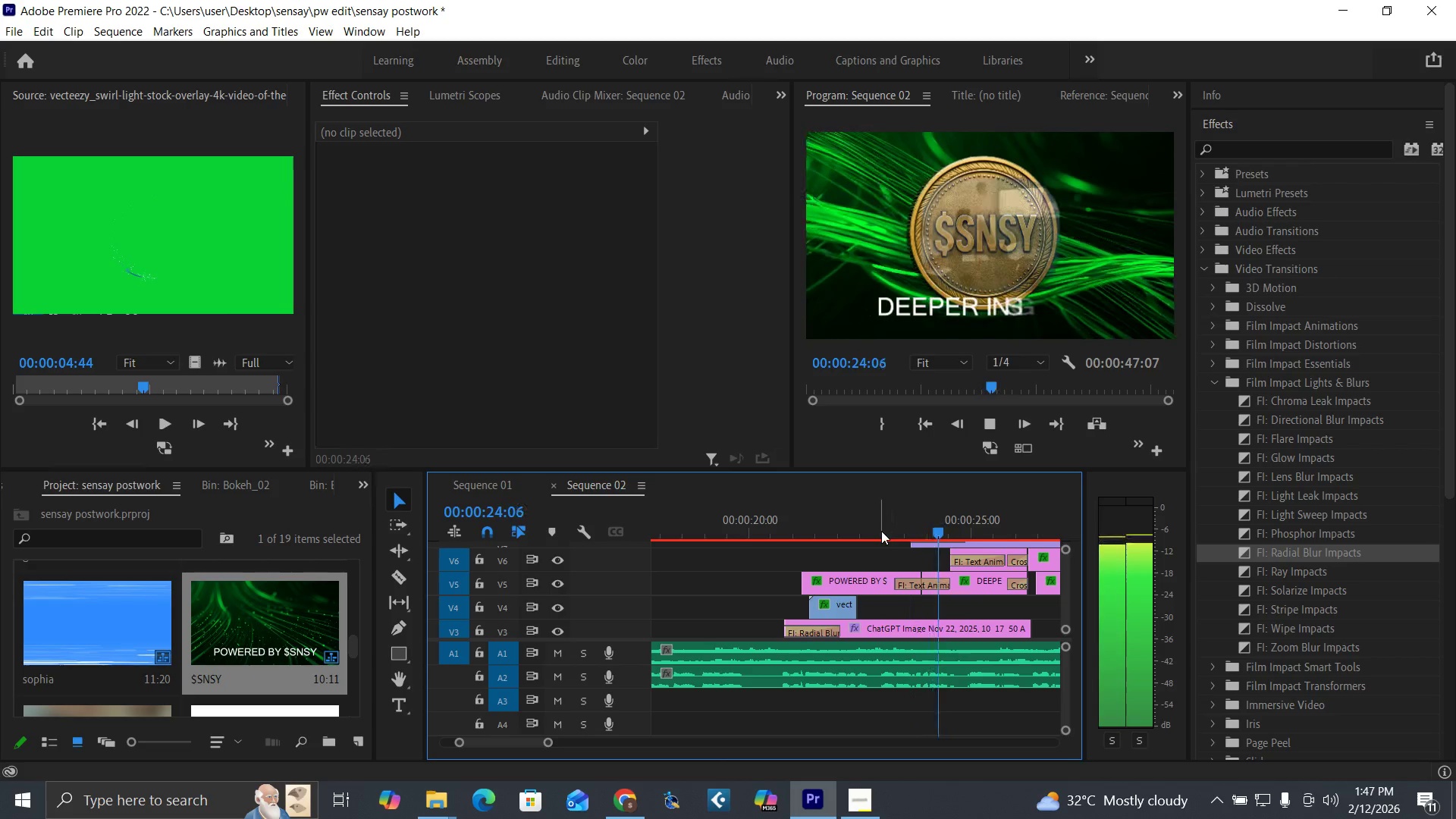 
wait(6.33)
 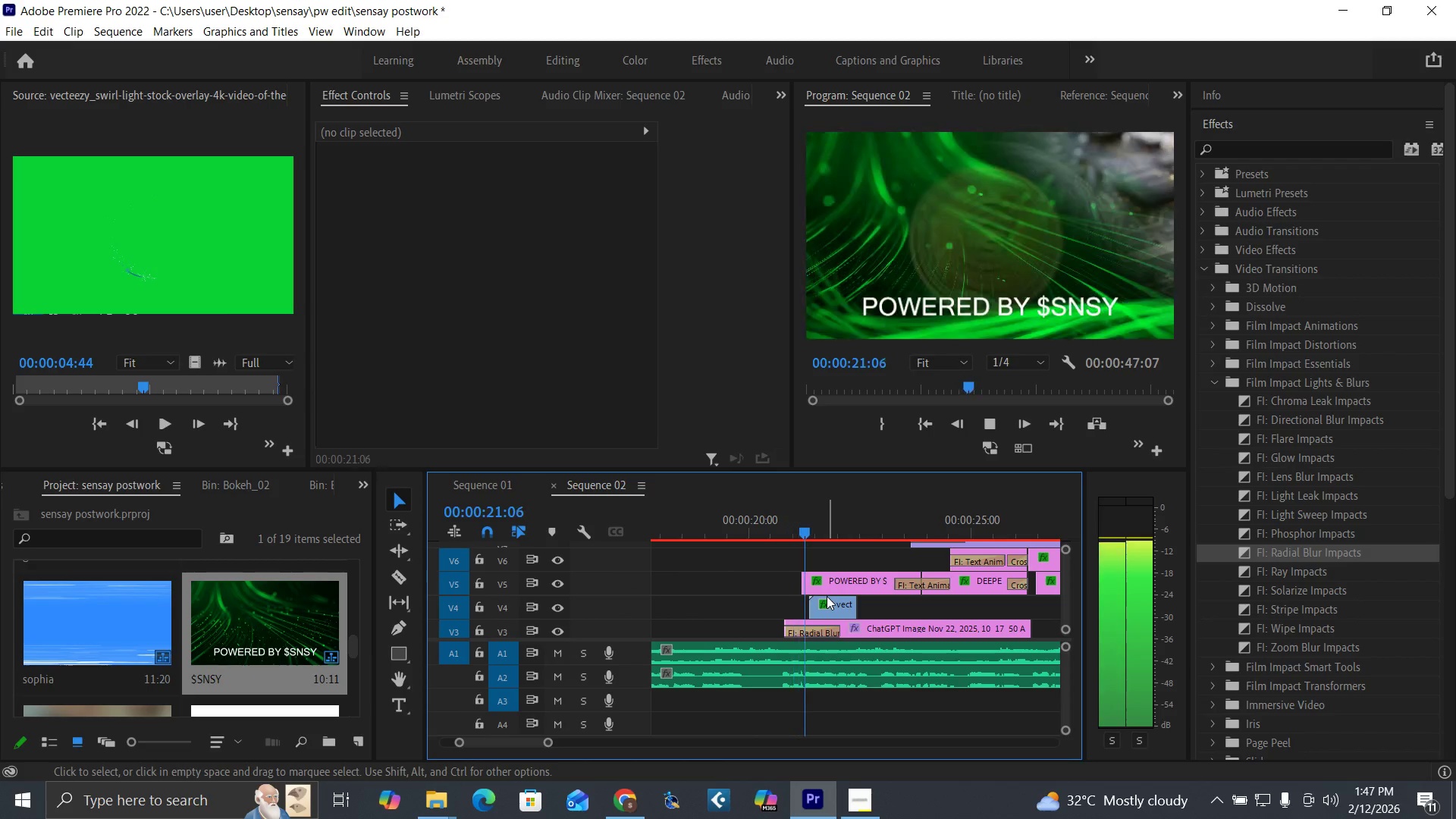 
key(Space)
 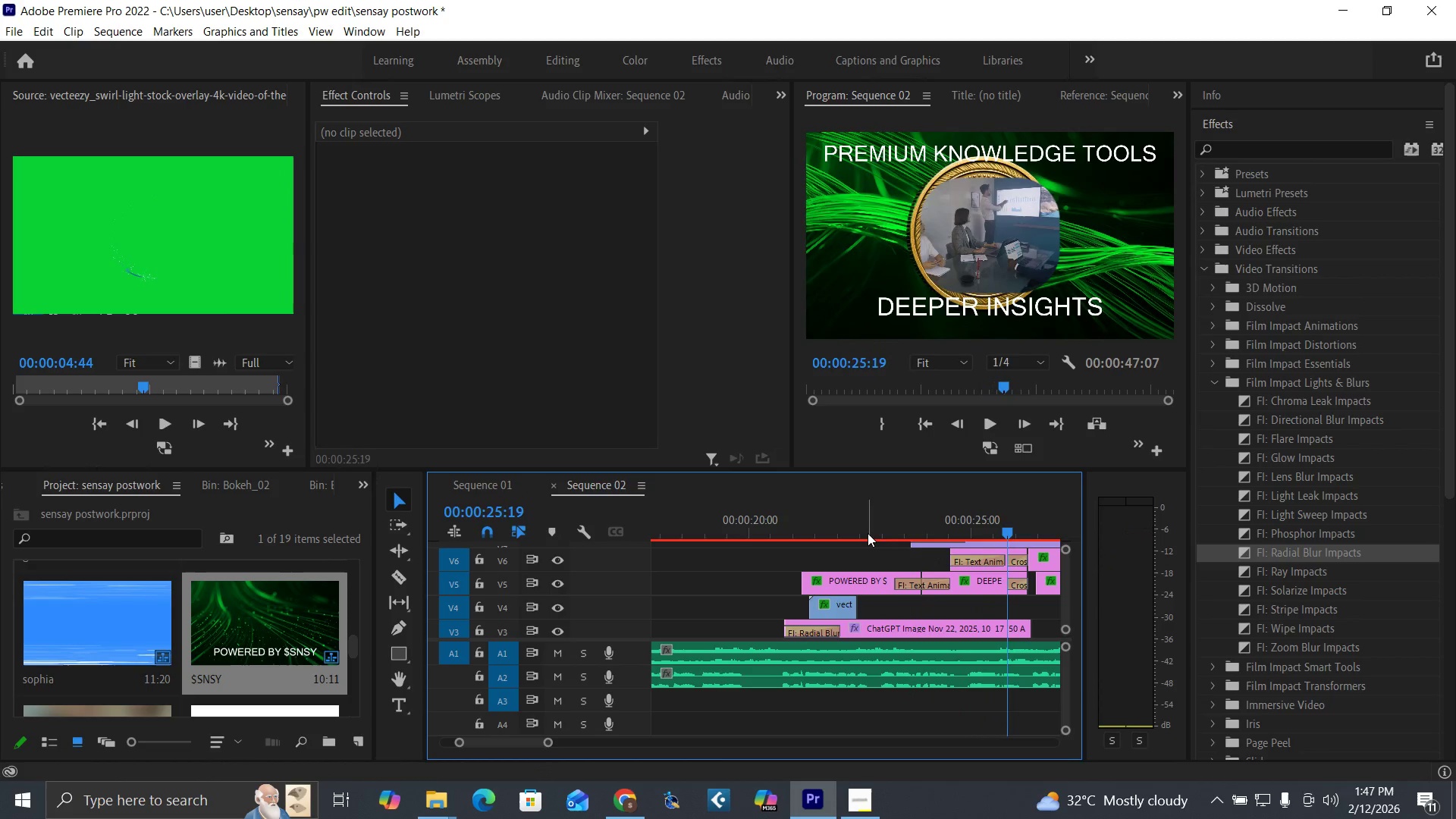 
key(Space)
 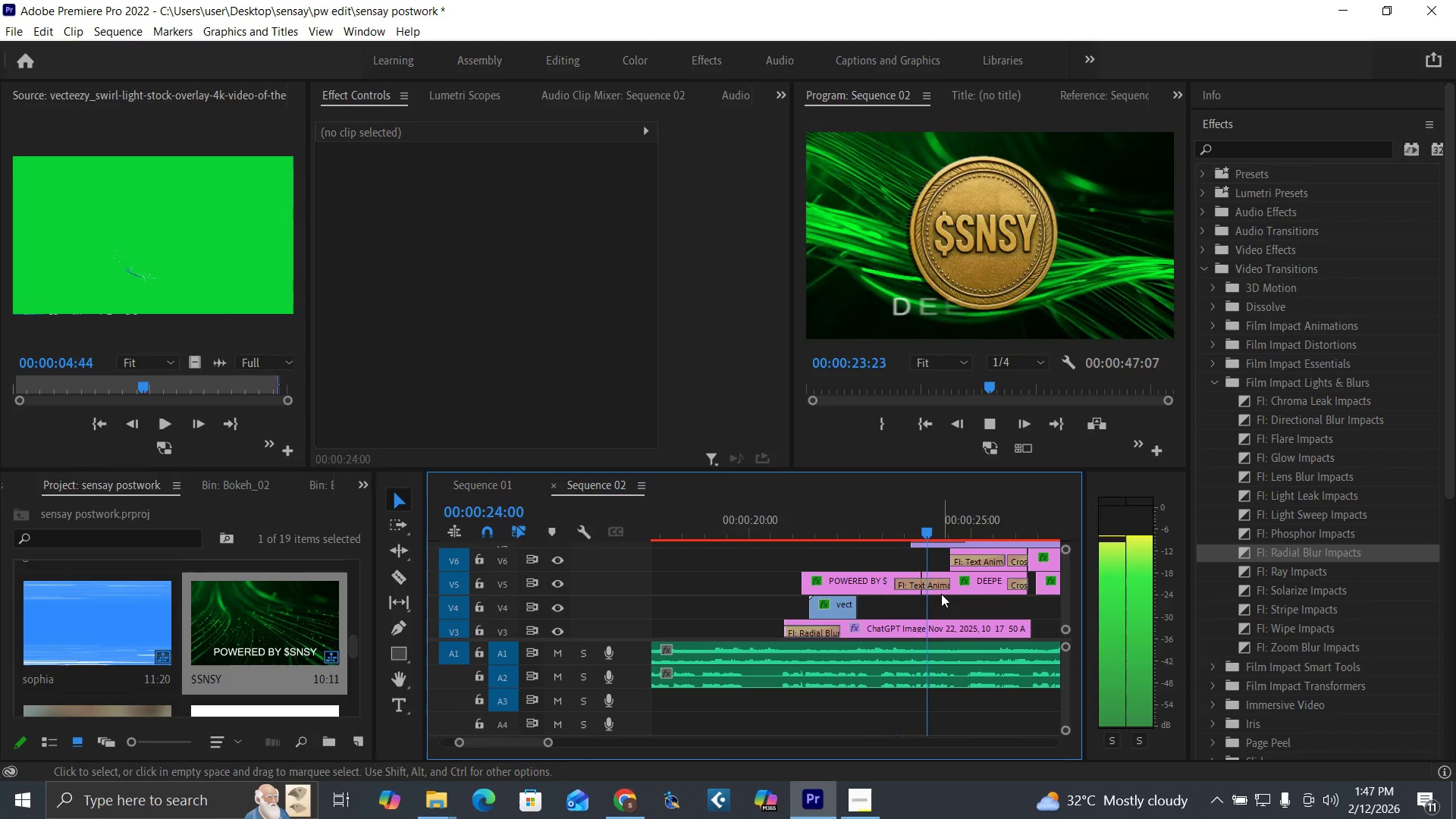 
key(Space)
 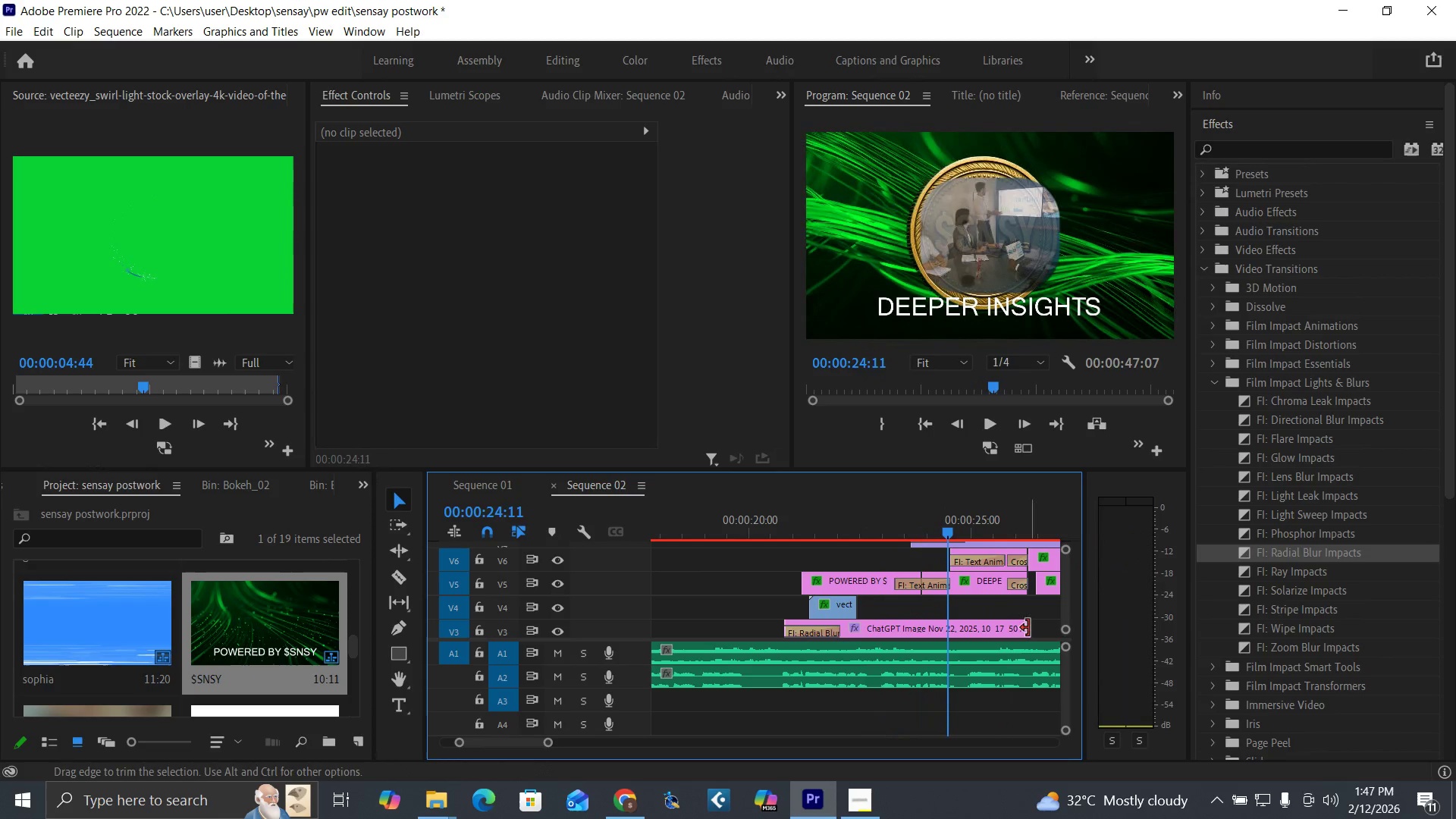 
left_click_drag(start_coordinate=[1028, 628], to_coordinate=[918, 632])
 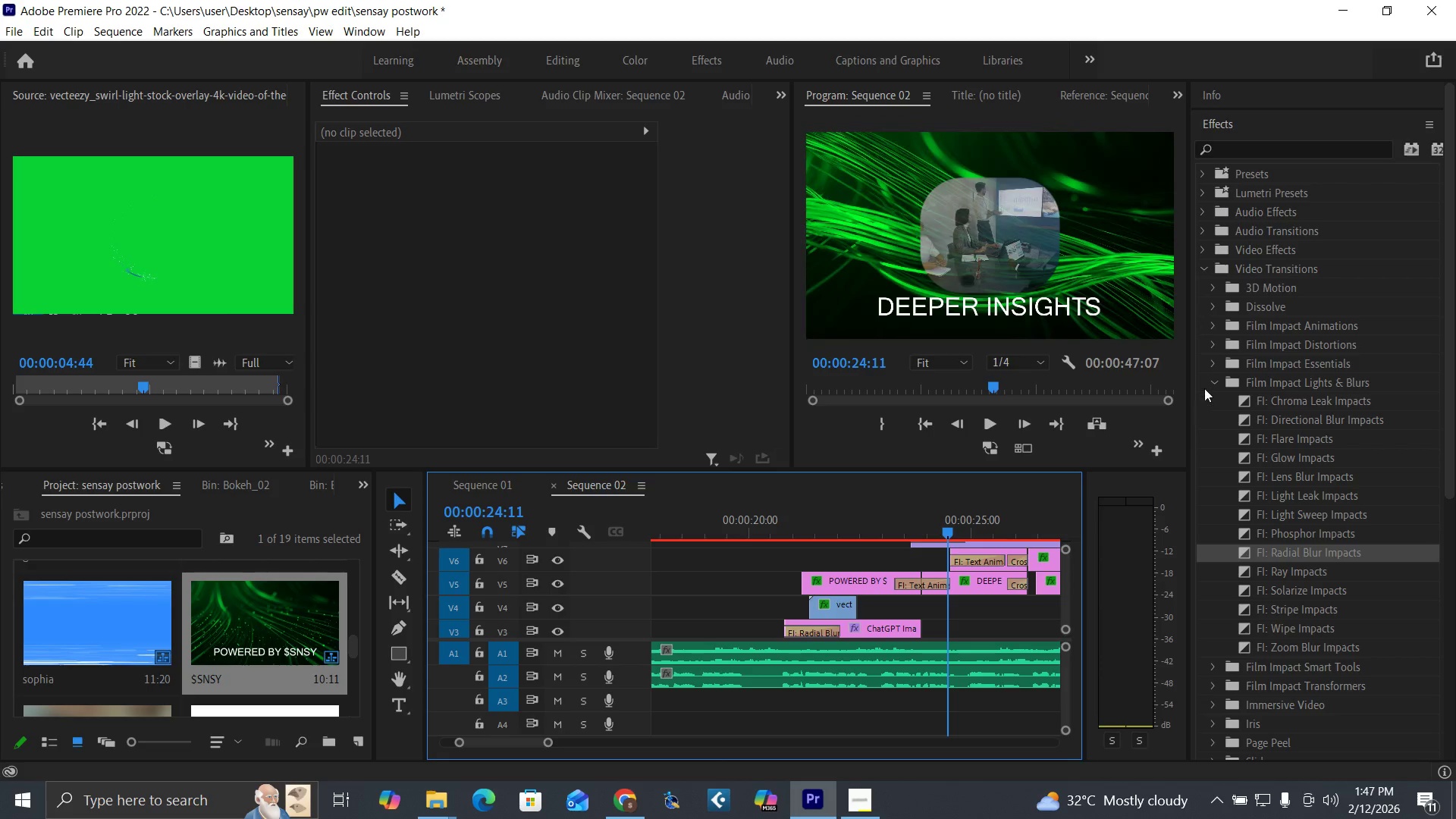 
left_click([1208, 384])
 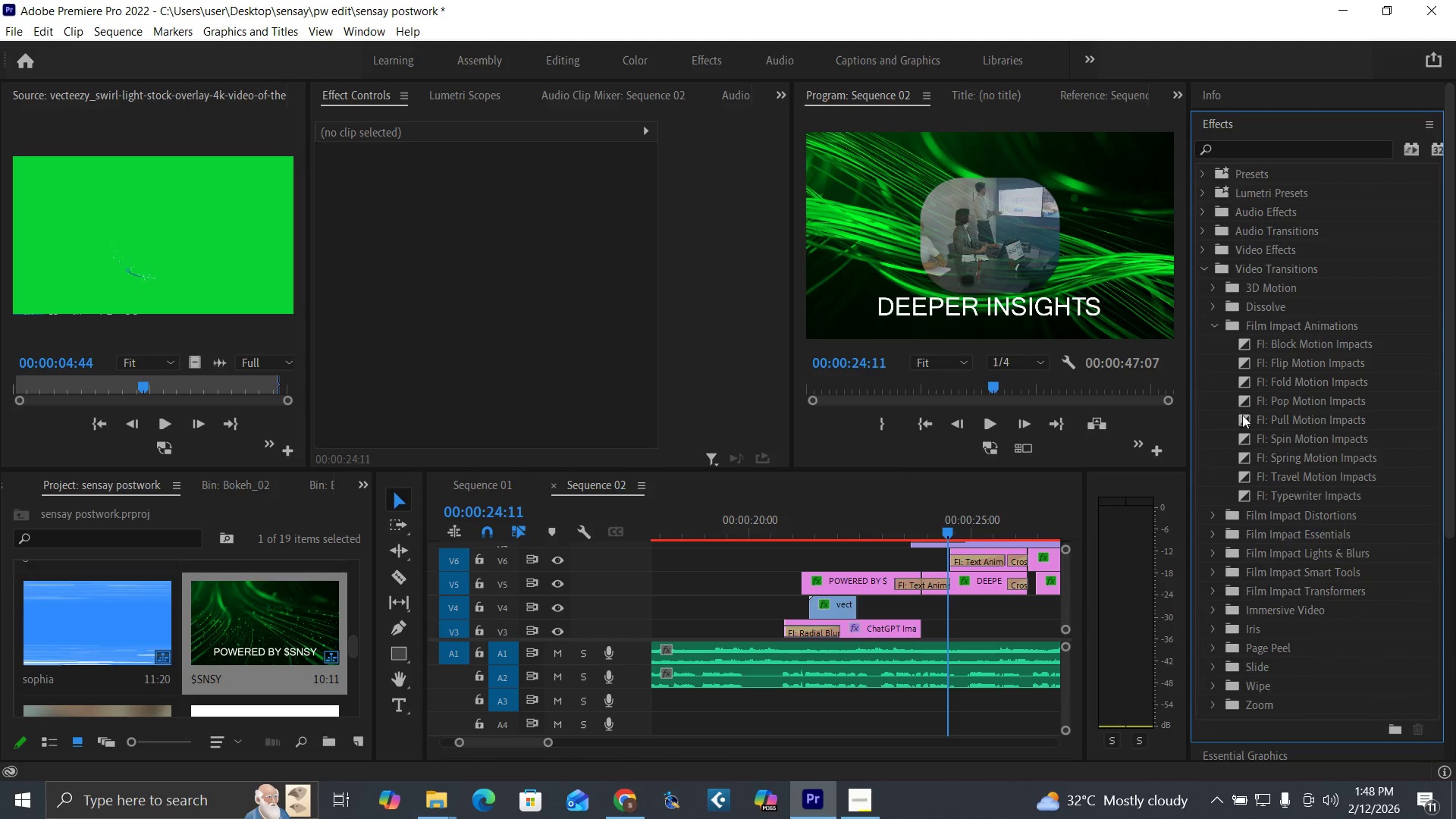 
left_click_drag(start_coordinate=[1246, 422], to_coordinate=[911, 624])
 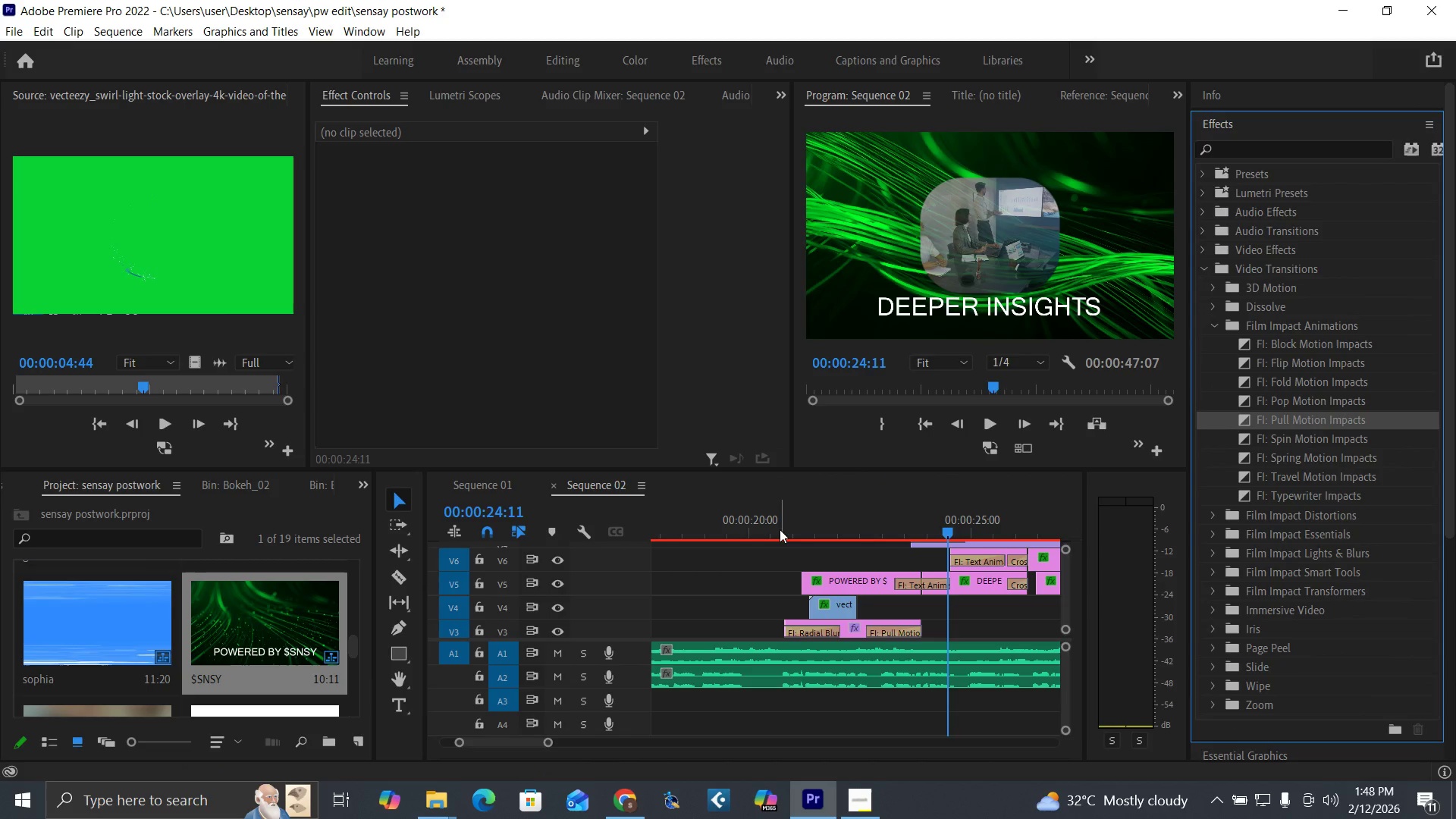 
left_click([780, 529])
 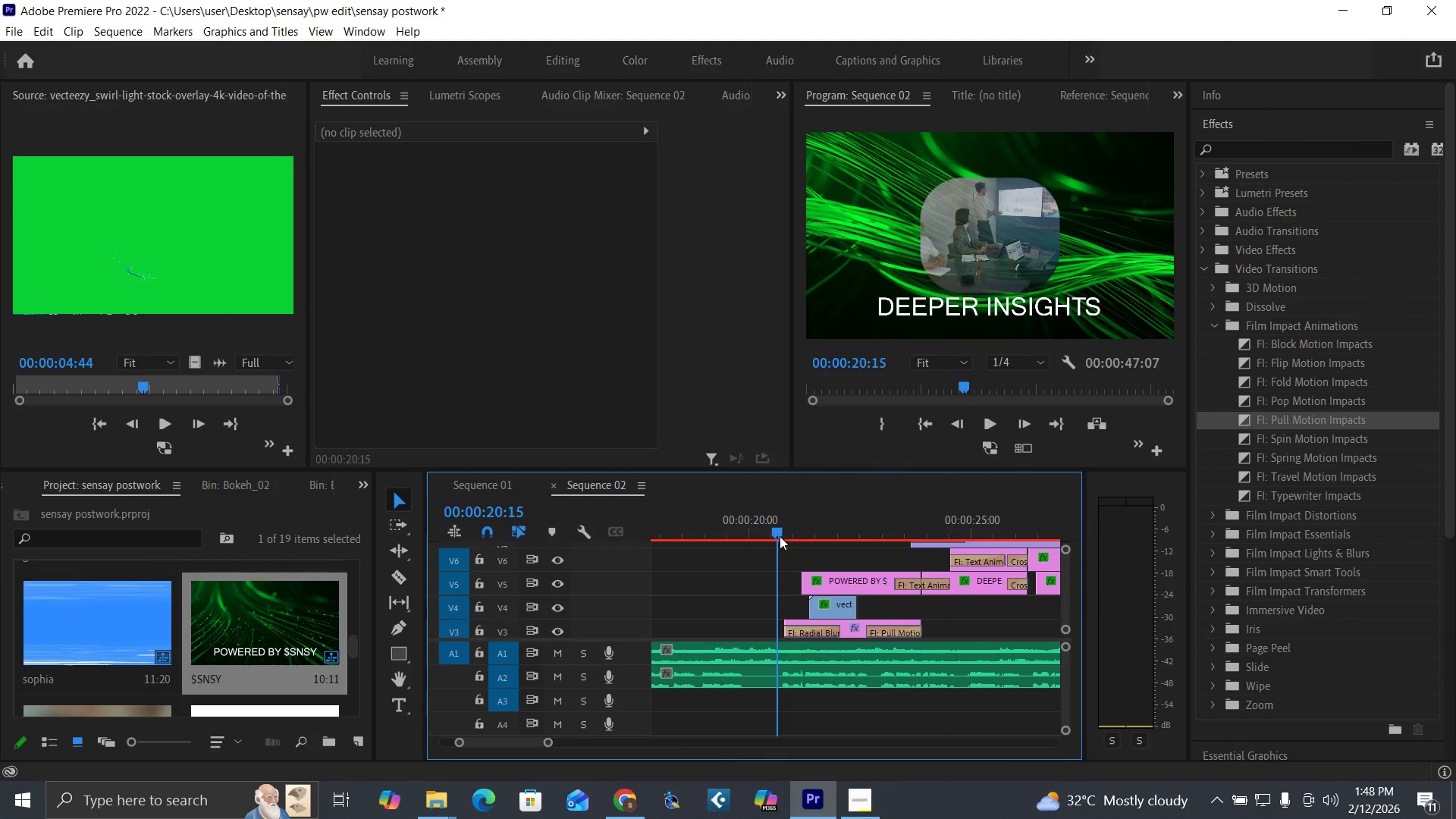 
key(Space)
 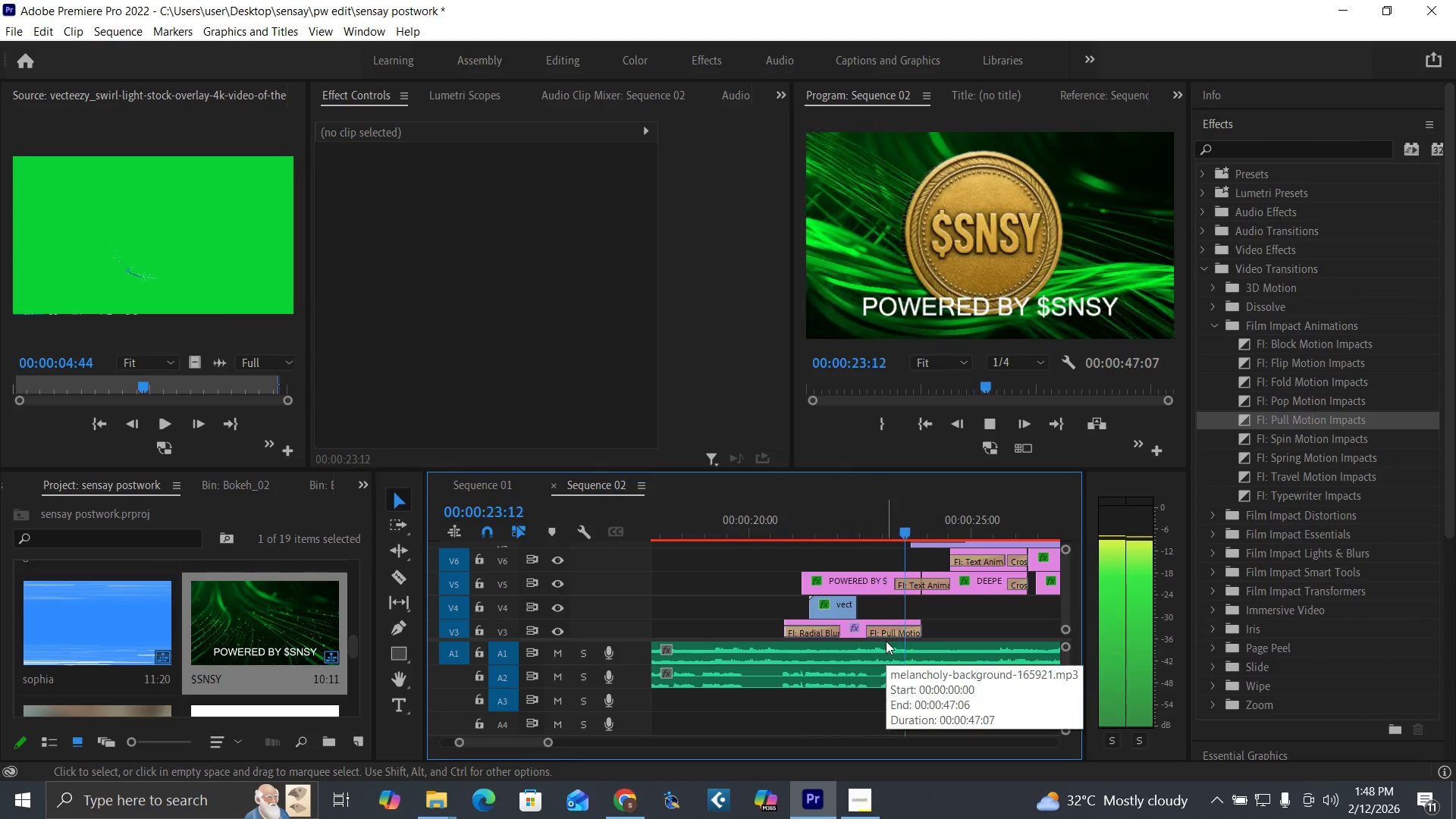 
wait(5.8)
 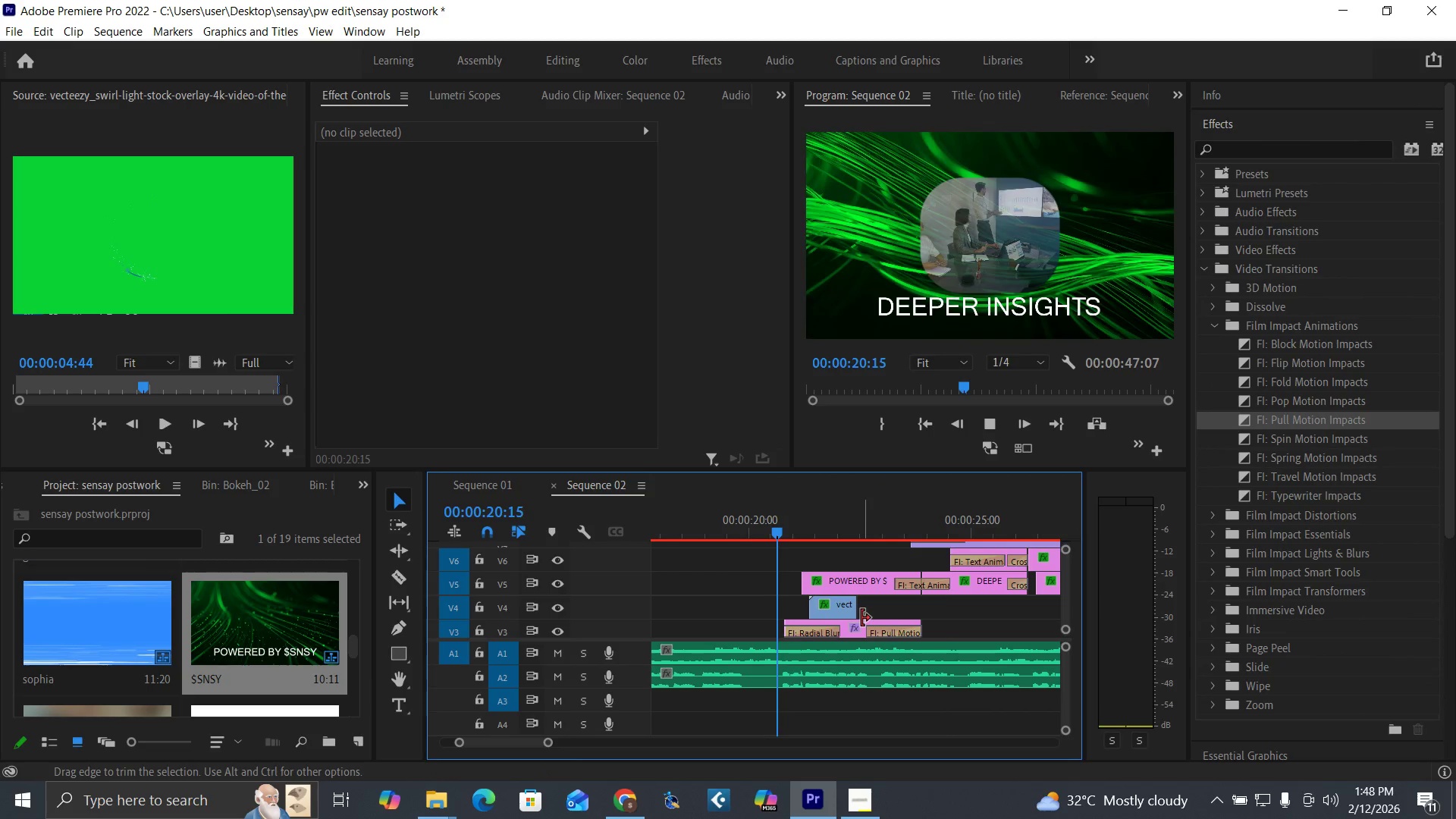 
key(Space)
 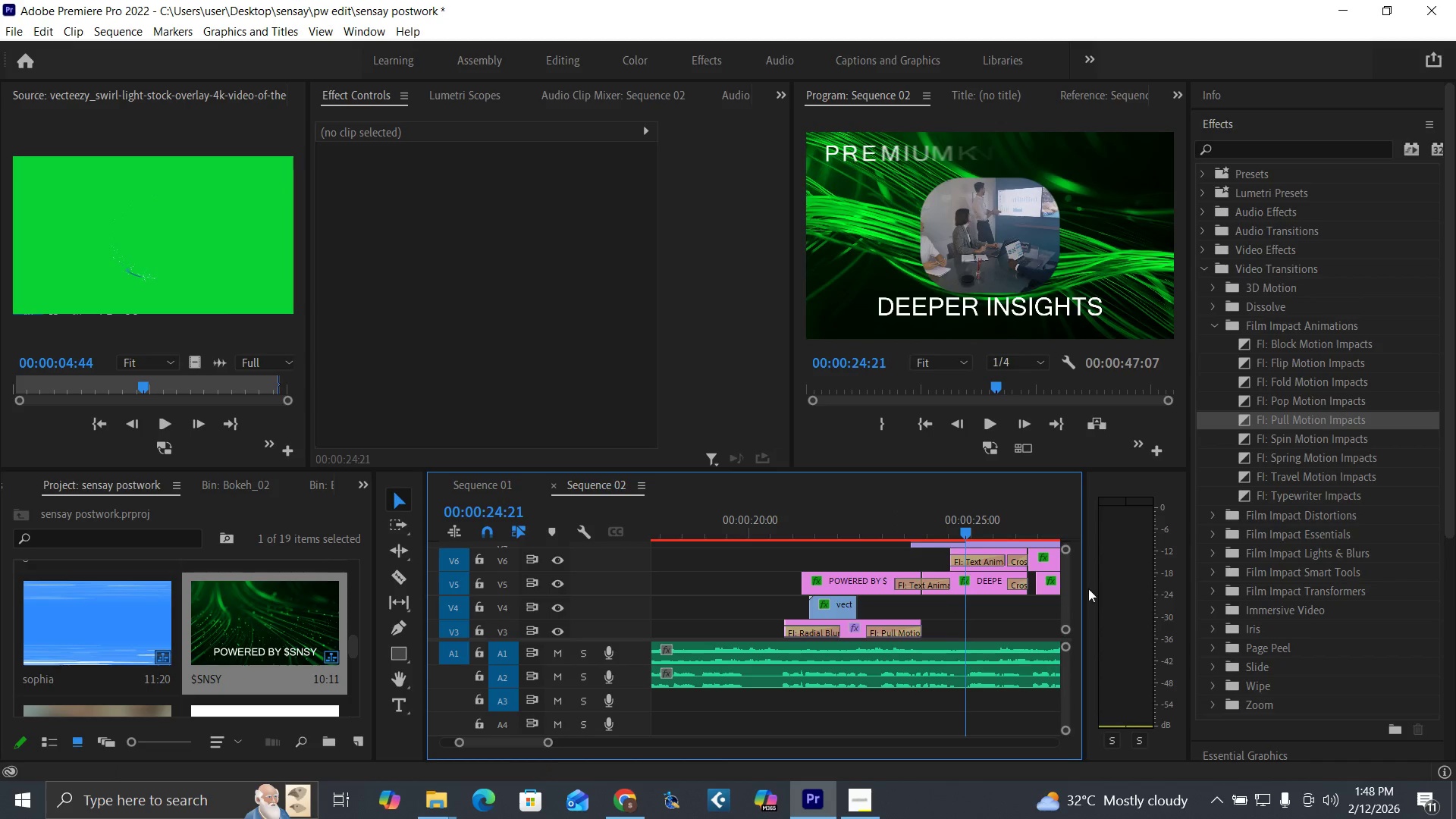 
mouse_move([1045, 586])
 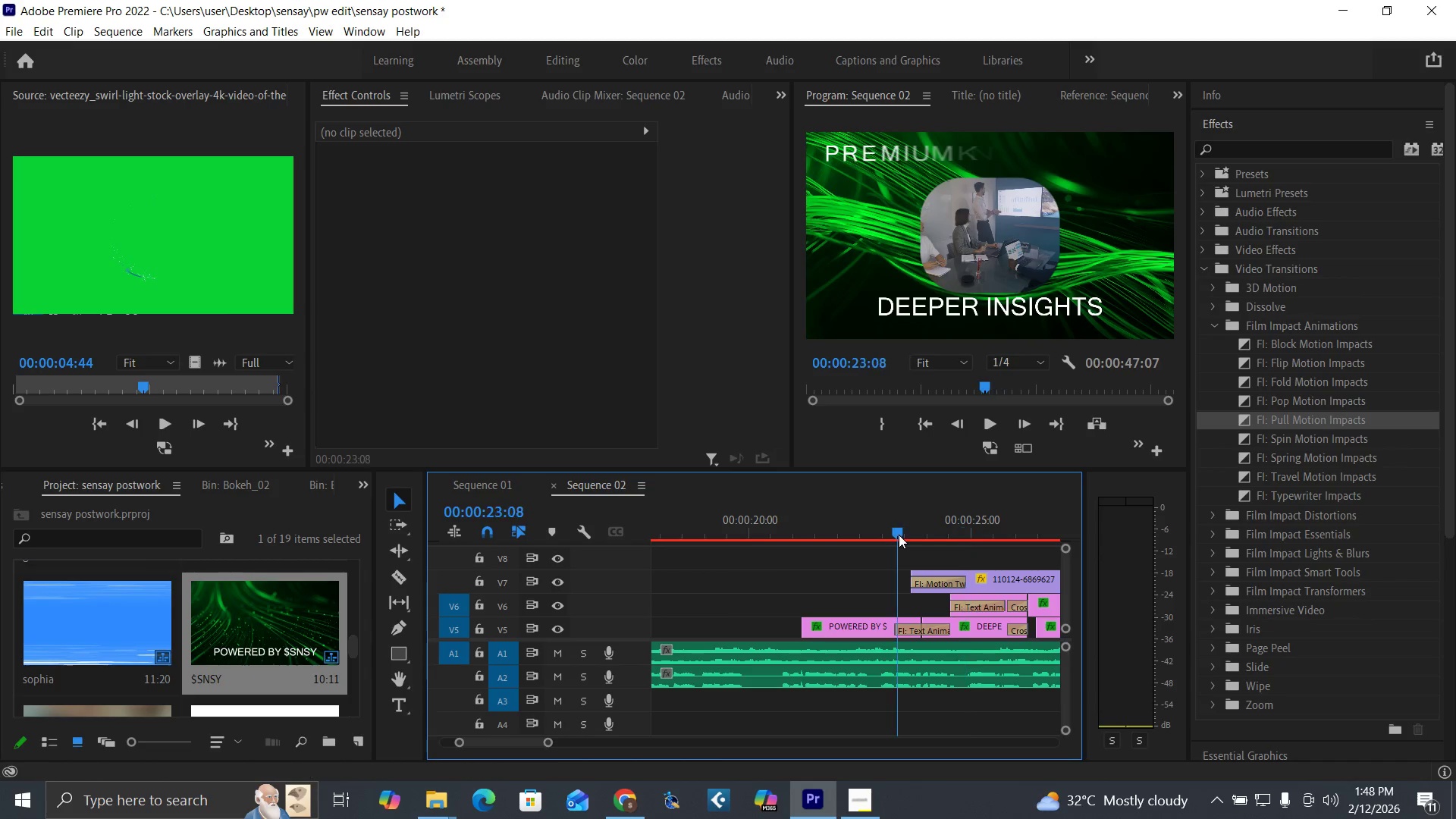 
left_click_drag(start_coordinate=[899, 535], to_coordinate=[908, 539])
 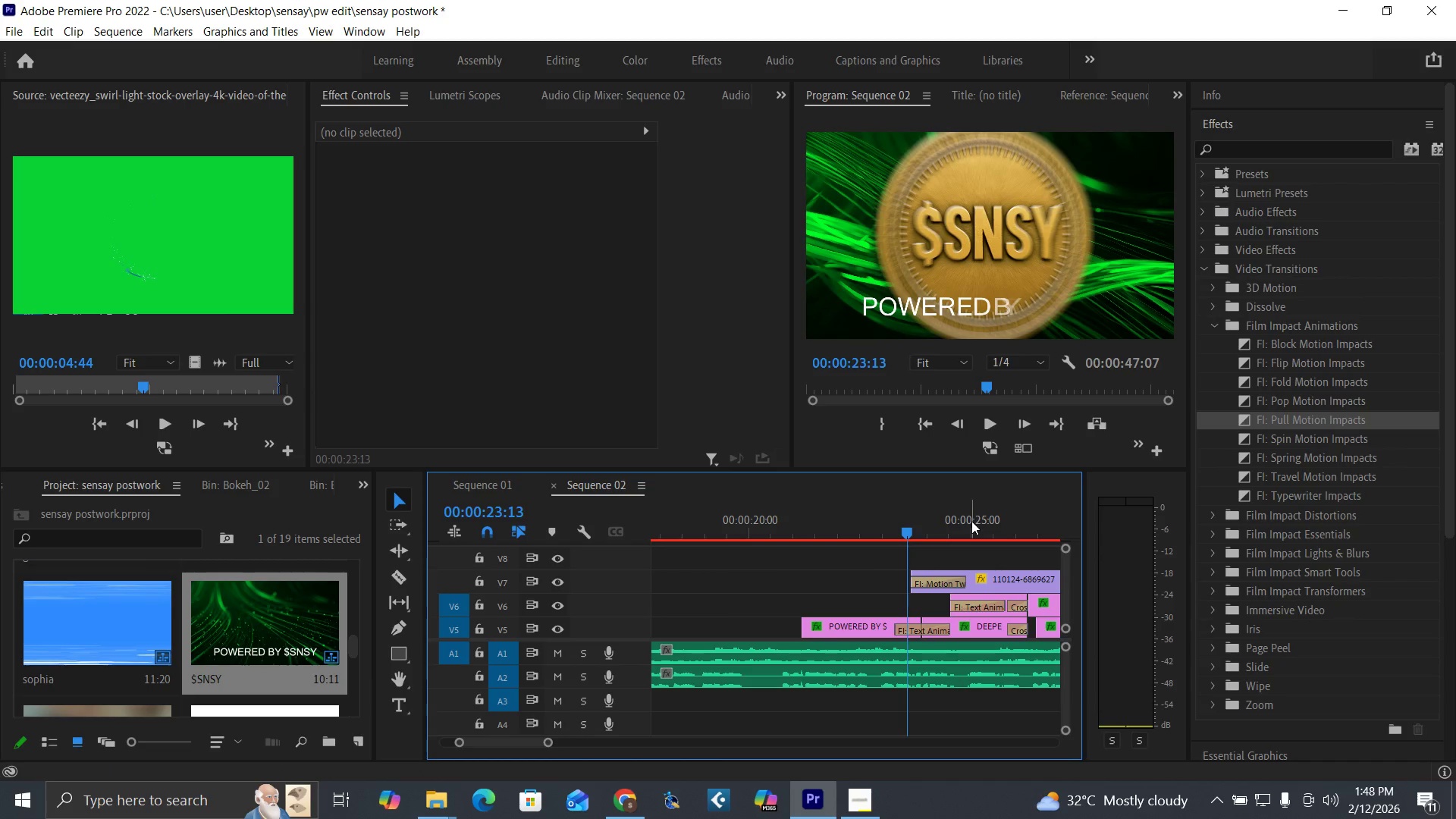 
left_click([930, 531])
 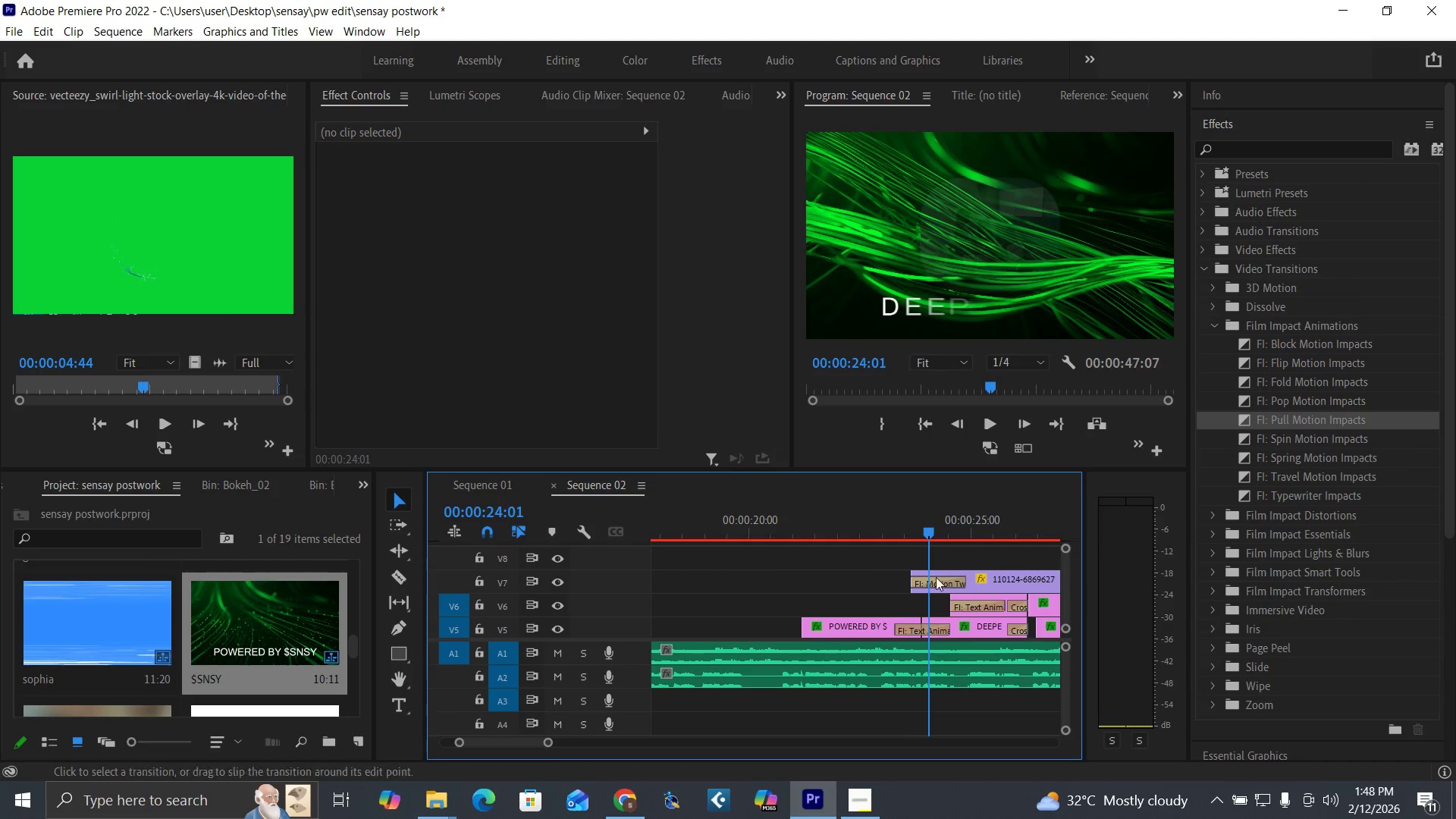 
left_click([976, 530])
 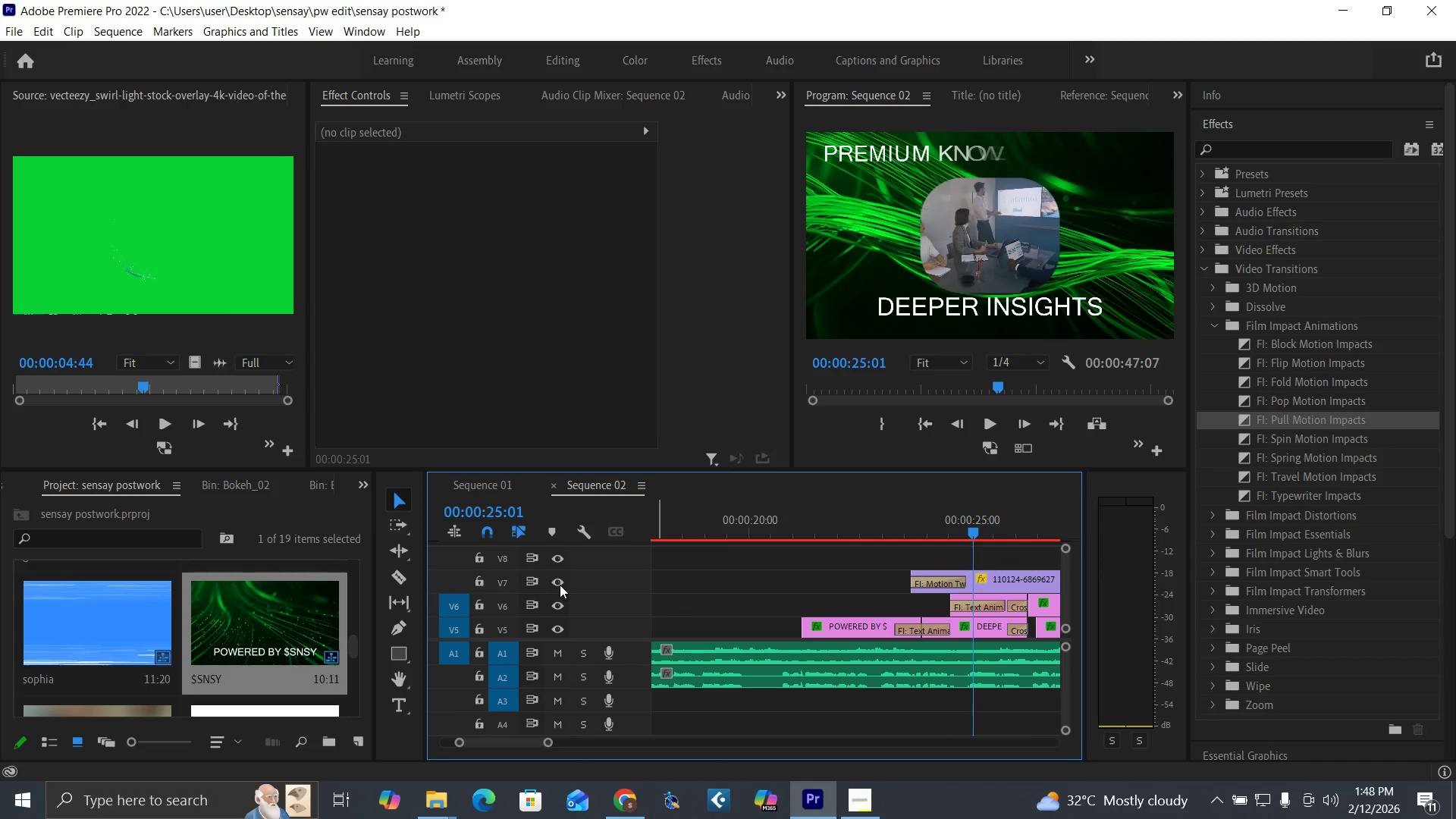 
left_click([557, 579])
 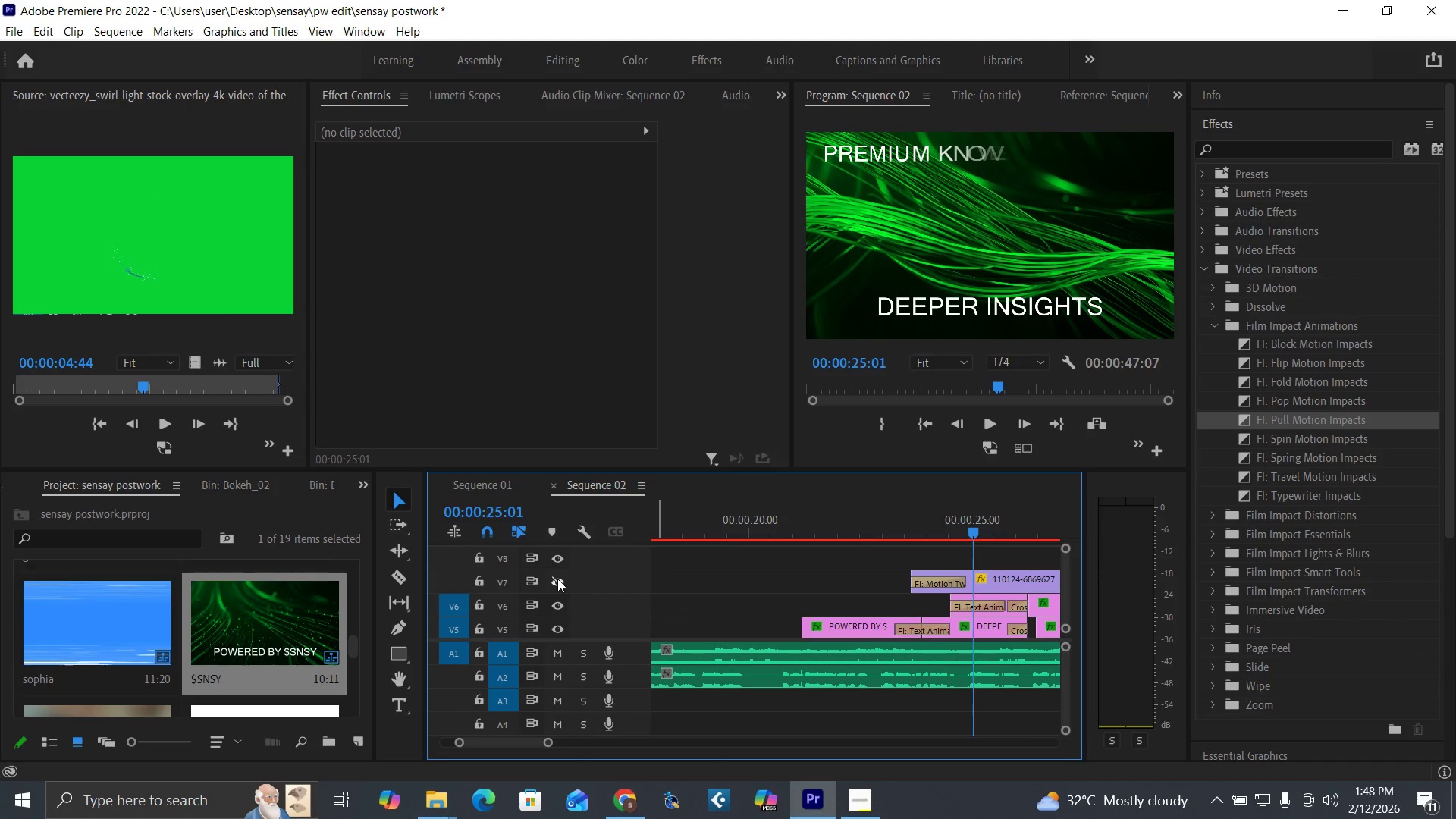 
left_click([557, 579])
 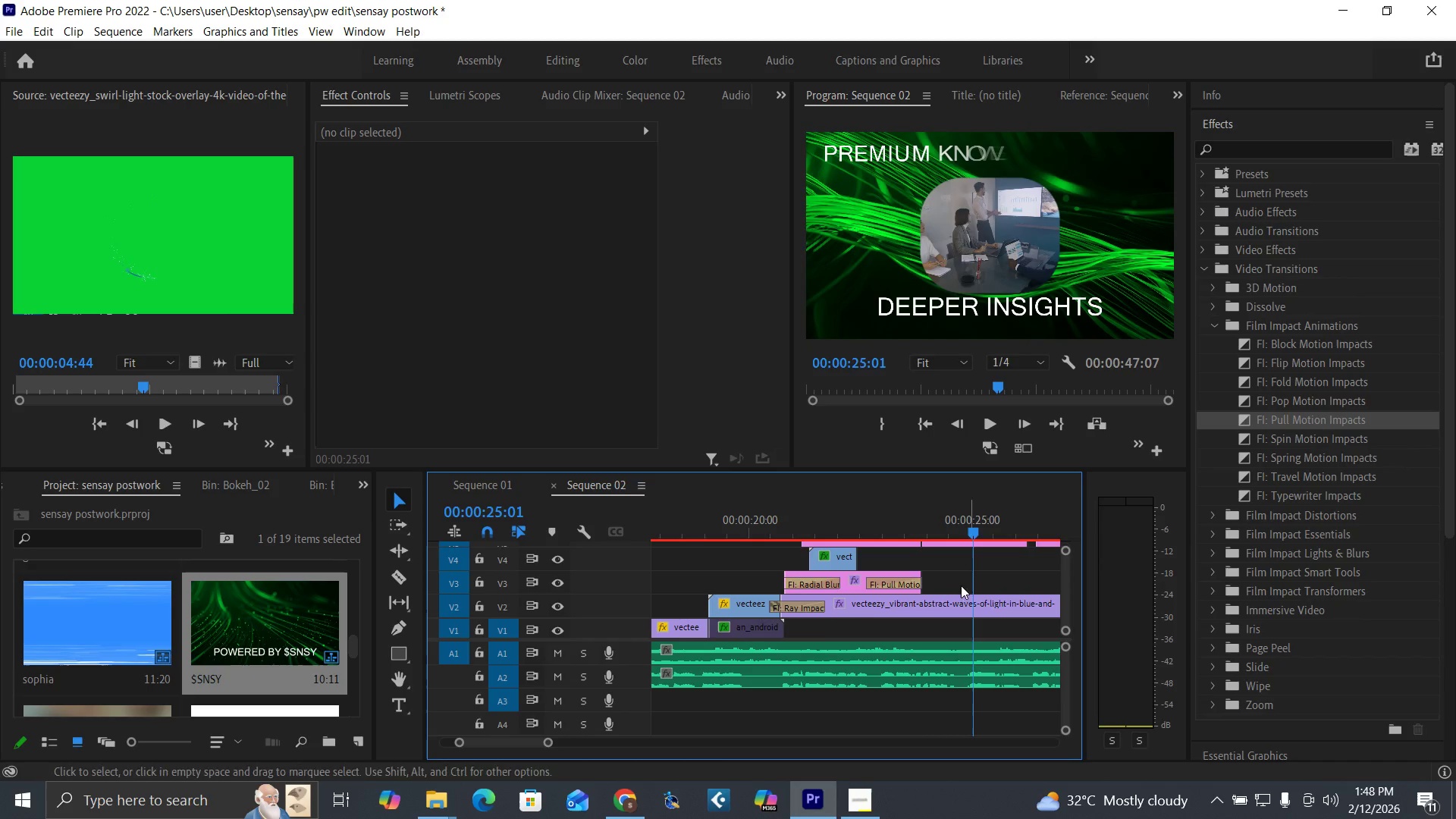 
left_click_drag(start_coordinate=[916, 576], to_coordinate=[943, 580])
 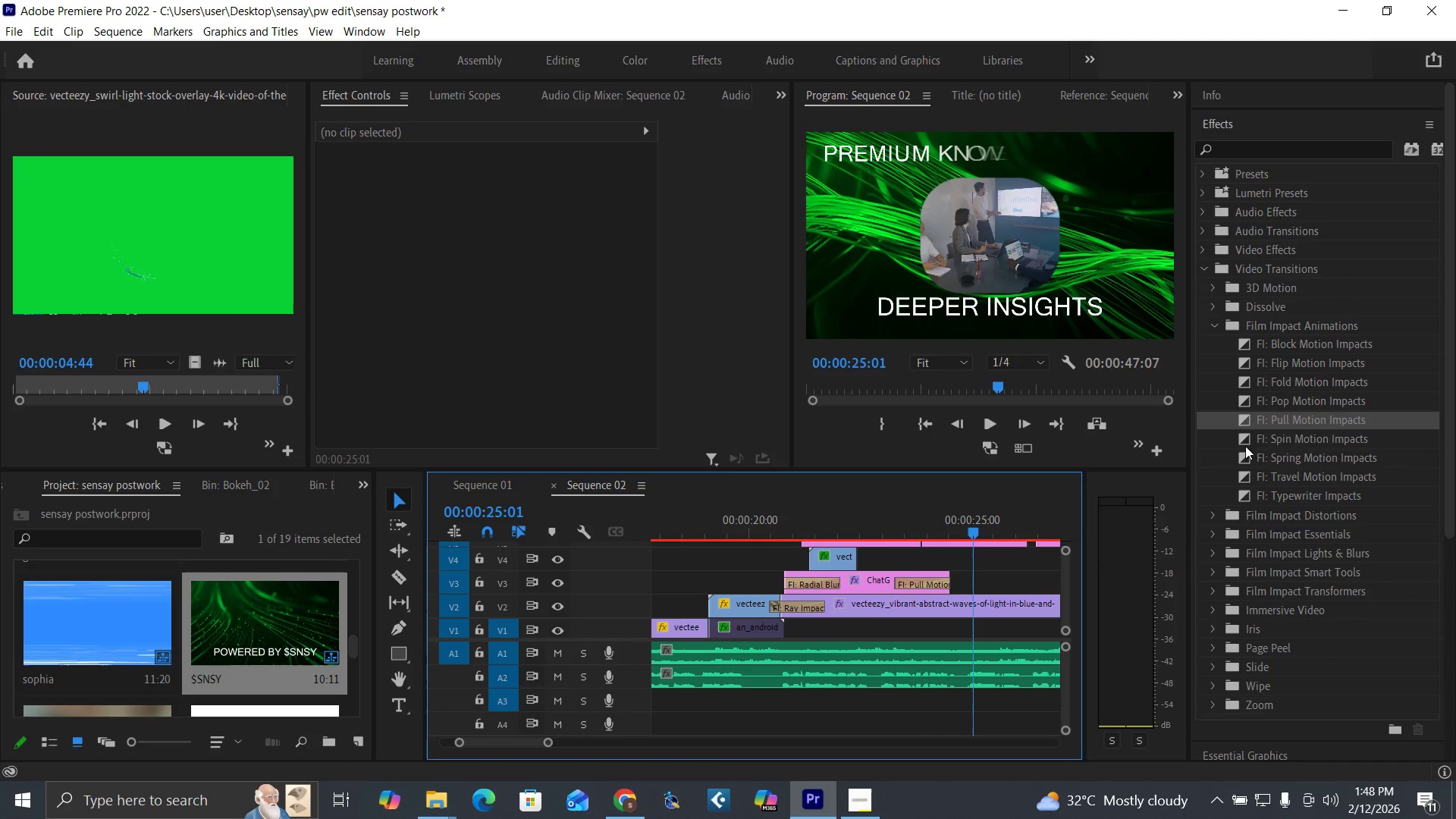 
left_click_drag(start_coordinate=[1242, 439], to_coordinate=[940, 579])
 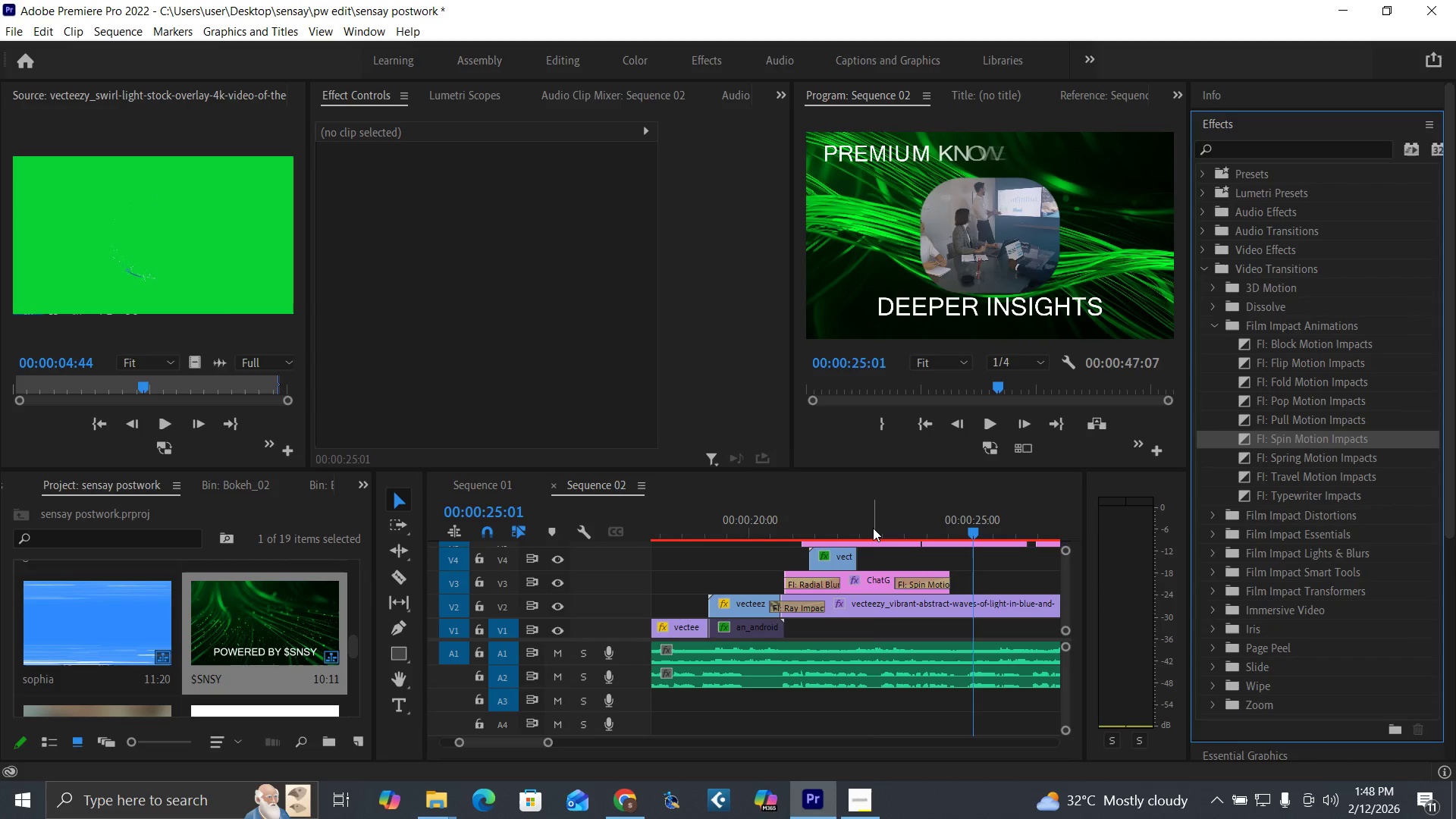 
left_click_drag(start_coordinate=[873, 528], to_coordinate=[943, 579])
 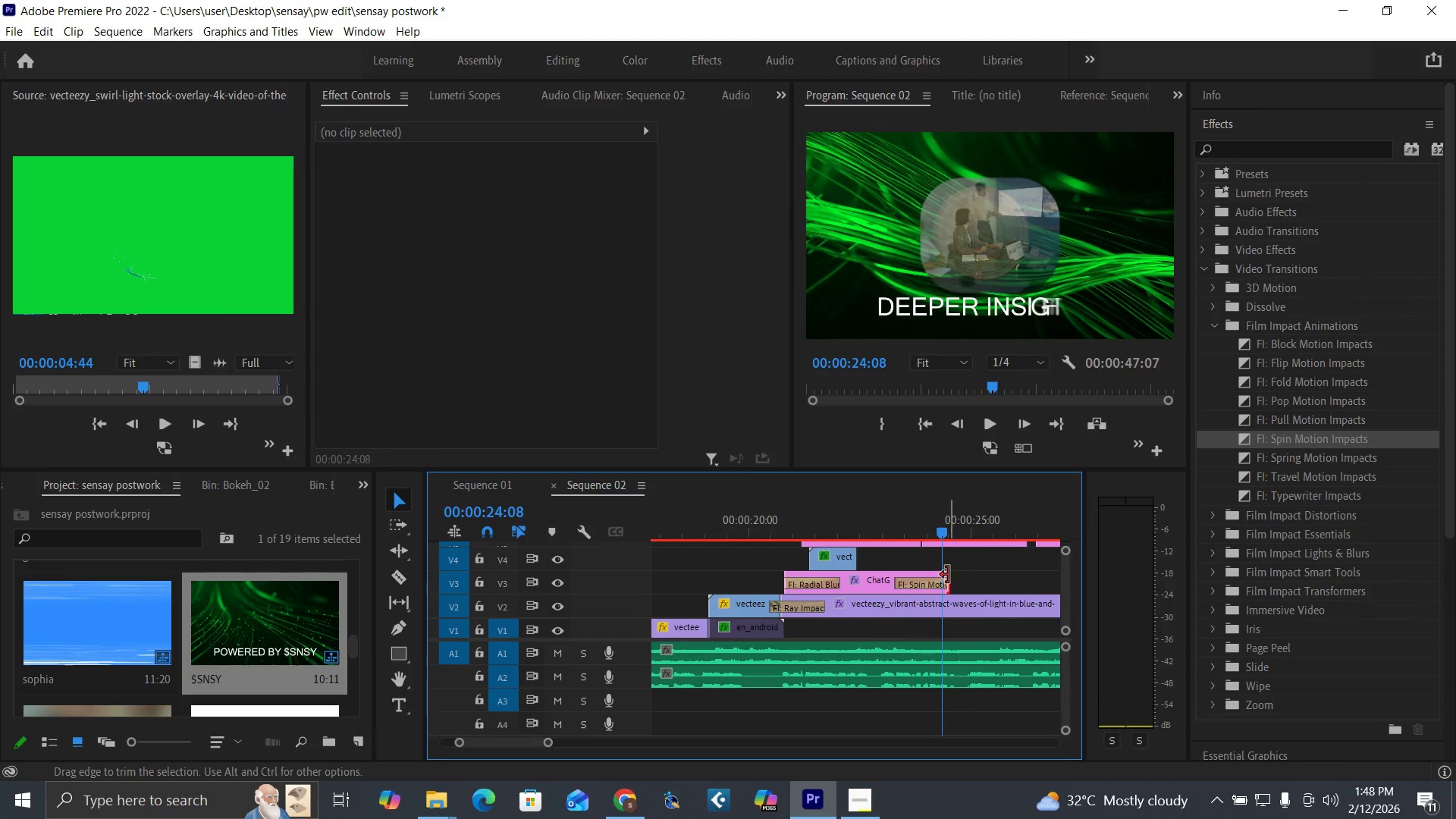 
left_click_drag(start_coordinate=[948, 575], to_coordinate=[941, 576])
 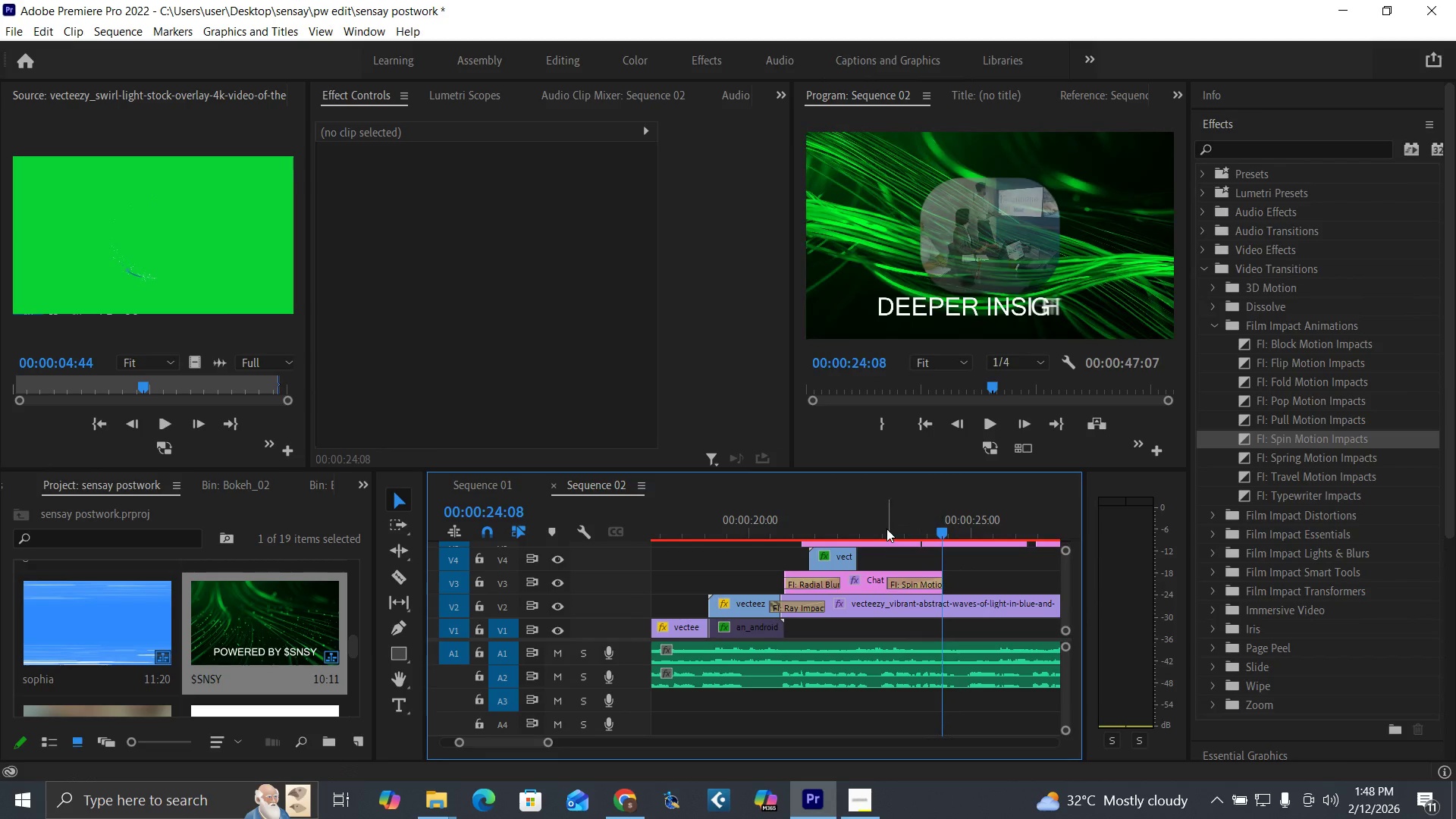 
left_click_drag(start_coordinate=[884, 528], to_coordinate=[949, 572])
 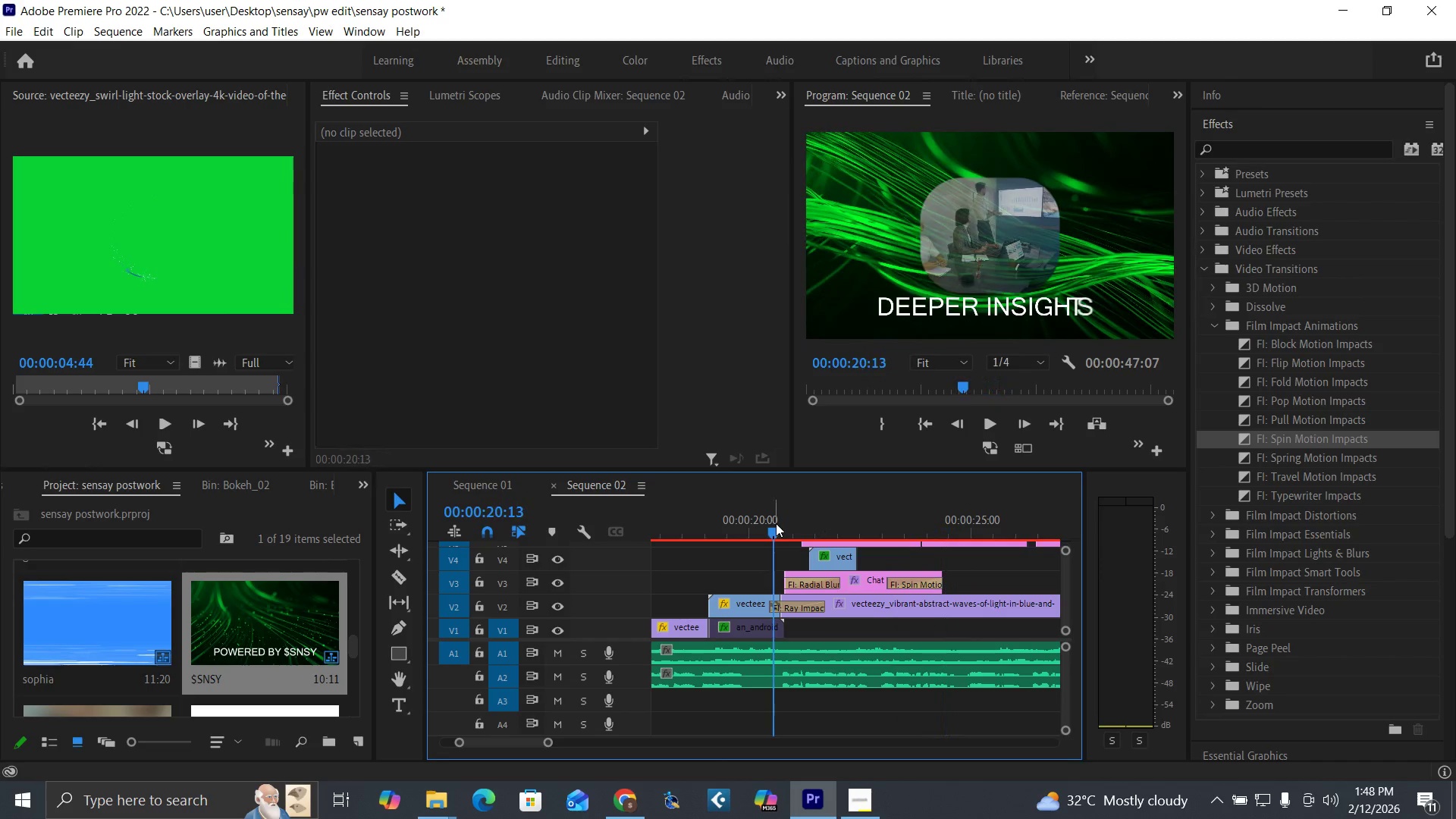 
key(Space)
 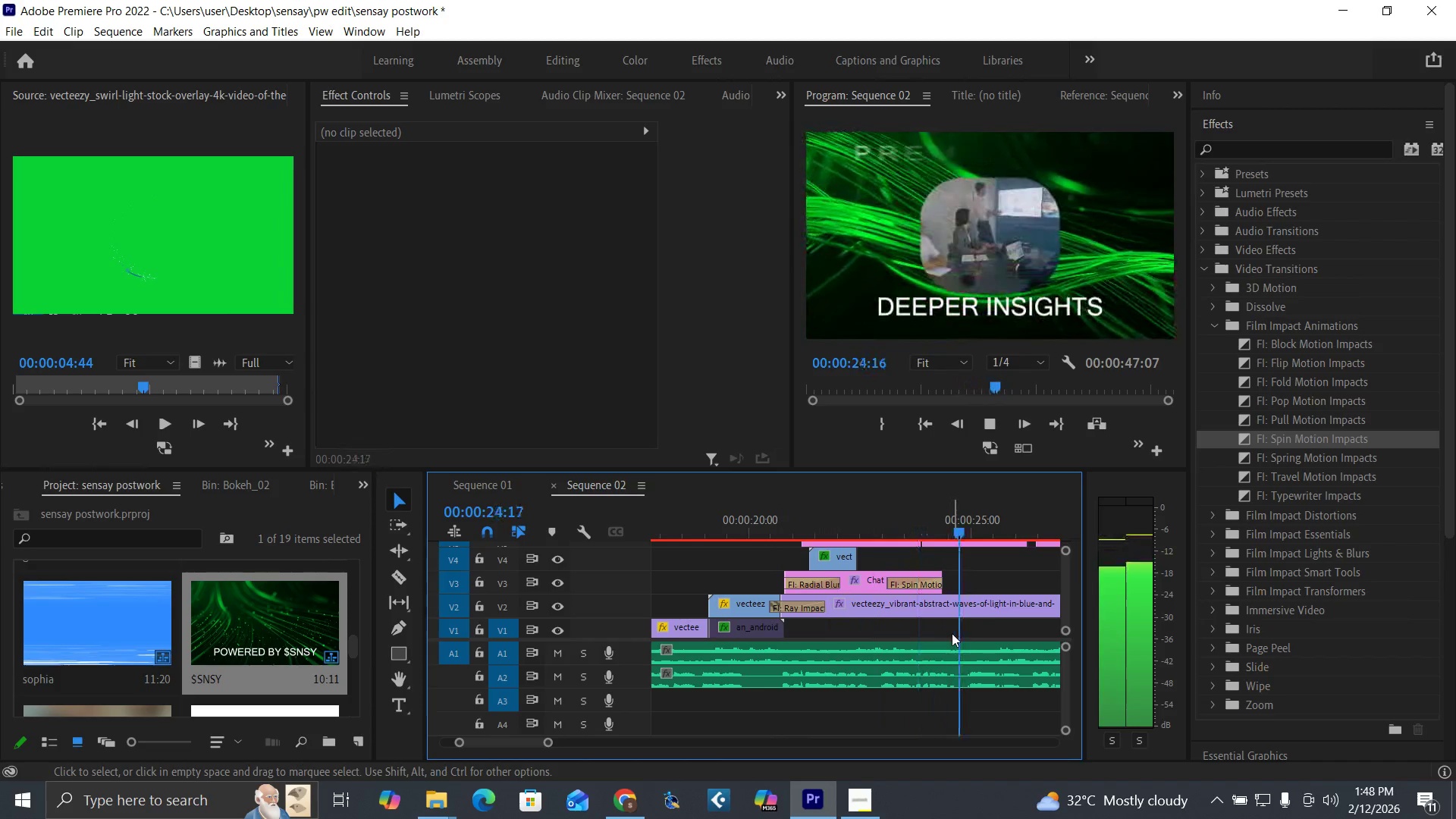 
wait(6.84)
 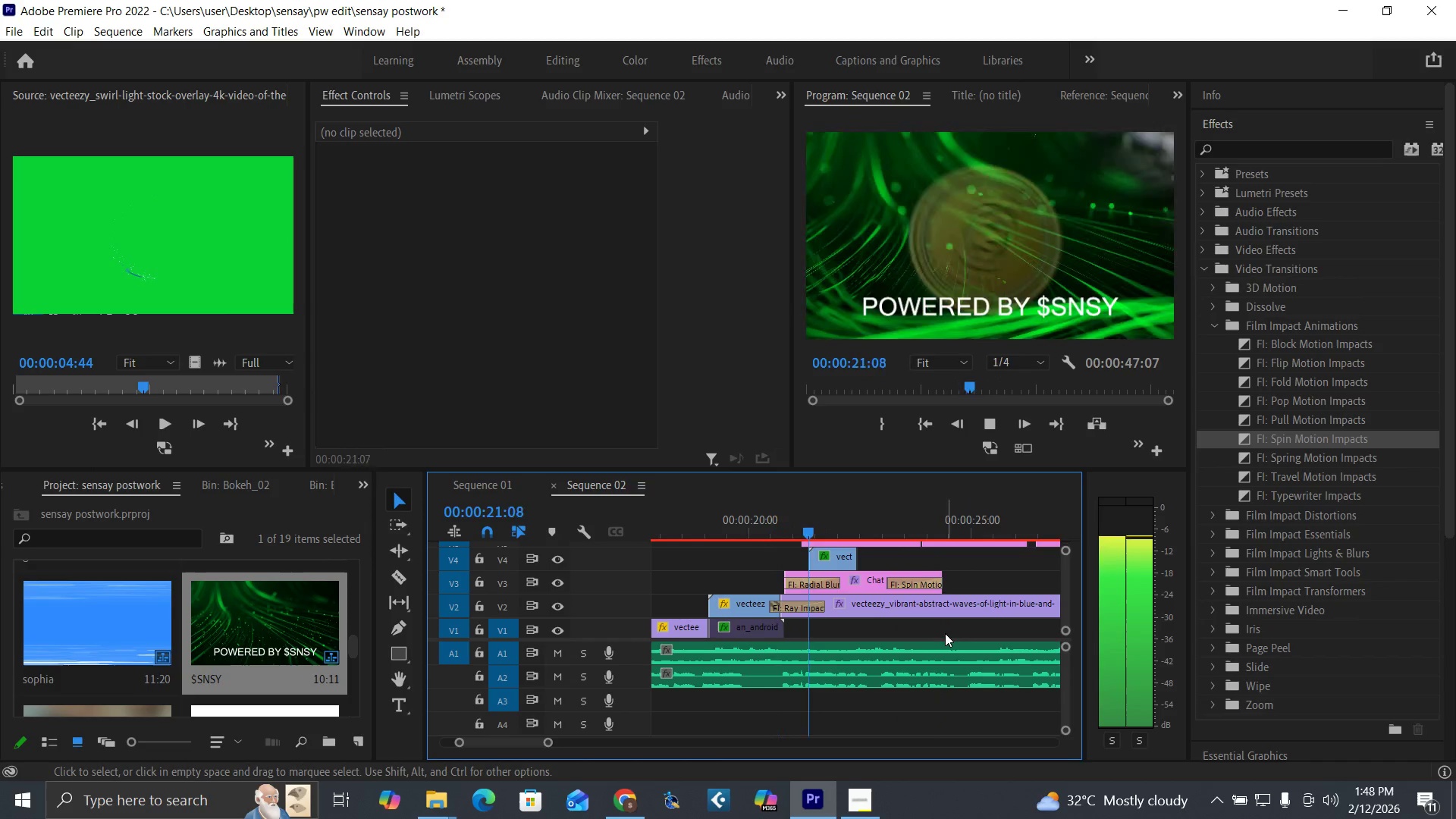 
key(Space)
 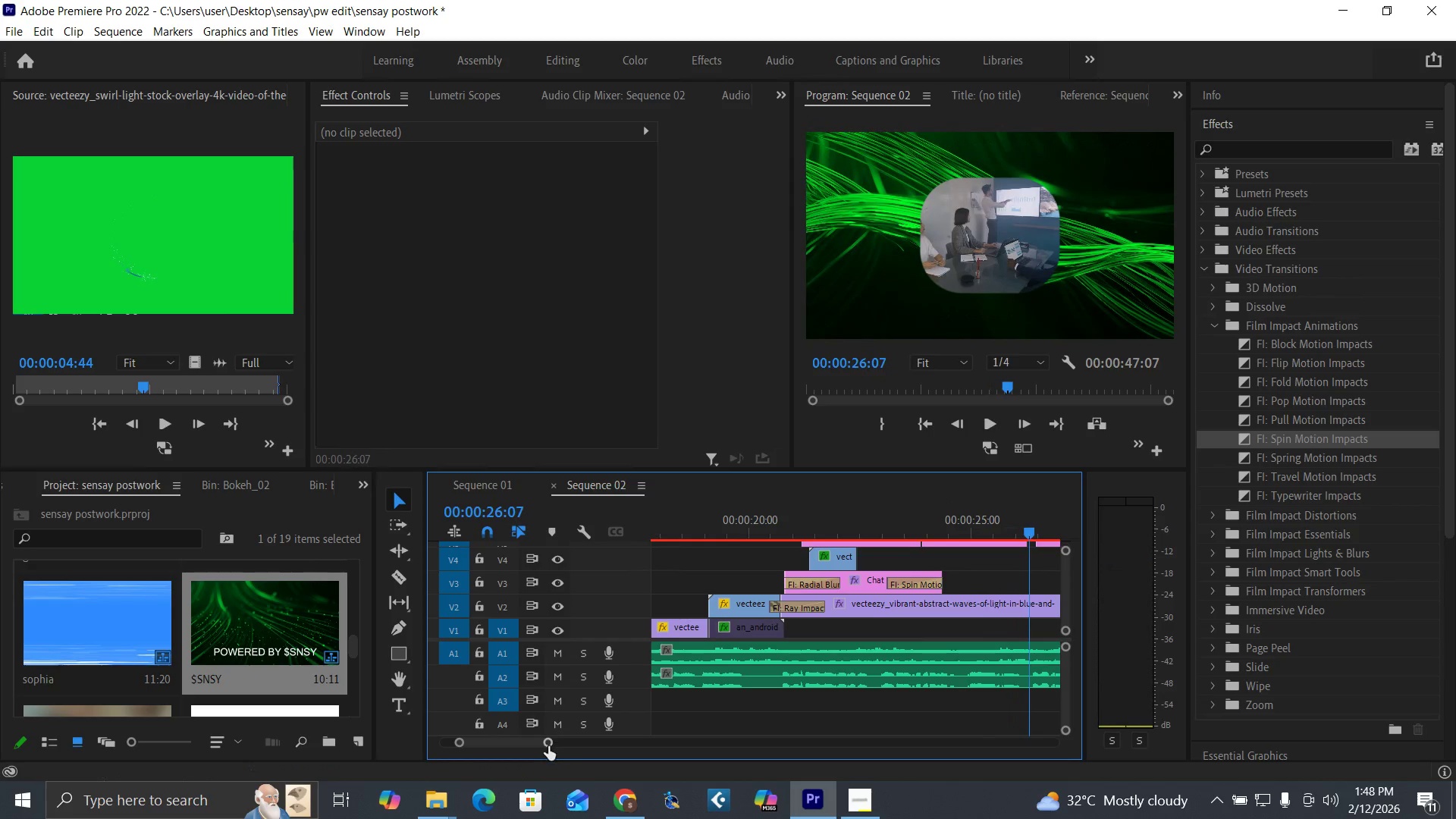 
left_click_drag(start_coordinate=[548, 746], to_coordinate=[575, 755])
 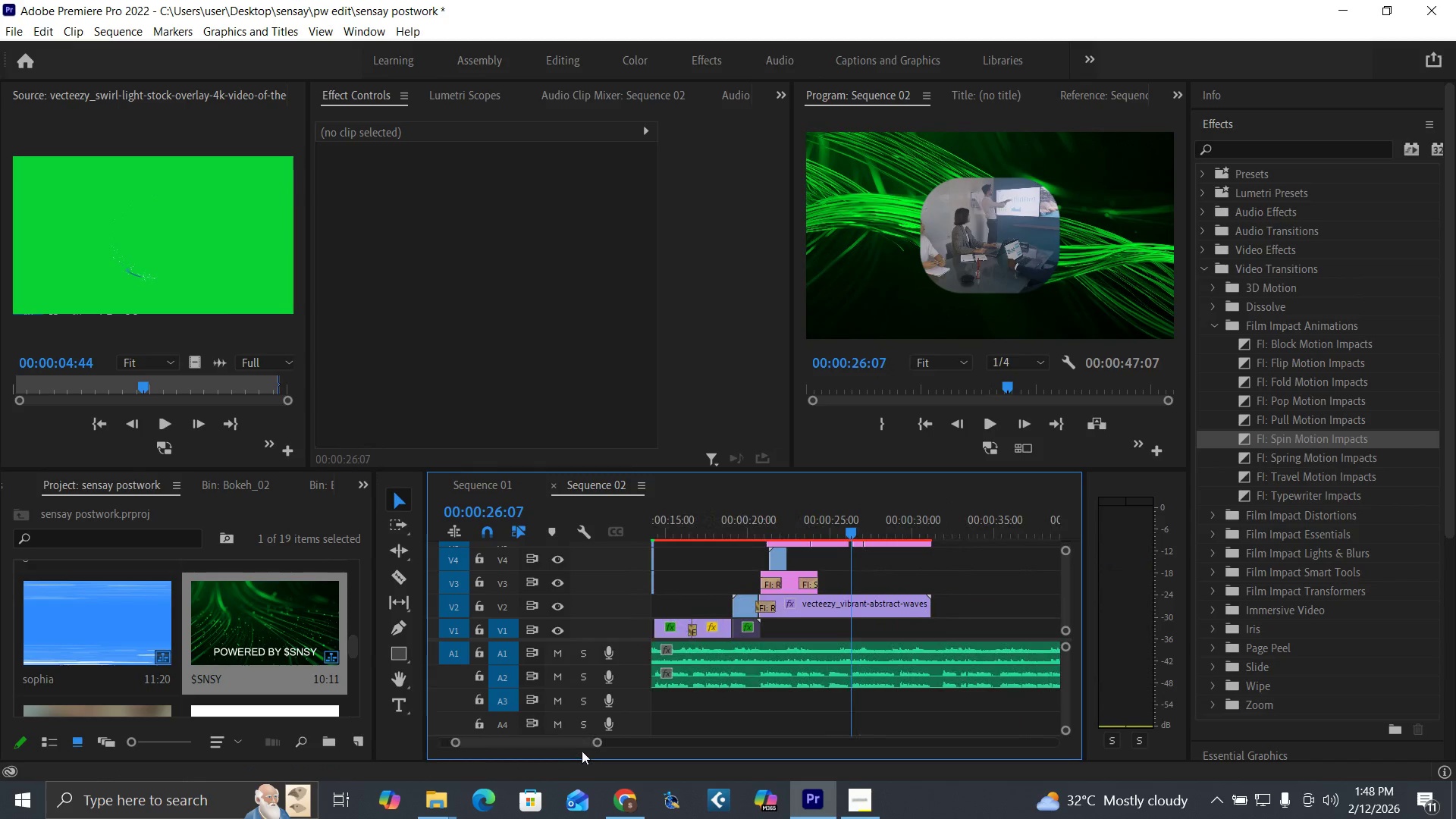 
key(Control+S)
 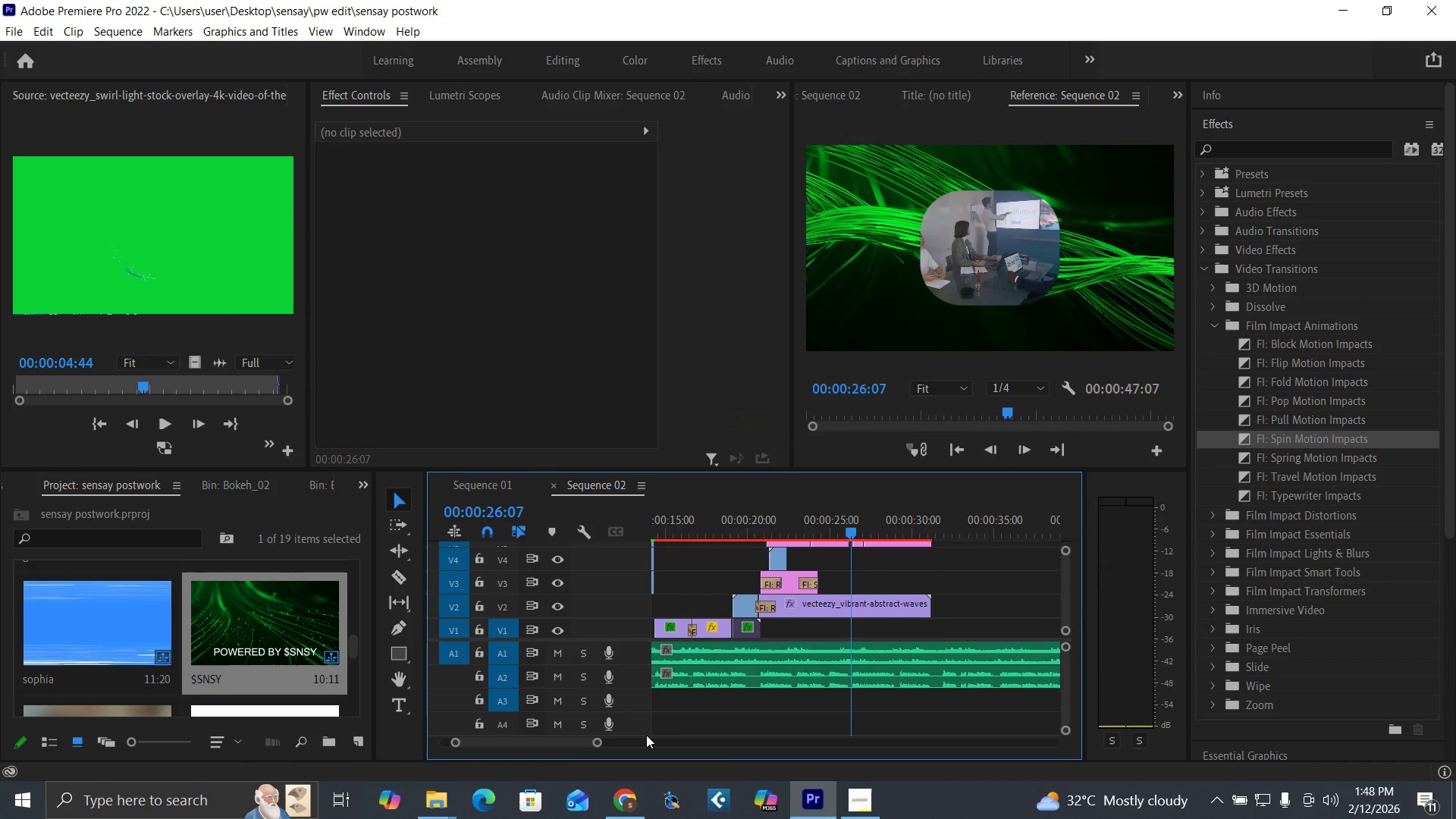 
key(Space)
 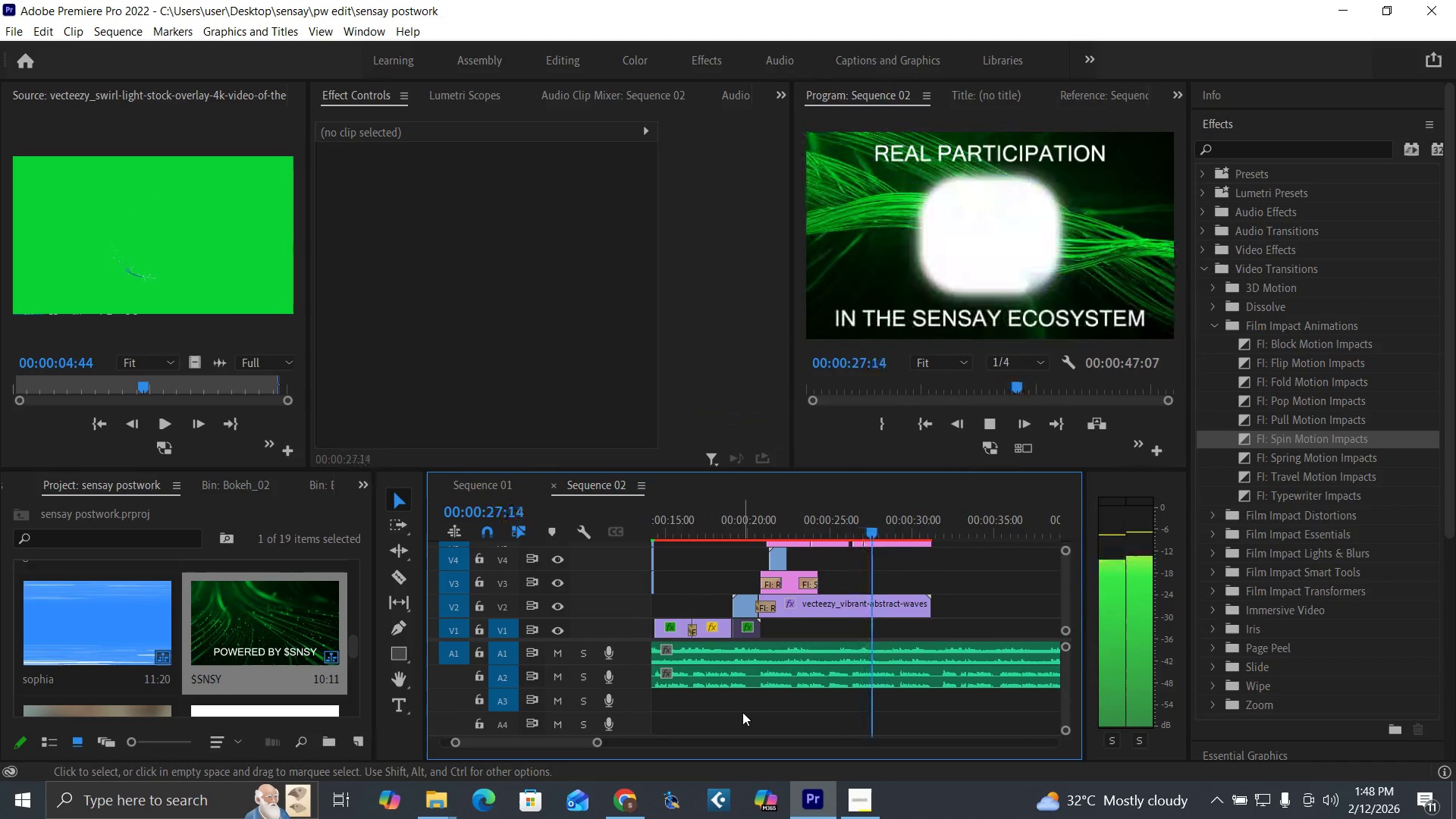 
key(Space)
 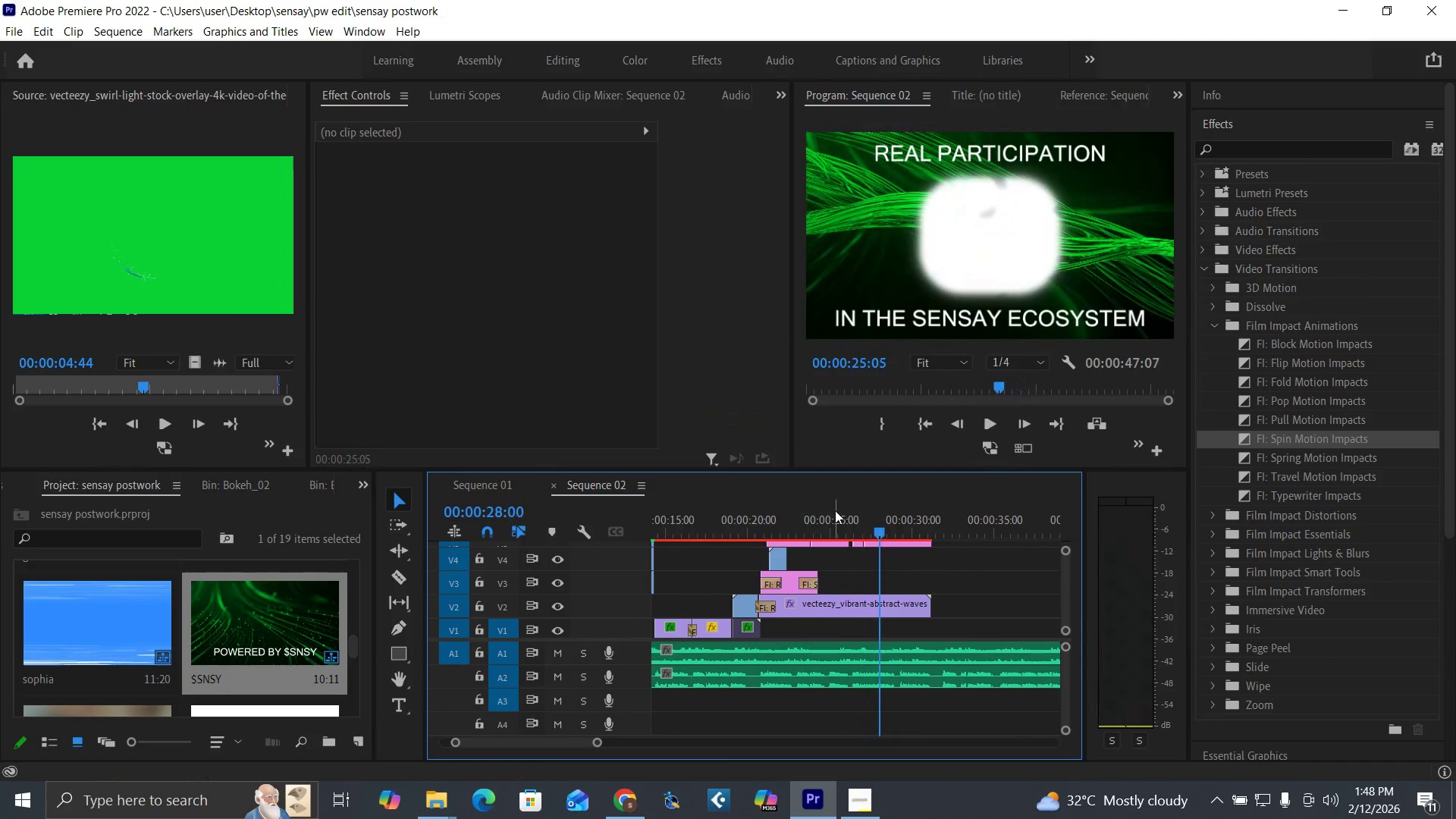 
key(Space)
 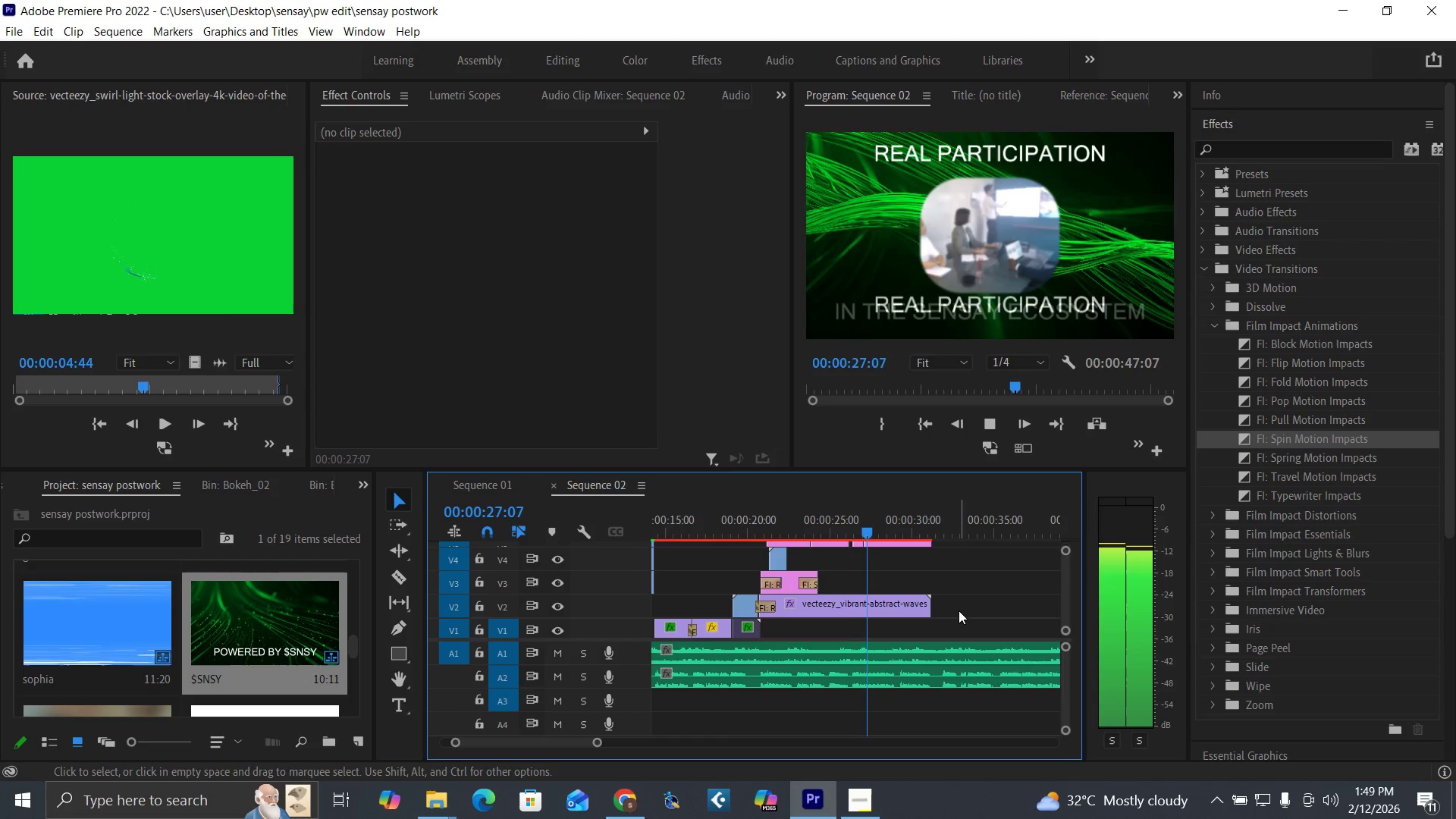 
wait(8.11)
 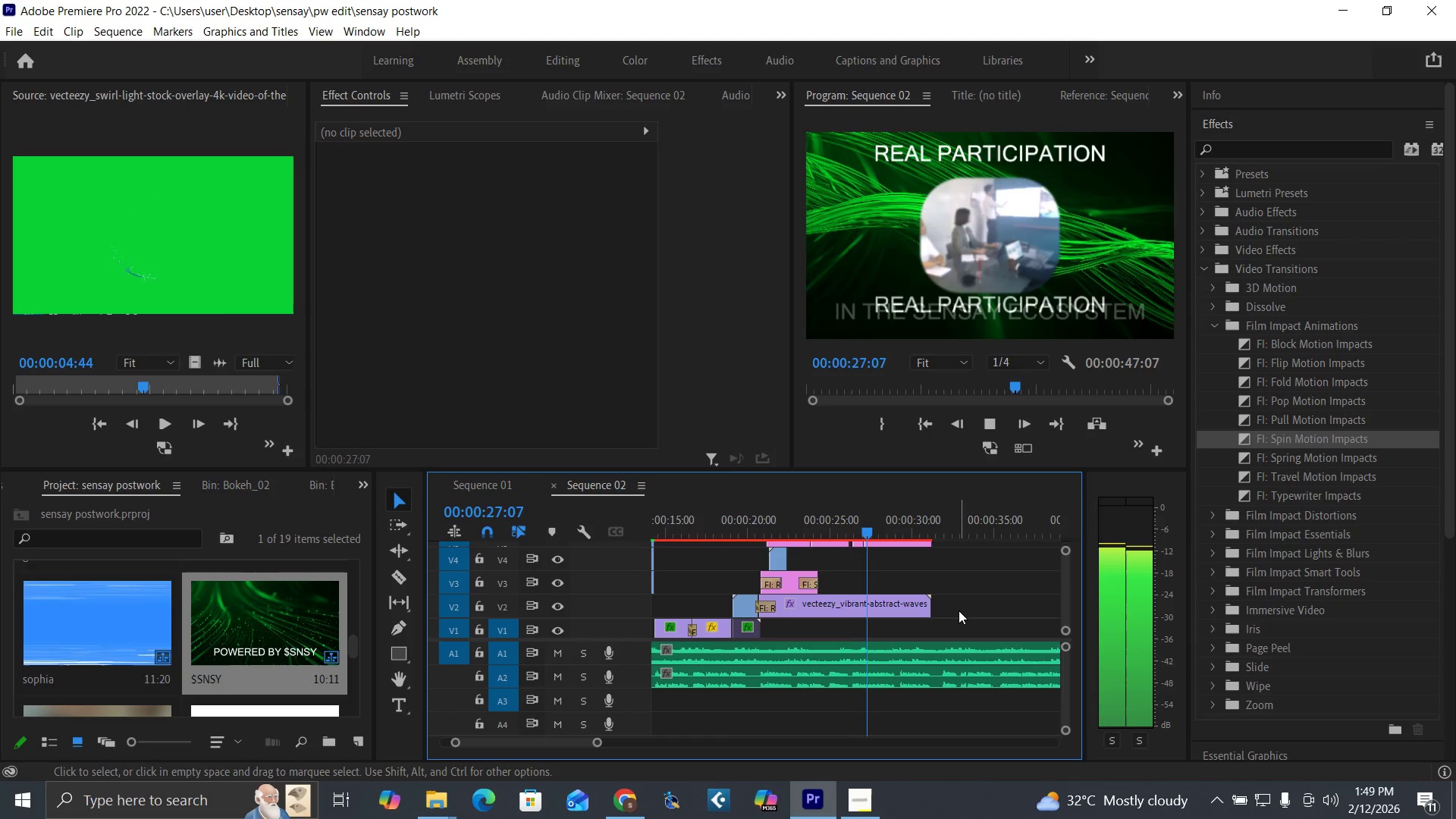 
key(Space)
 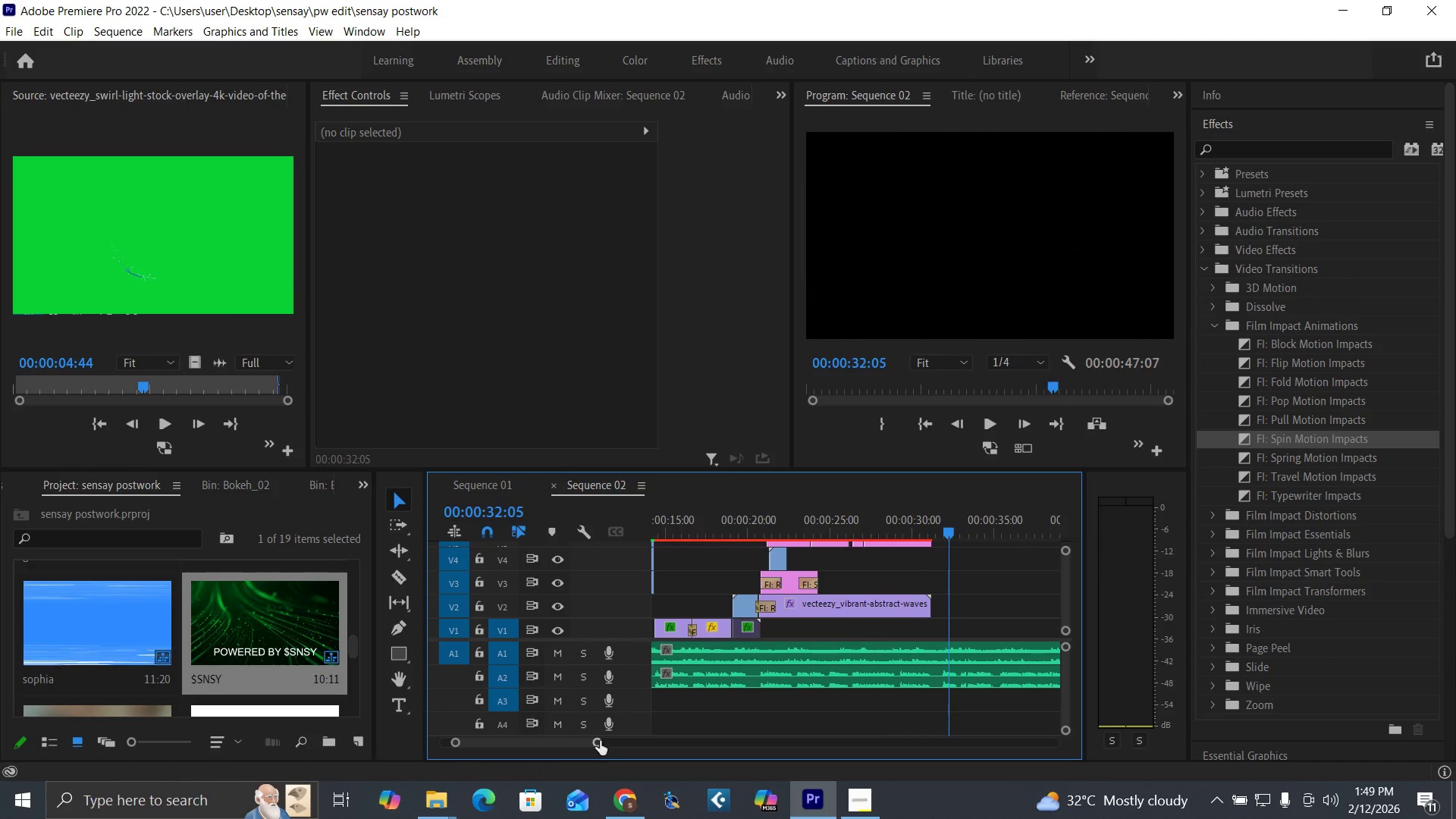 
left_click_drag(start_coordinate=[599, 741], to_coordinate=[571, 750])
 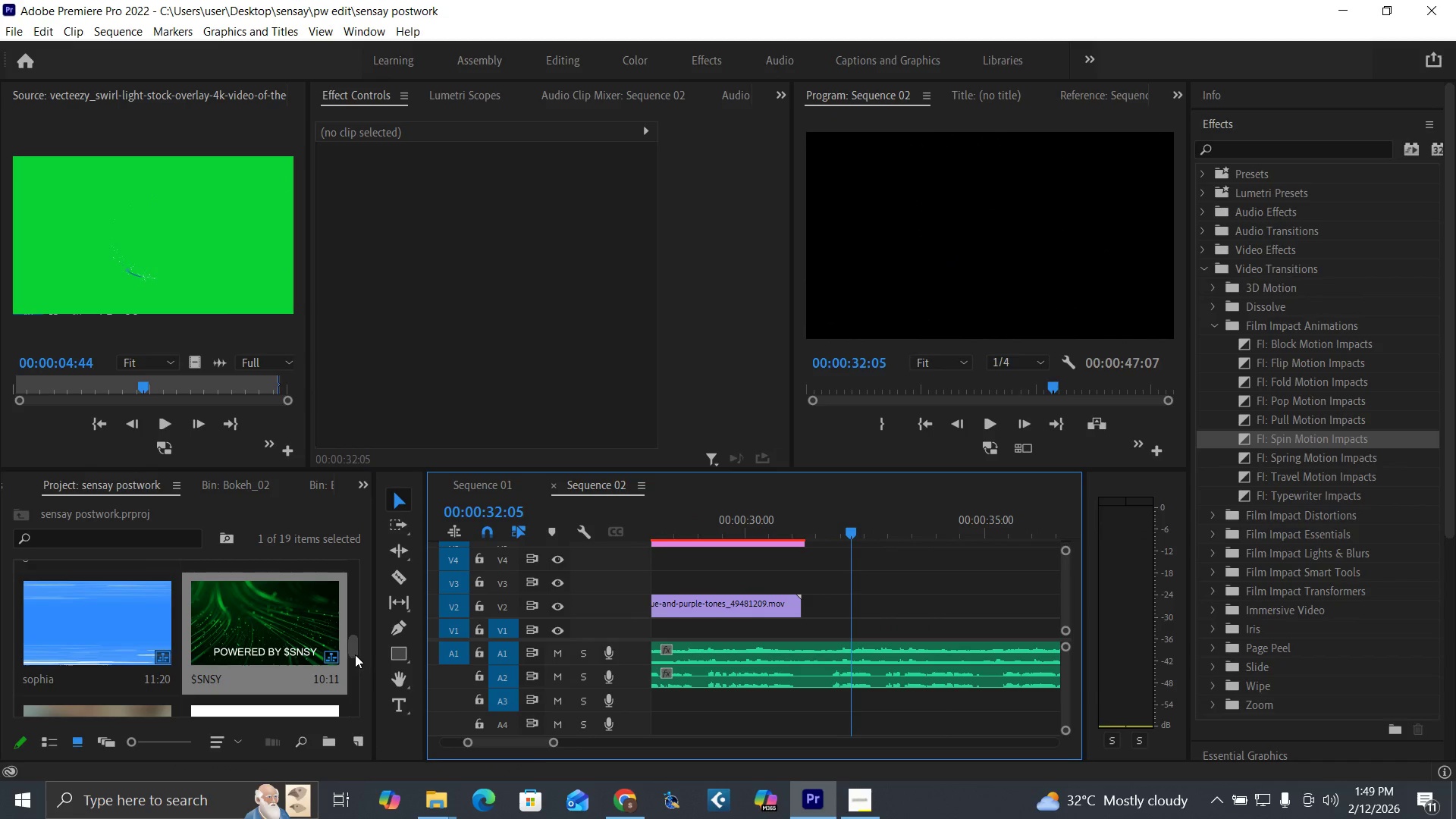 
left_click_drag(start_coordinate=[353, 648], to_coordinate=[365, 661])
 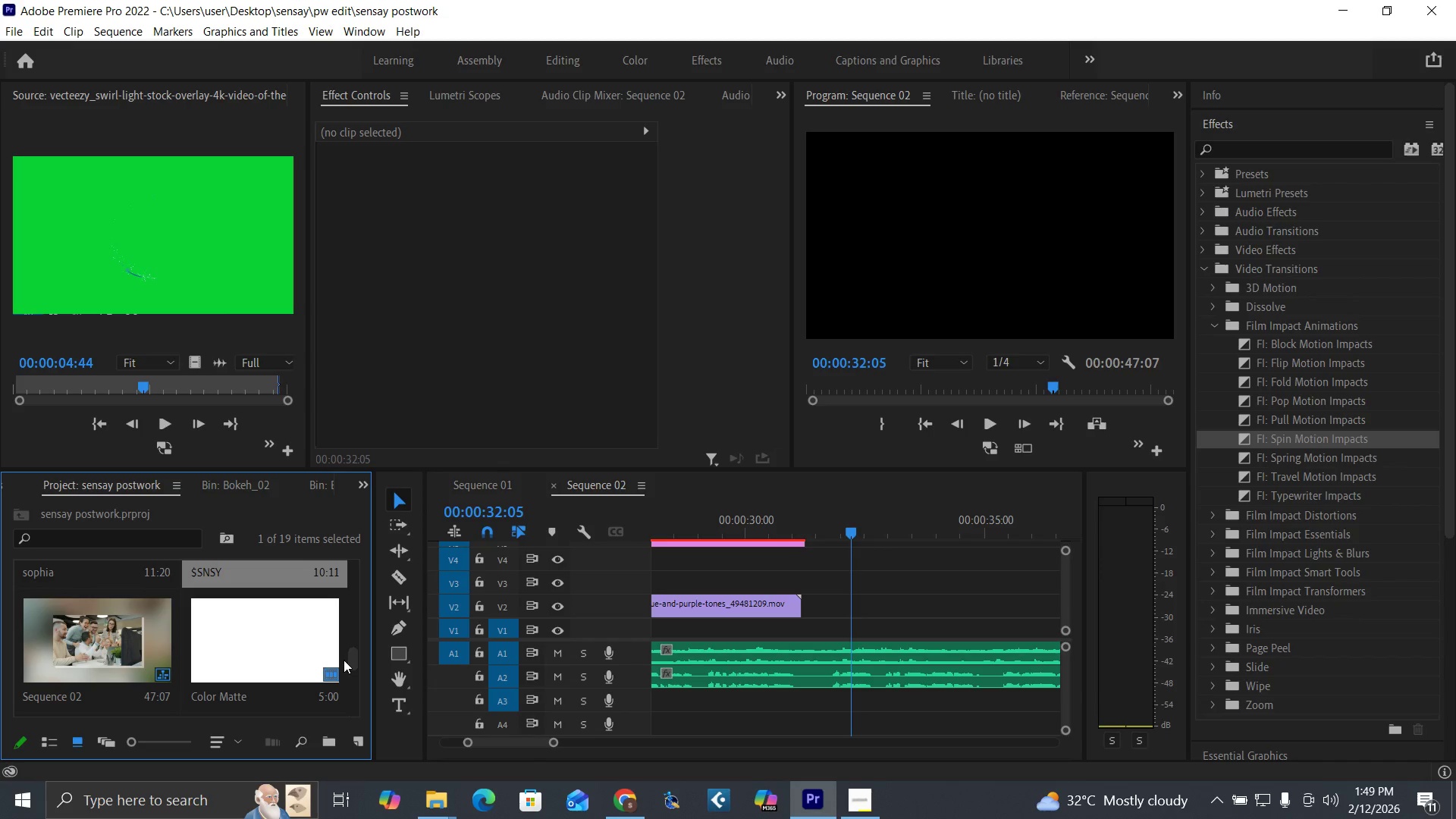 
left_click_drag(start_coordinate=[351, 663], to_coordinate=[320, 579])
 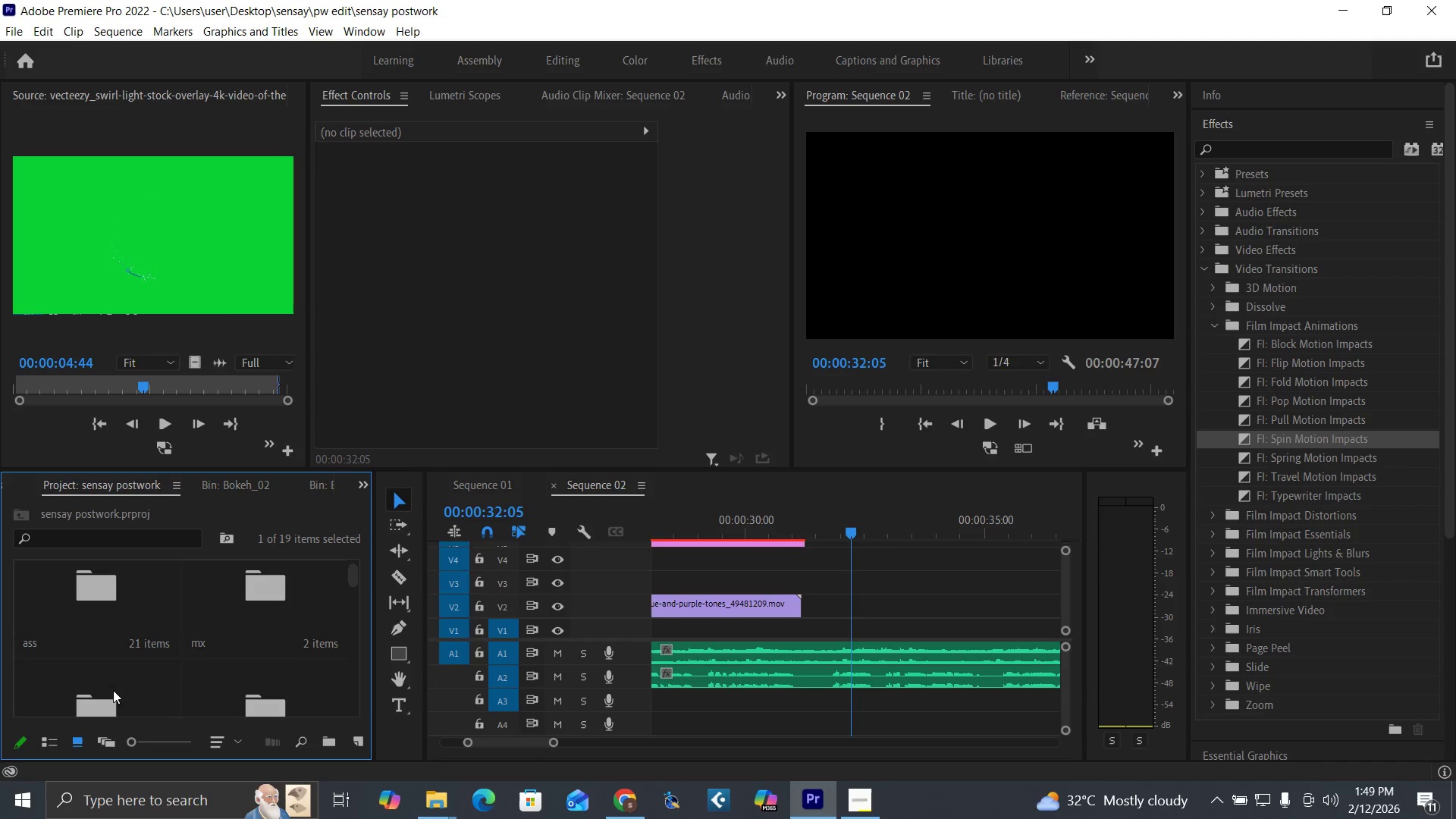 
double_click([114, 690])
 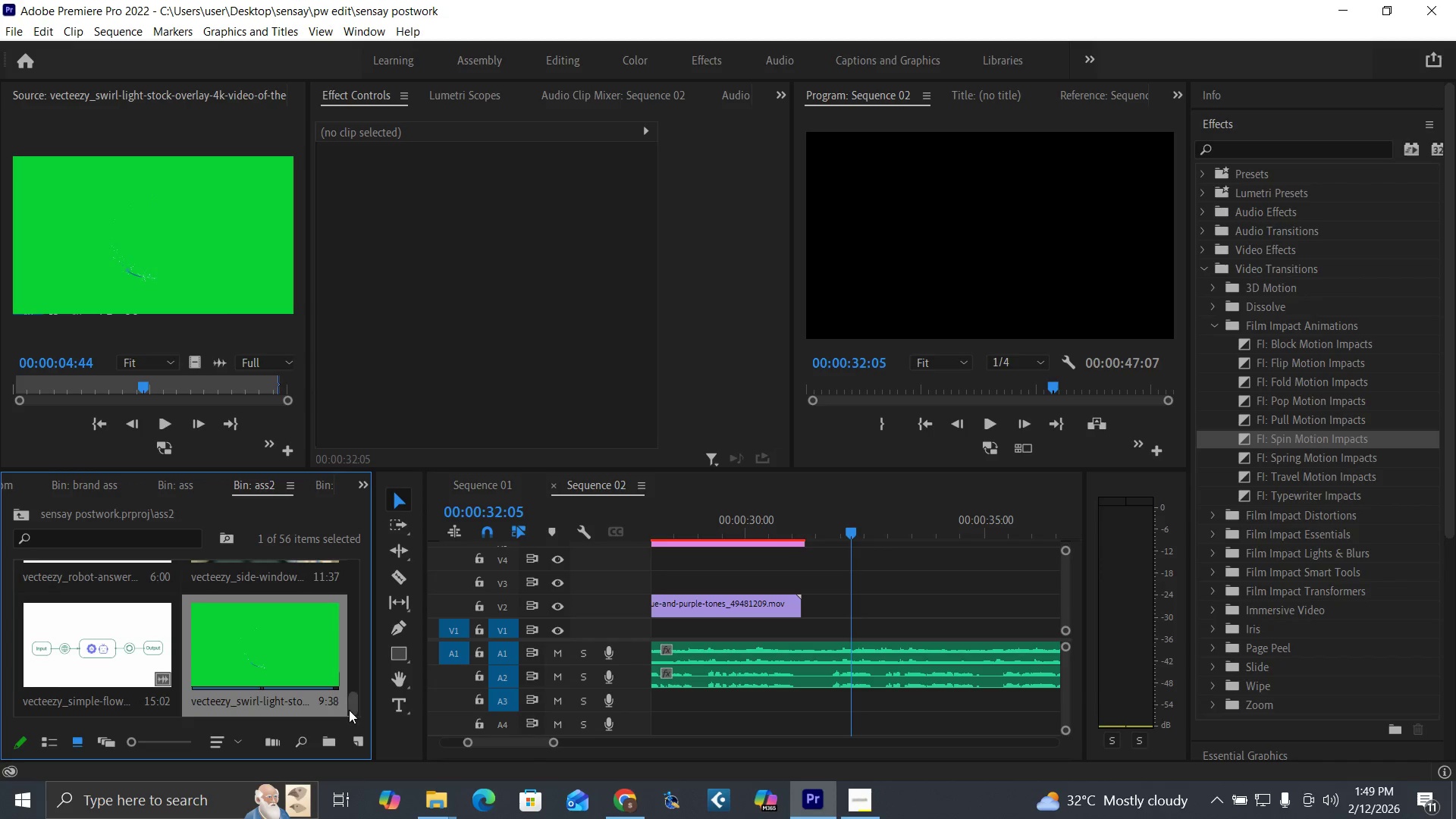 
left_click_drag(start_coordinate=[351, 704], to_coordinate=[354, 565])
 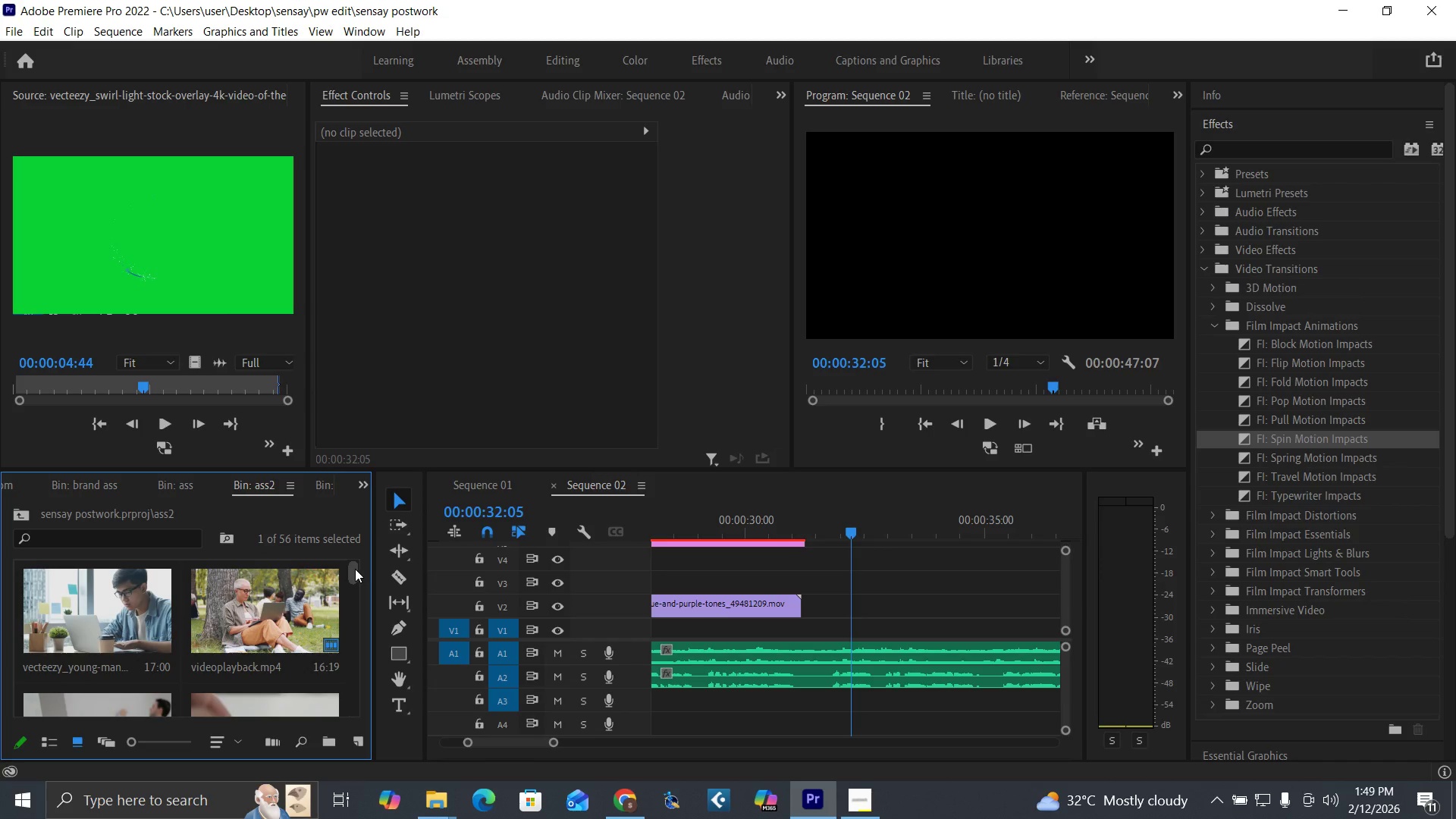 
left_click_drag(start_coordinate=[353, 570], to_coordinate=[376, 623])
 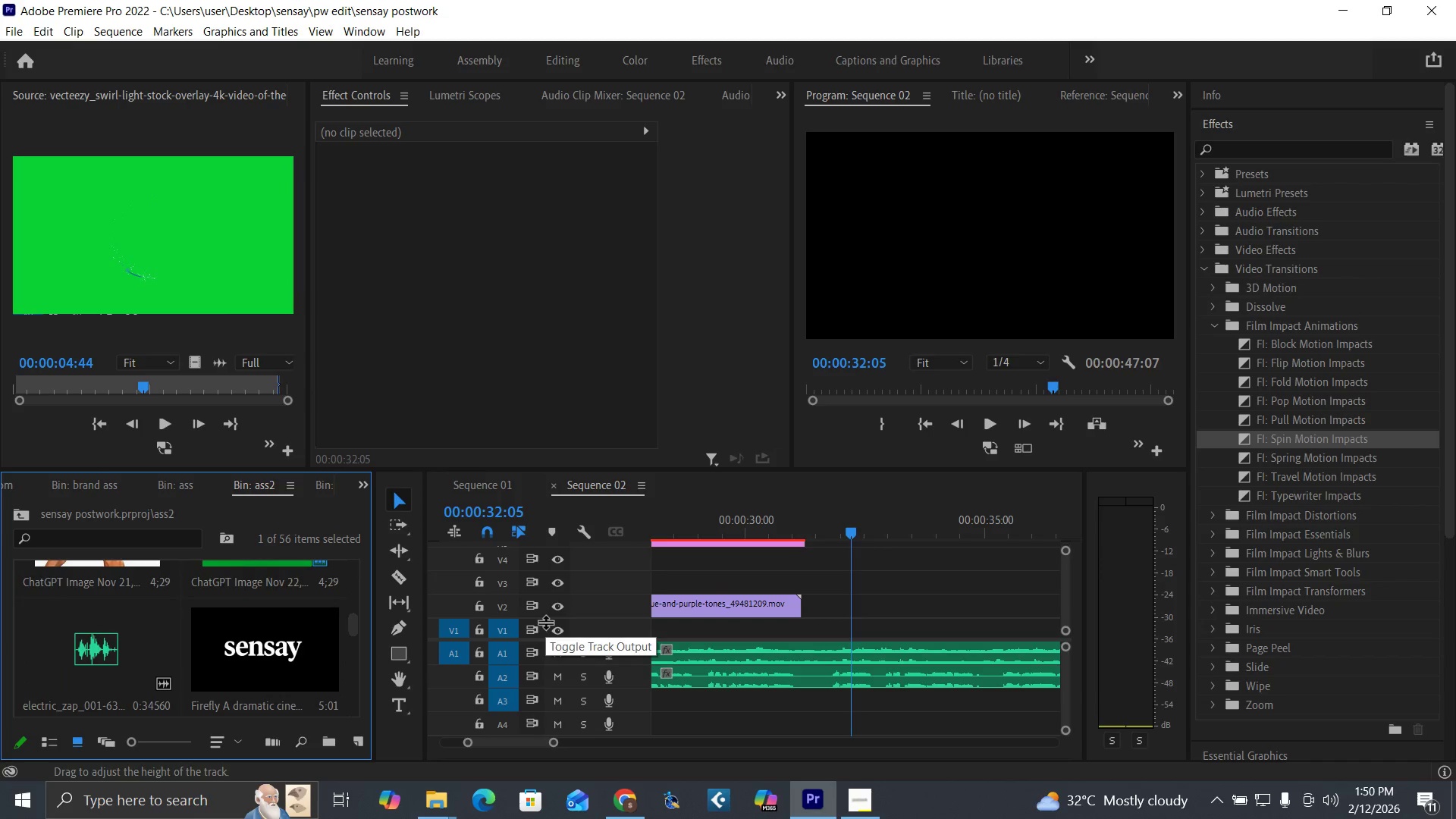 
wait(10.61)
 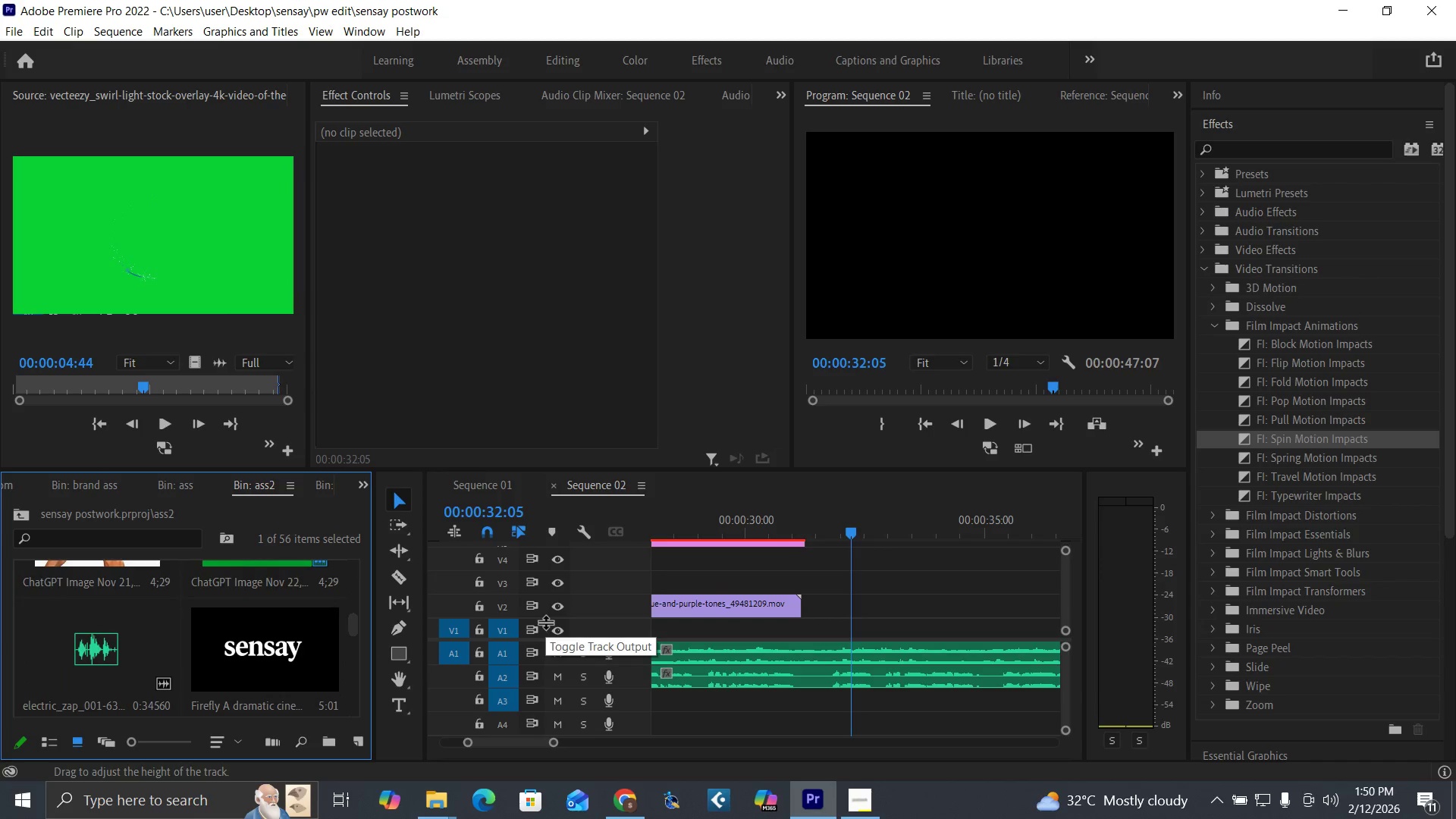 
double_click([279, 663])
 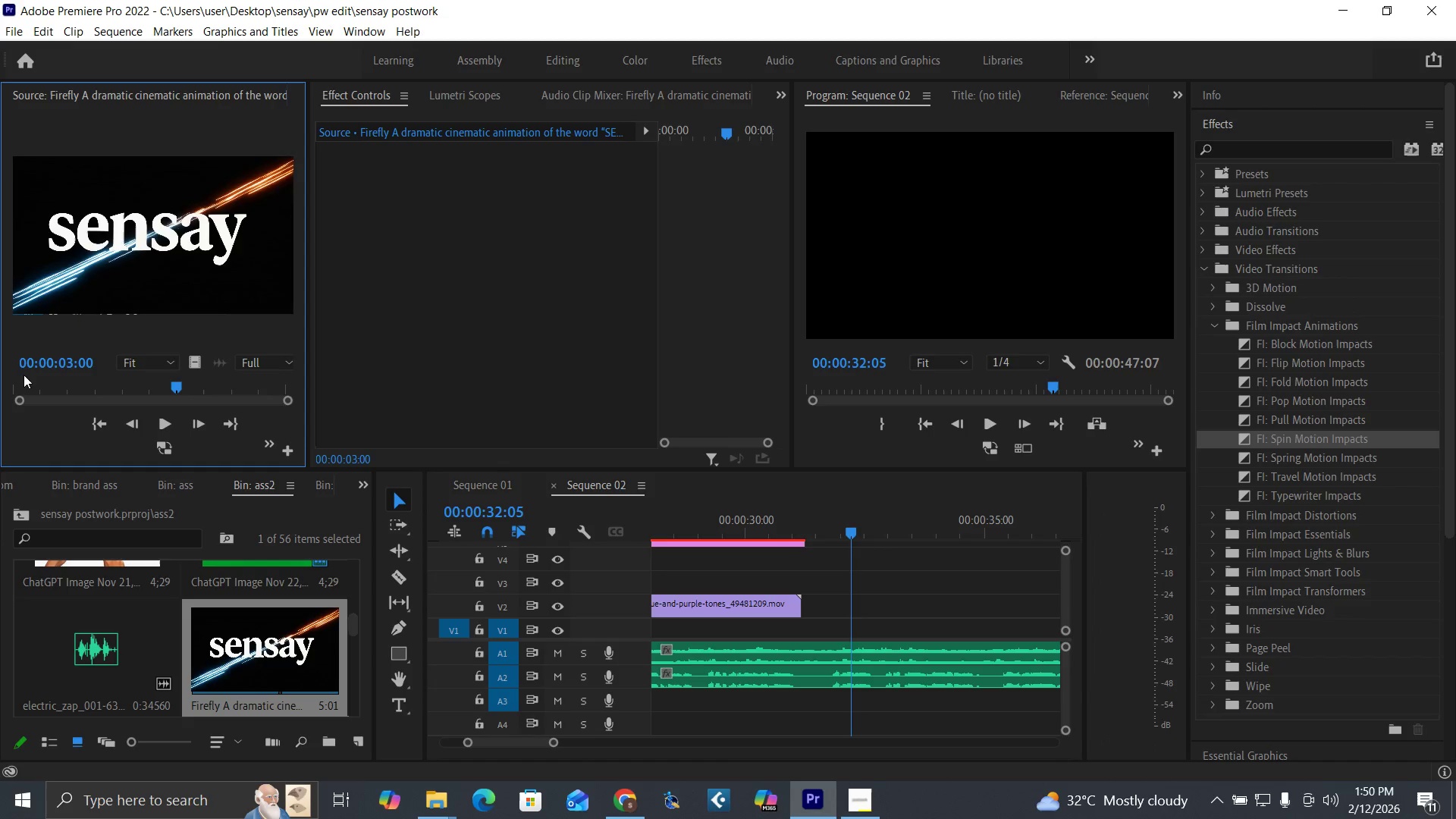 
left_click_drag(start_coordinate=[30, 381], to_coordinate=[200, 563])
 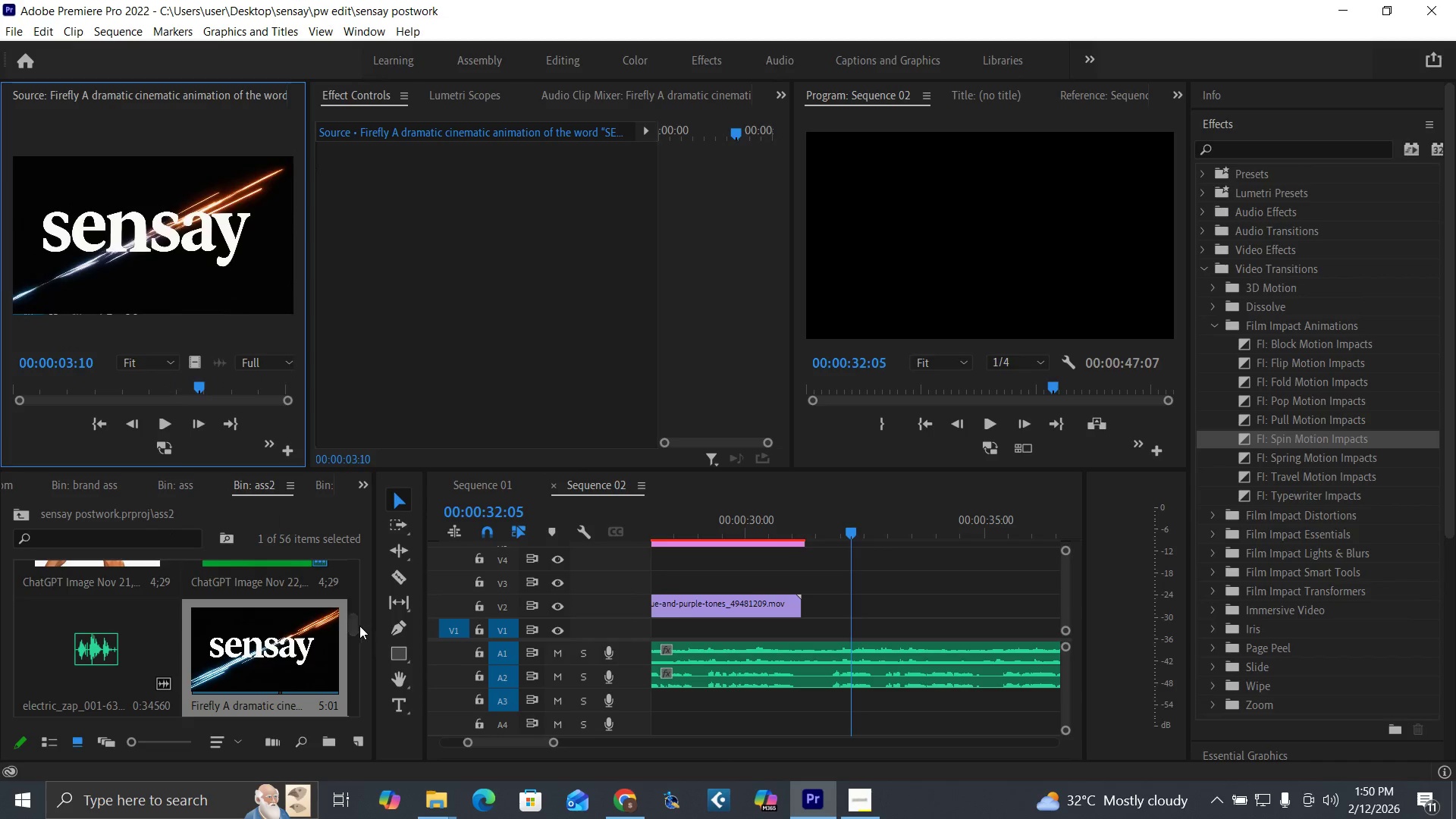 
left_click_drag(start_coordinate=[351, 621], to_coordinate=[357, 623])
 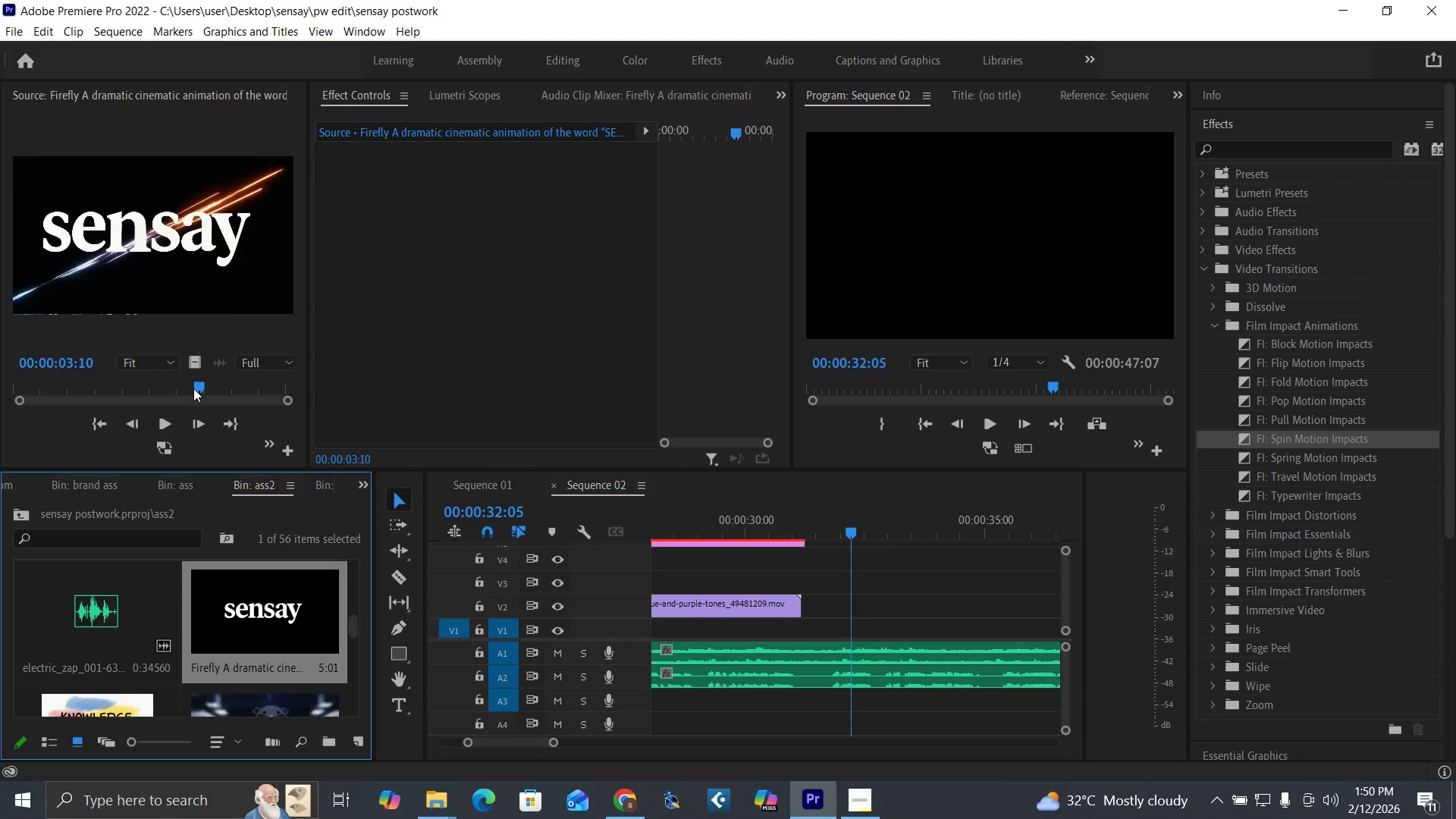 
left_click_drag(start_coordinate=[194, 388], to_coordinate=[14, 502])
 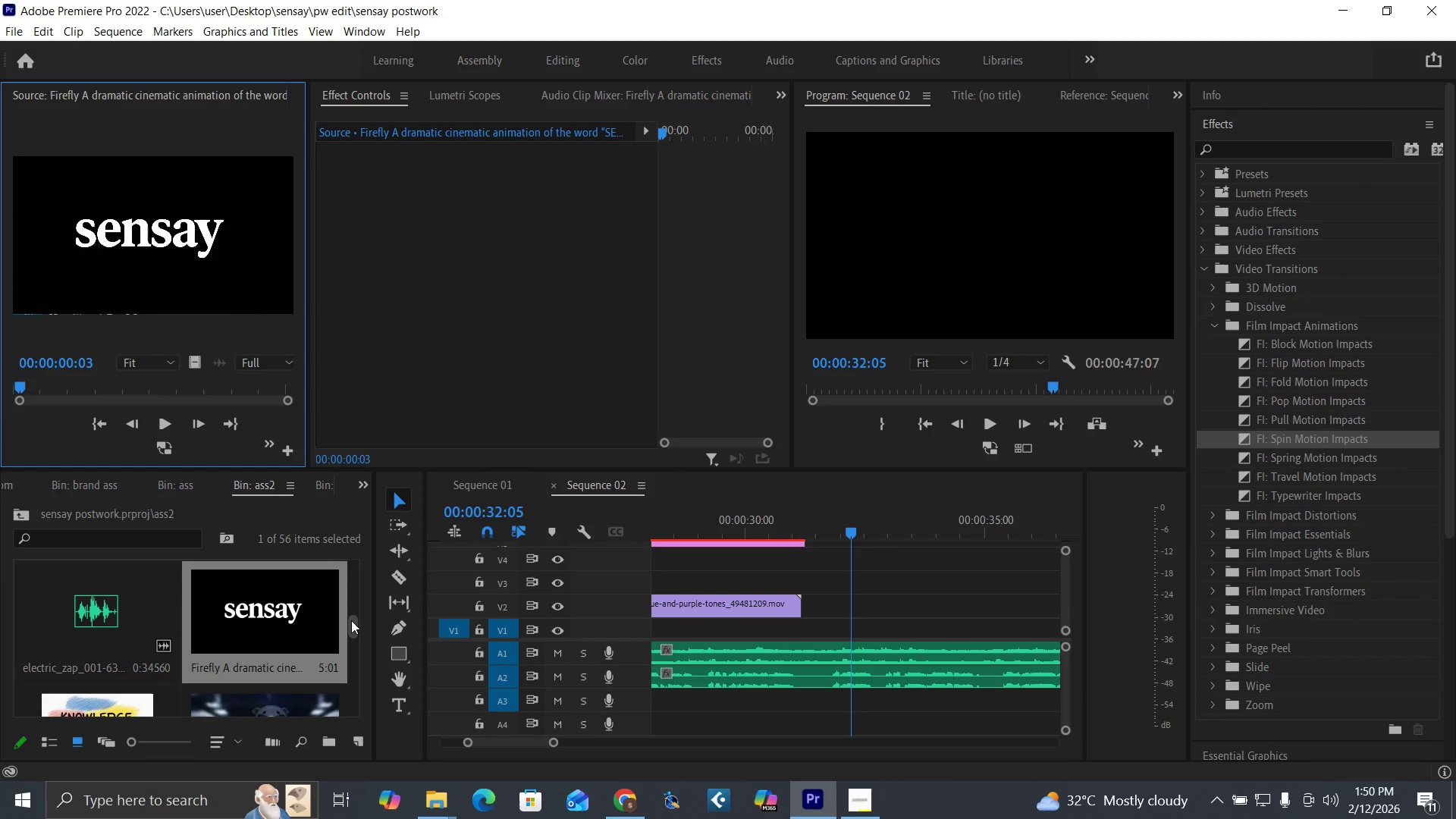 
left_click_drag(start_coordinate=[351, 620], to_coordinate=[445, 711])
 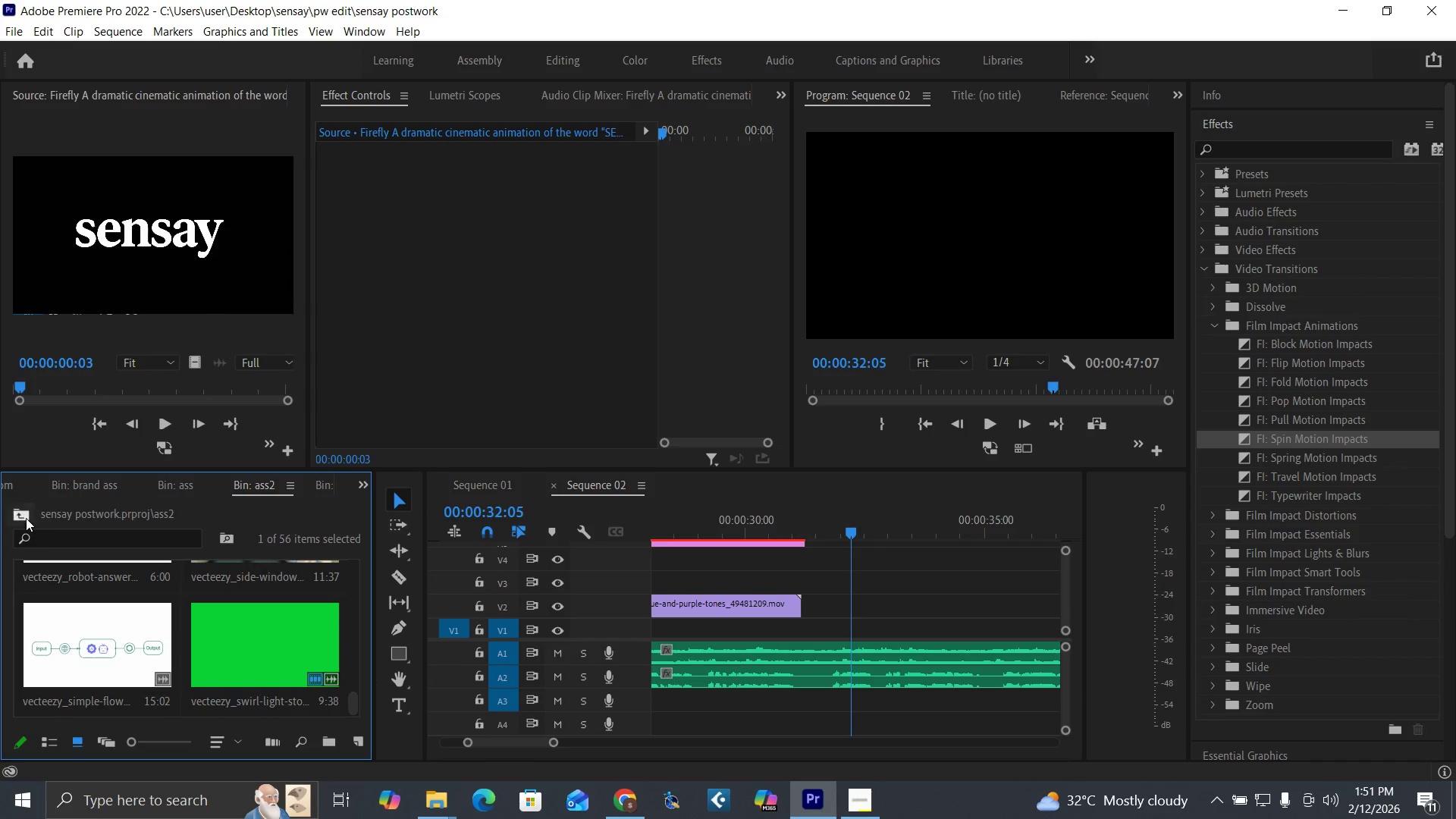 
left_click([24, 517])
 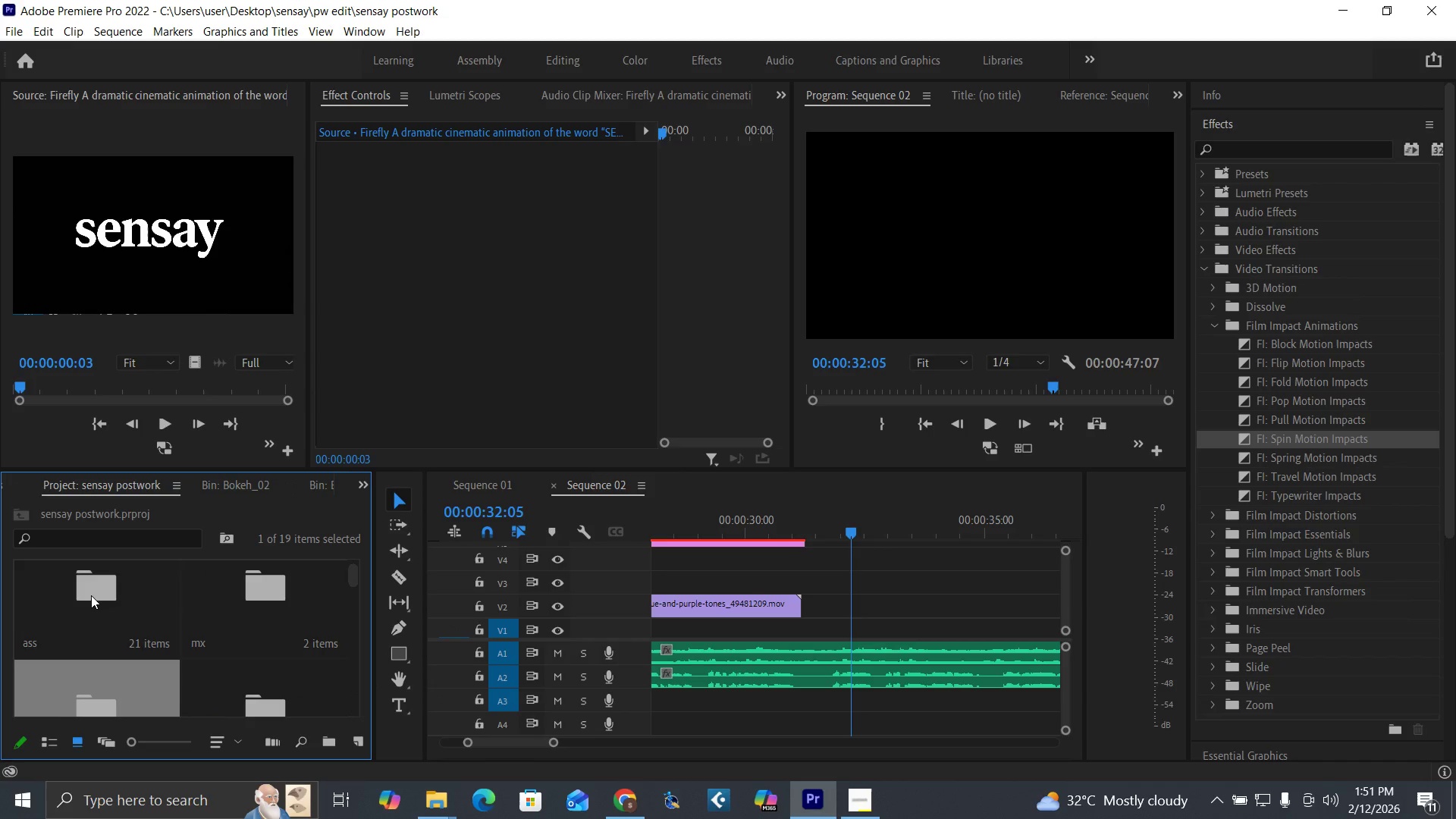 
left_click([91, 595])
 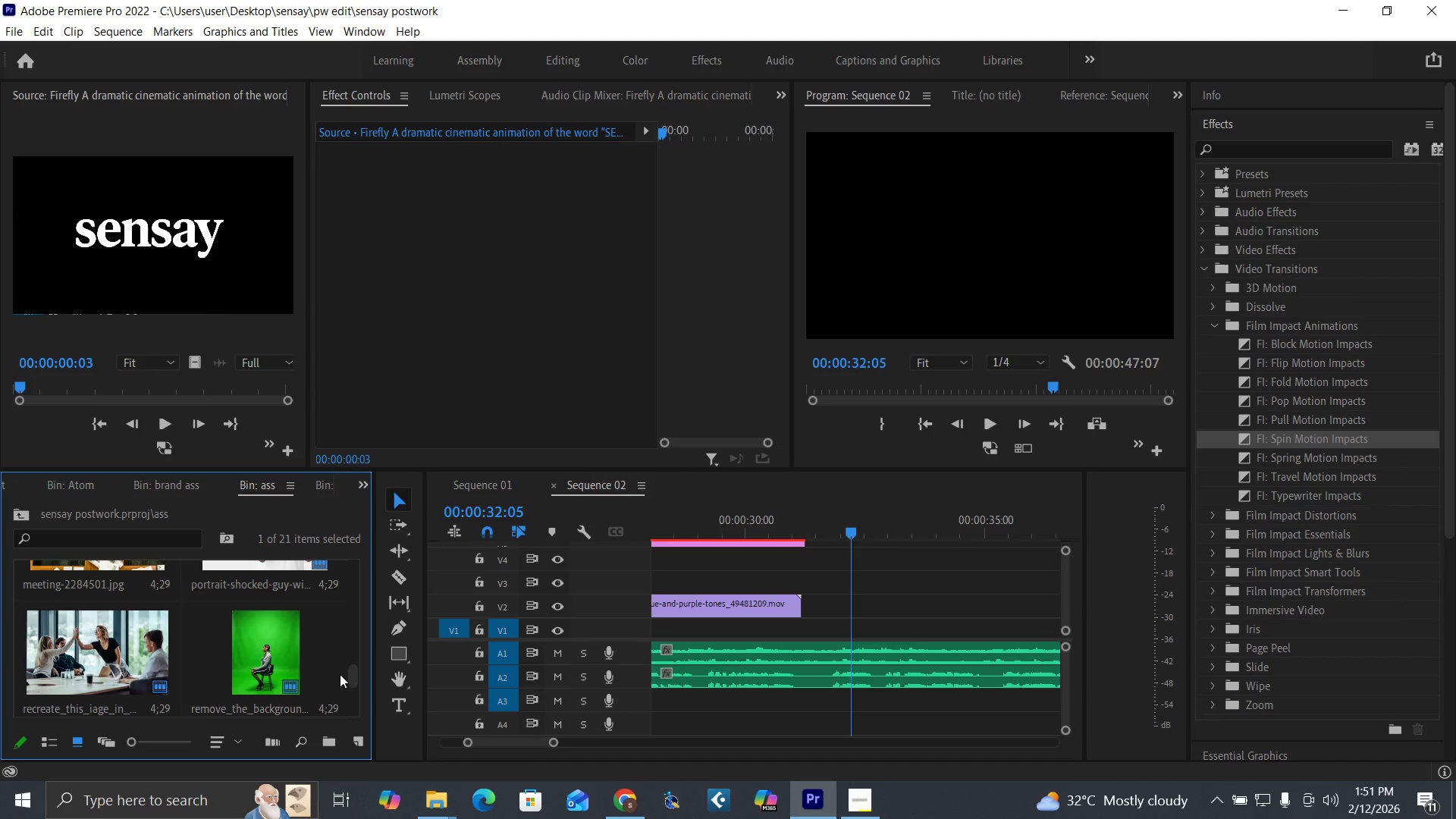 
left_click_drag(start_coordinate=[348, 679], to_coordinate=[357, 689])
 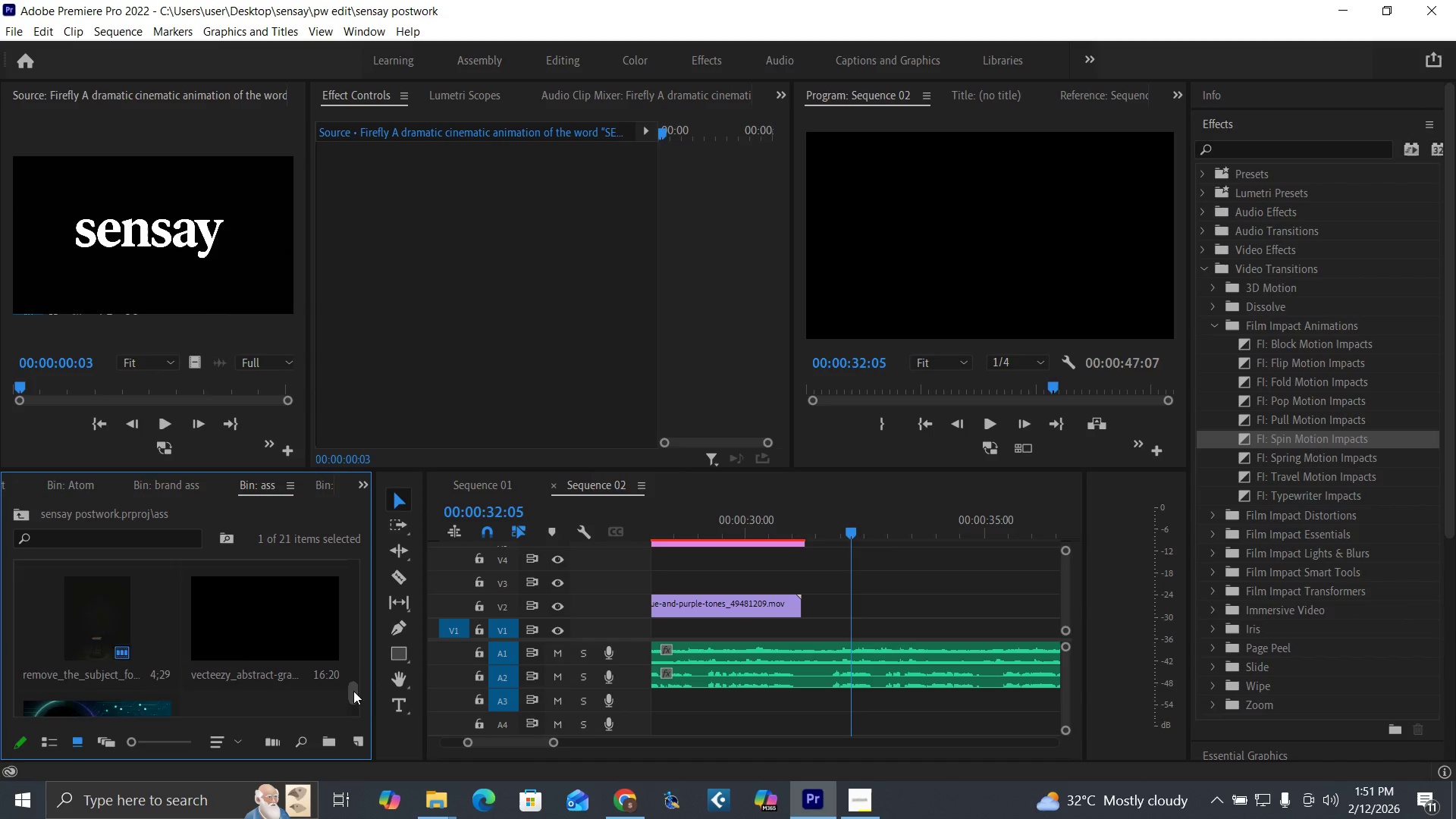 
left_click_drag(start_coordinate=[353, 690], to_coordinate=[324, 635])
 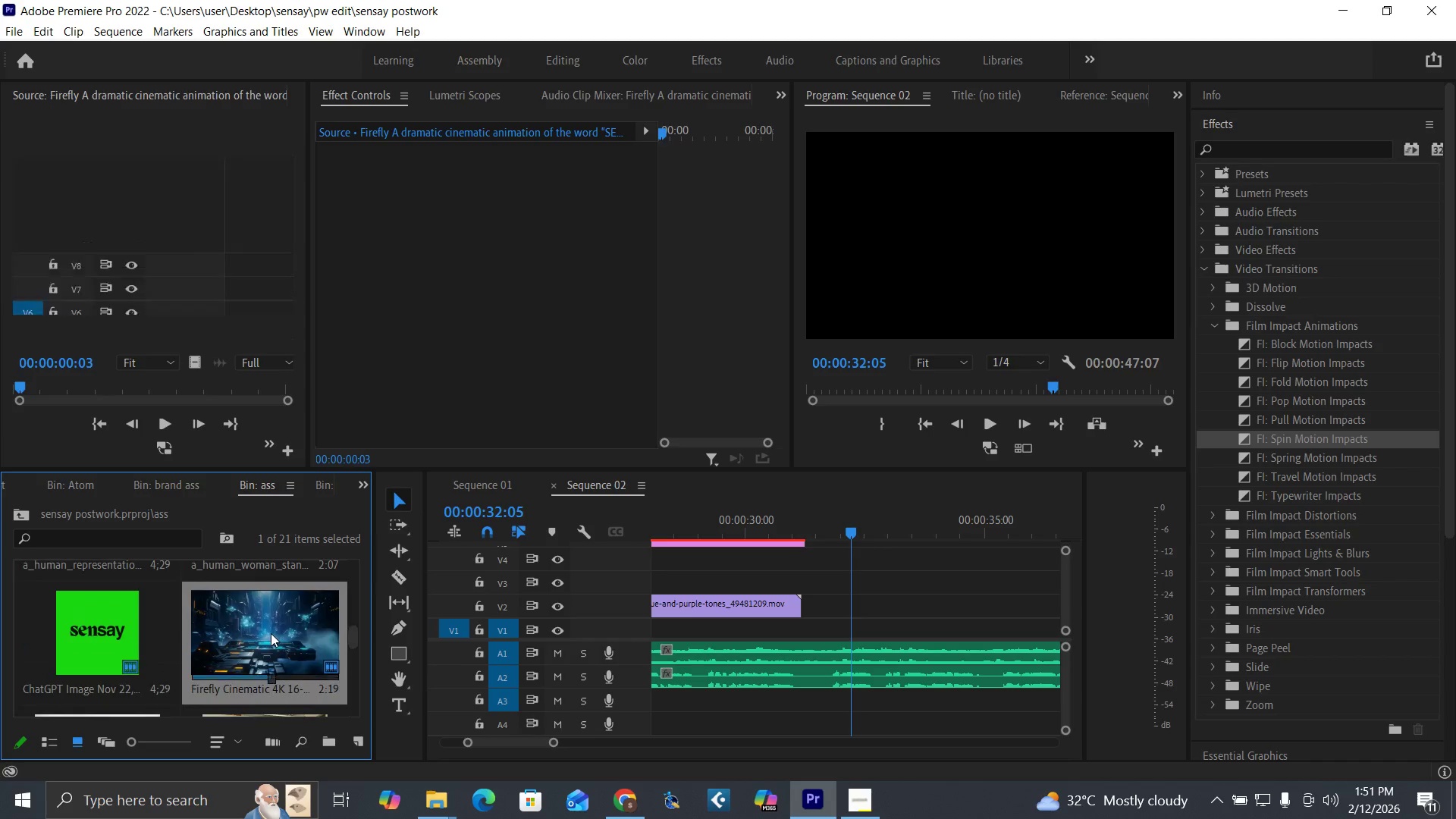 
double_click([271, 633])
 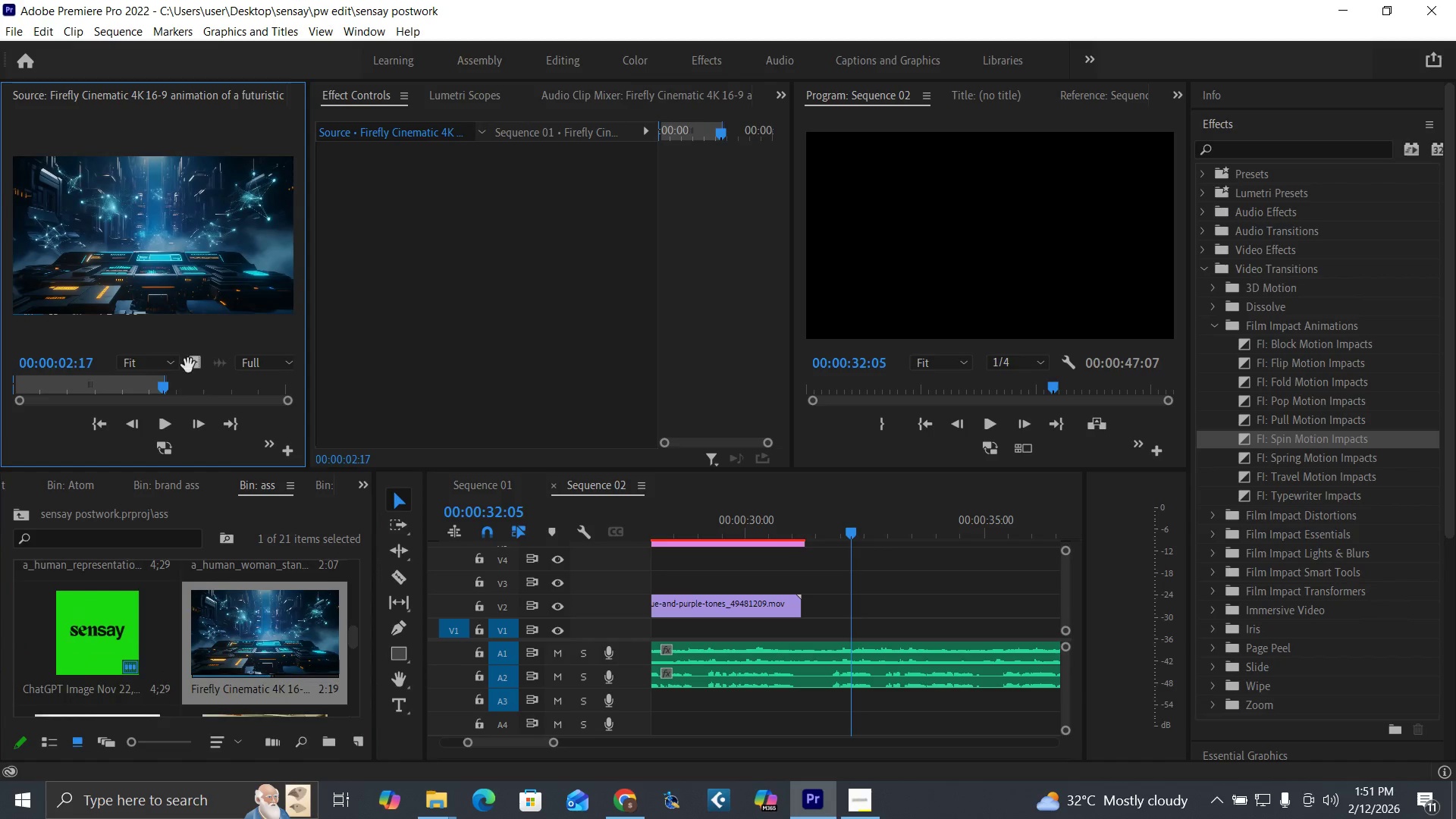 
left_click_drag(start_coordinate=[197, 363], to_coordinate=[795, 607])
 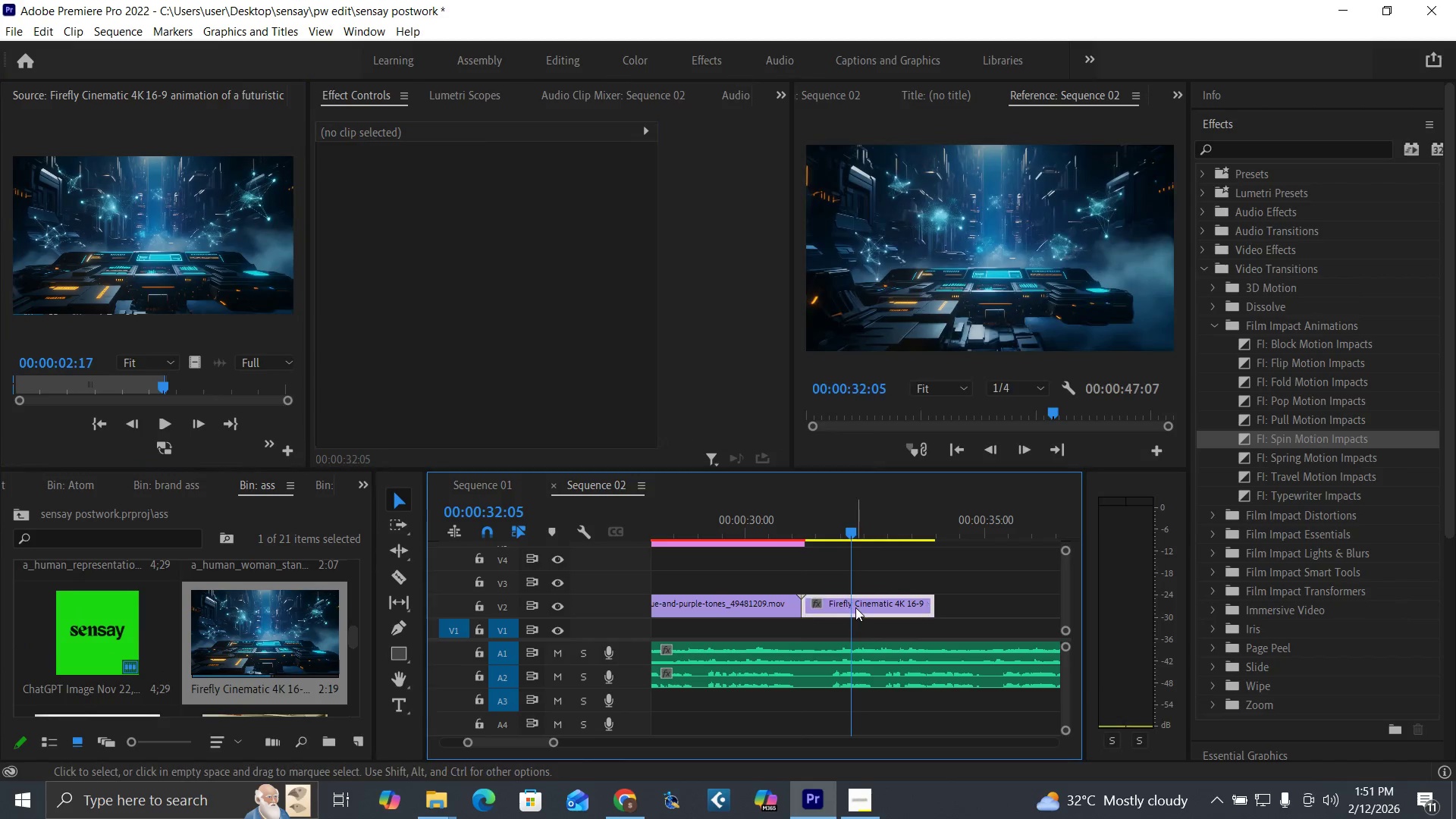 
left_click([855, 607])
 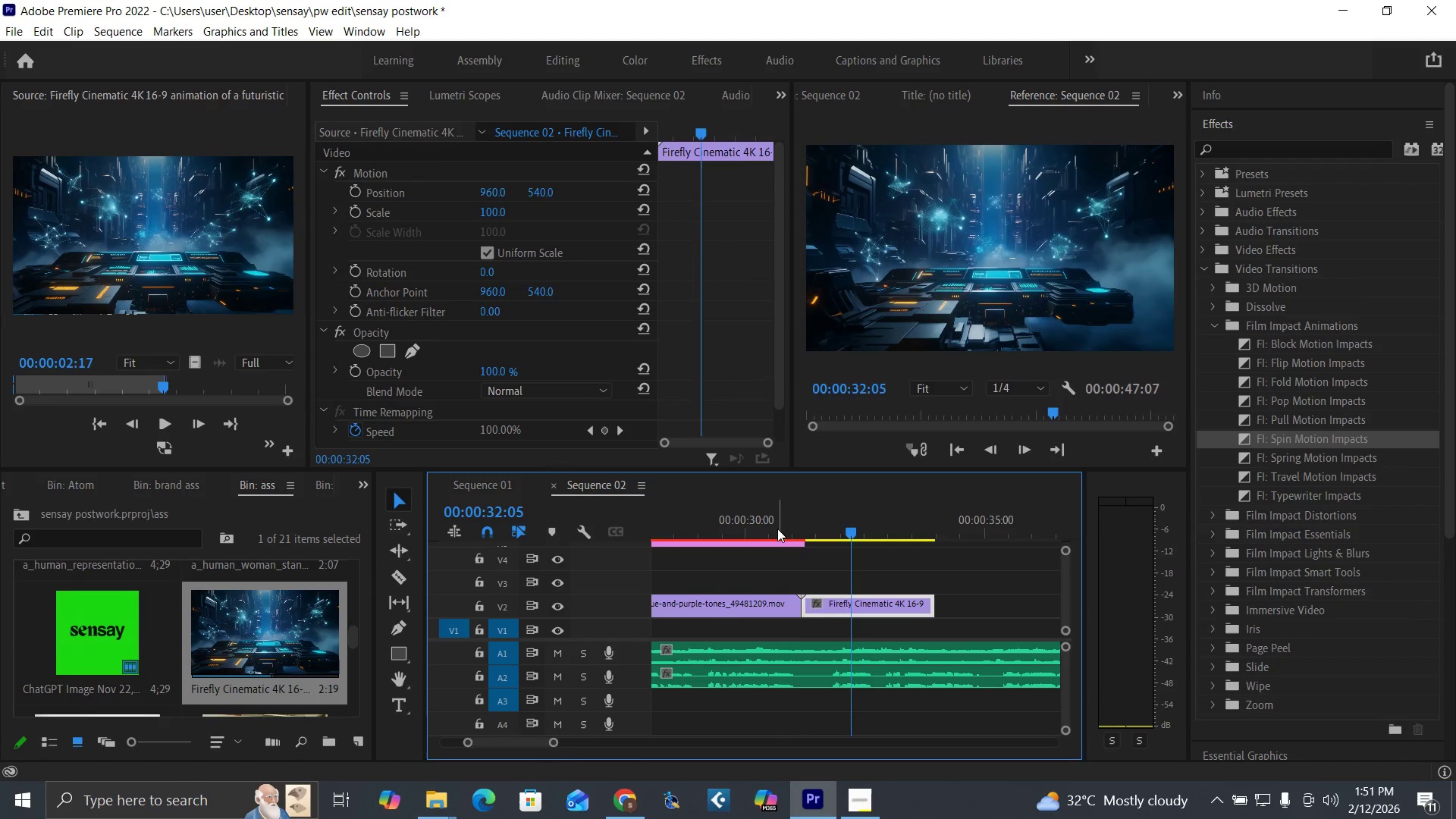 
left_click([775, 527])
 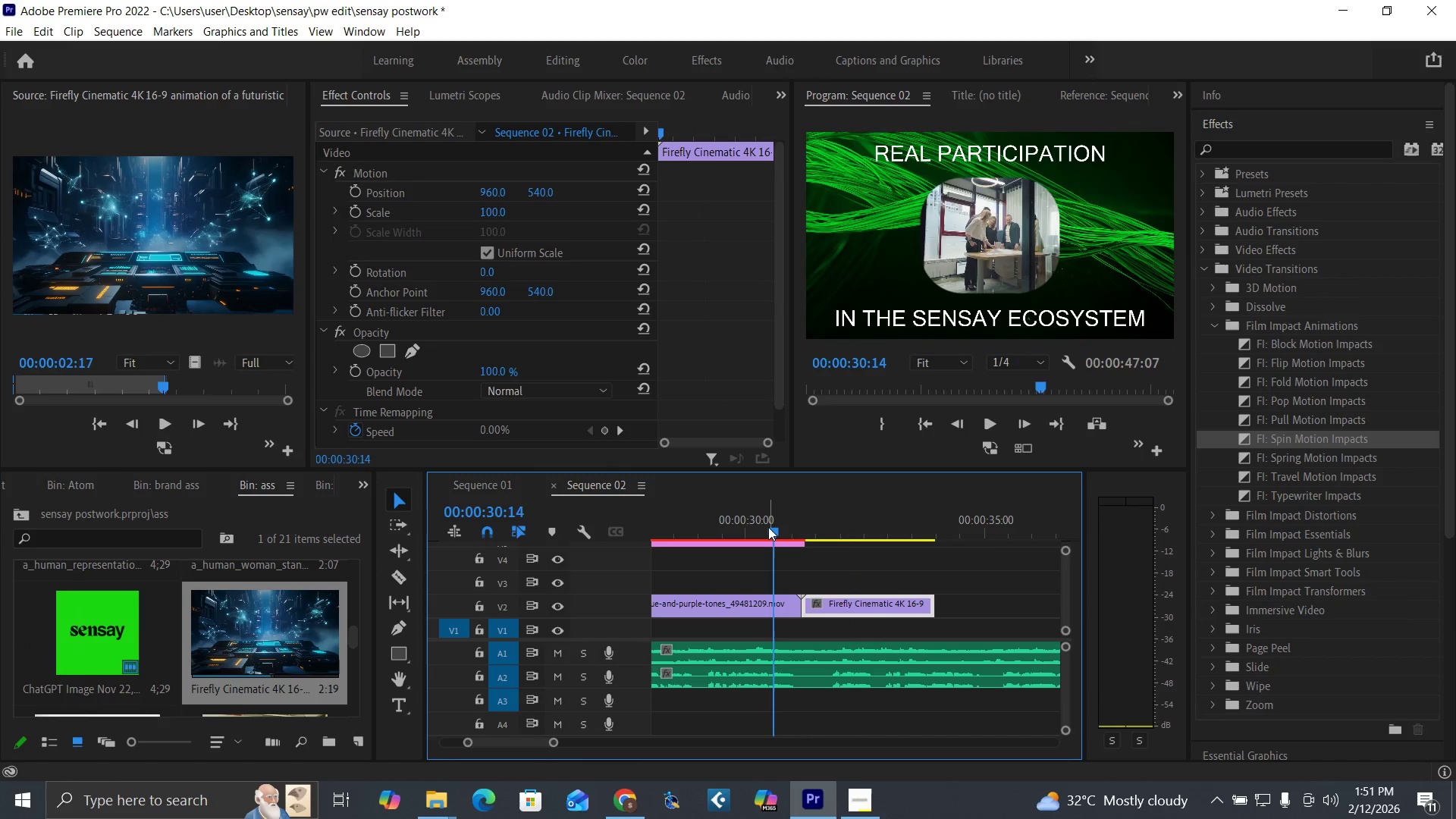 
key(Space)
 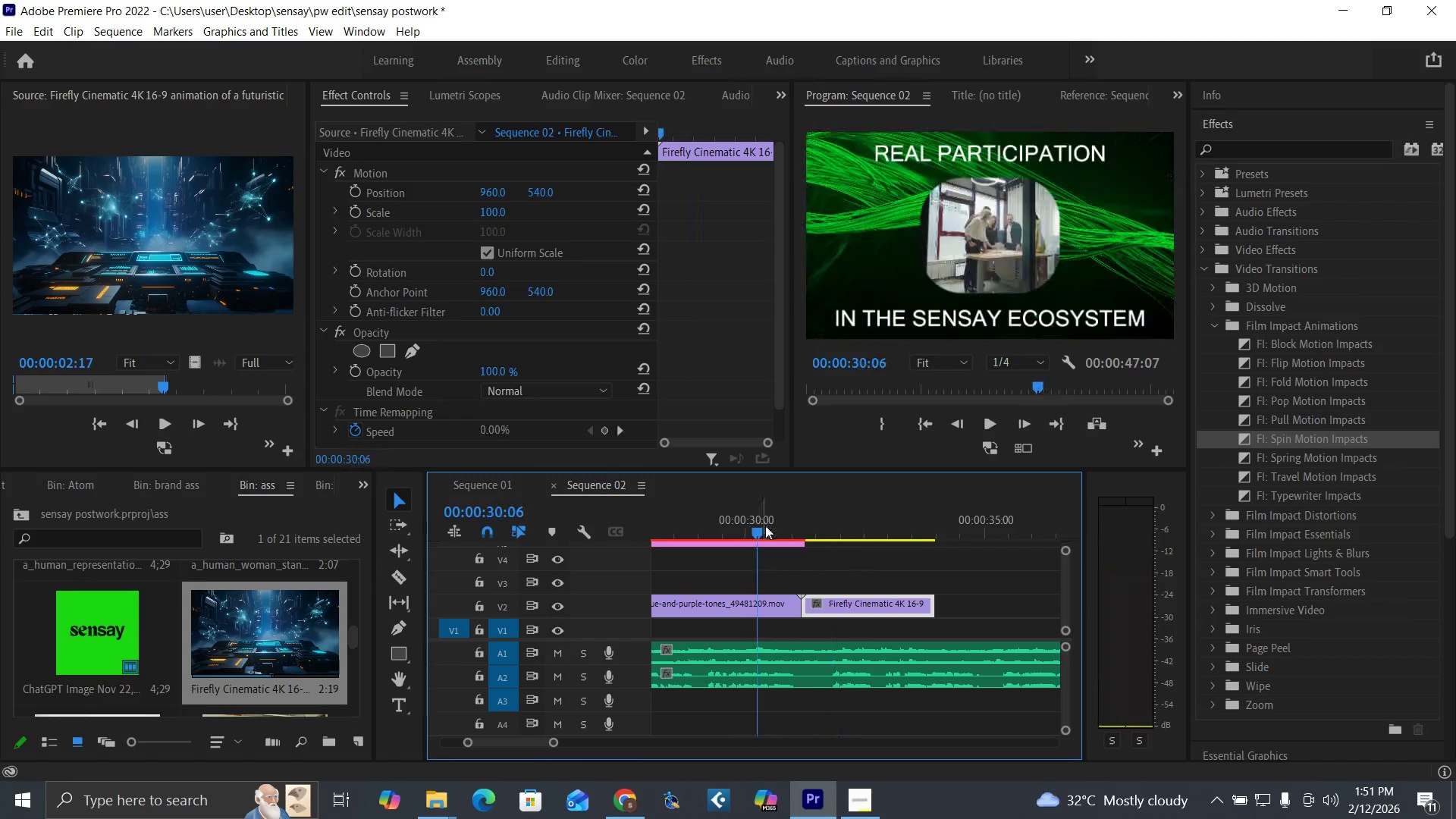 
key(Backquote)
 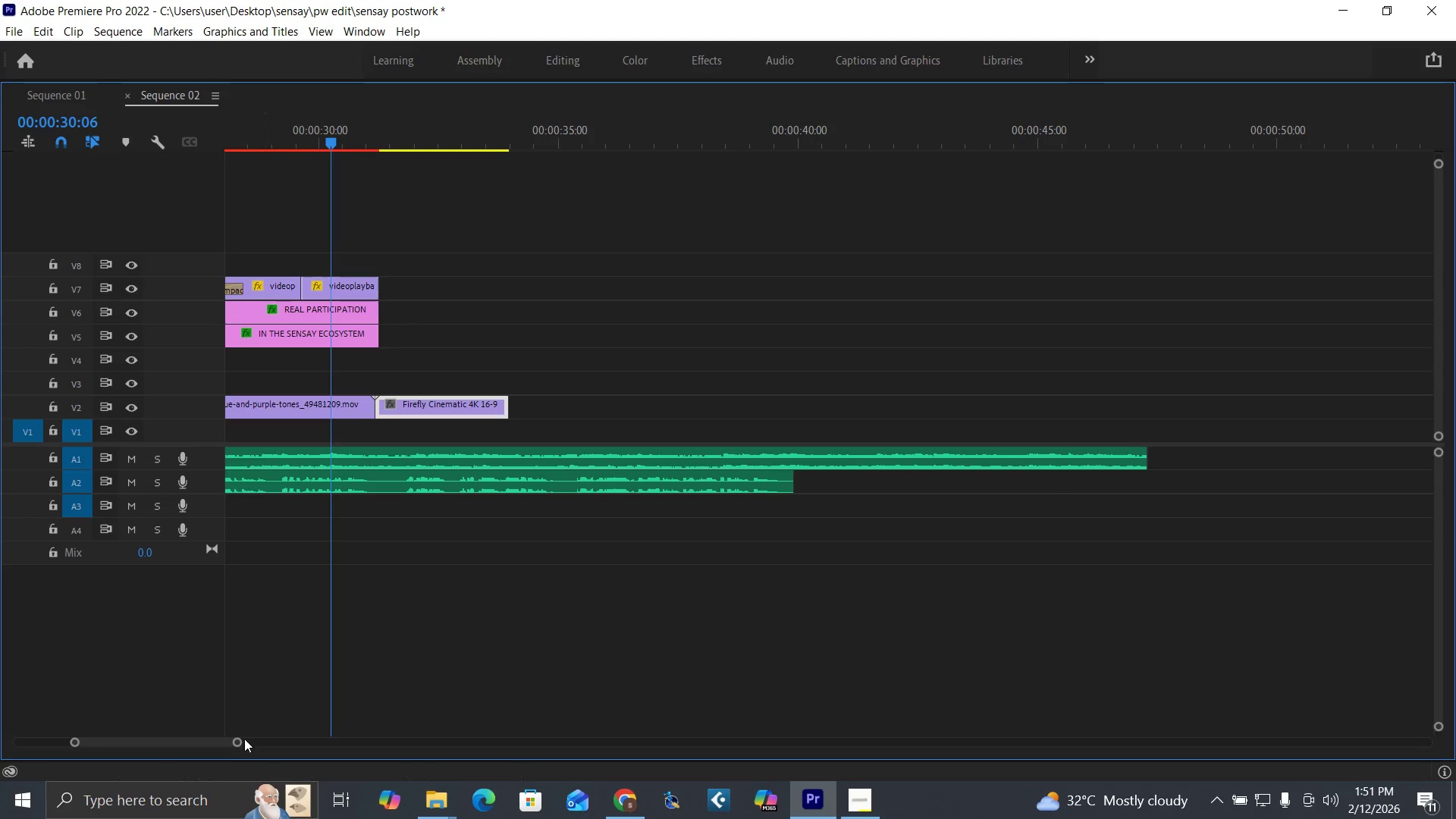 
left_click_drag(start_coordinate=[232, 741], to_coordinate=[184, 760])
 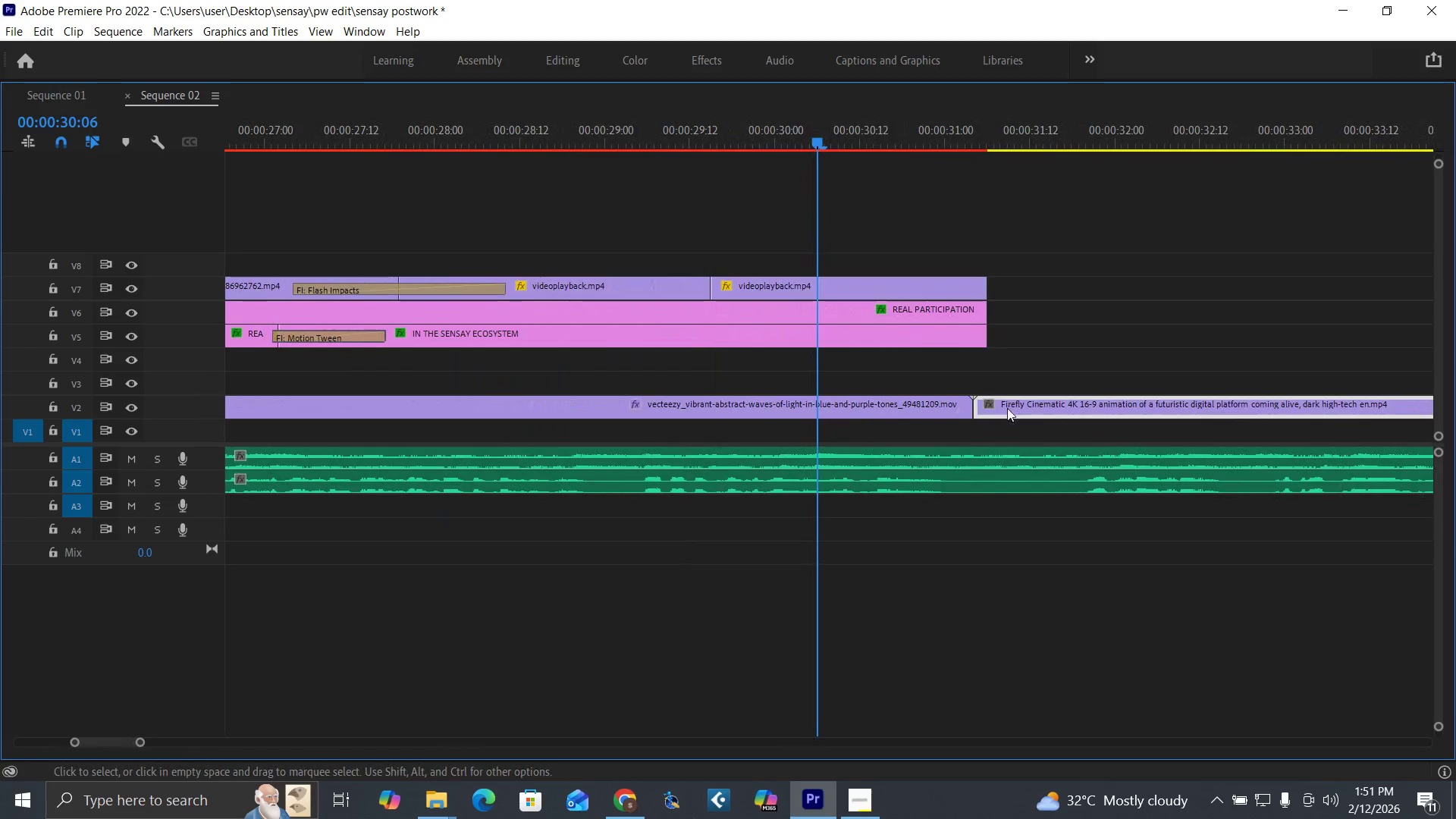 
left_click_drag(start_coordinate=[1018, 406], to_coordinate=[1034, 405])
 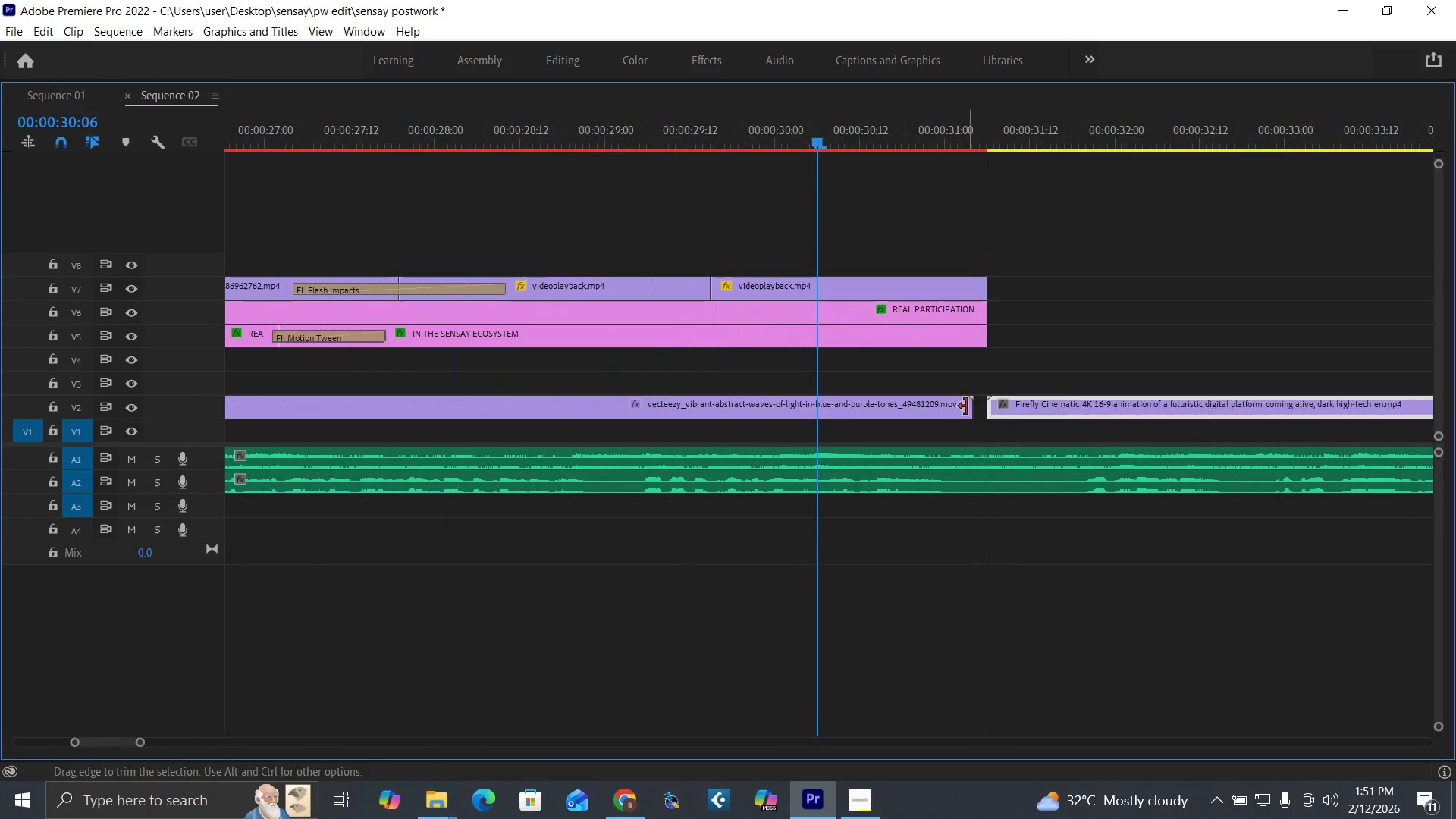 
left_click_drag(start_coordinate=[966, 406], to_coordinate=[988, 408])
 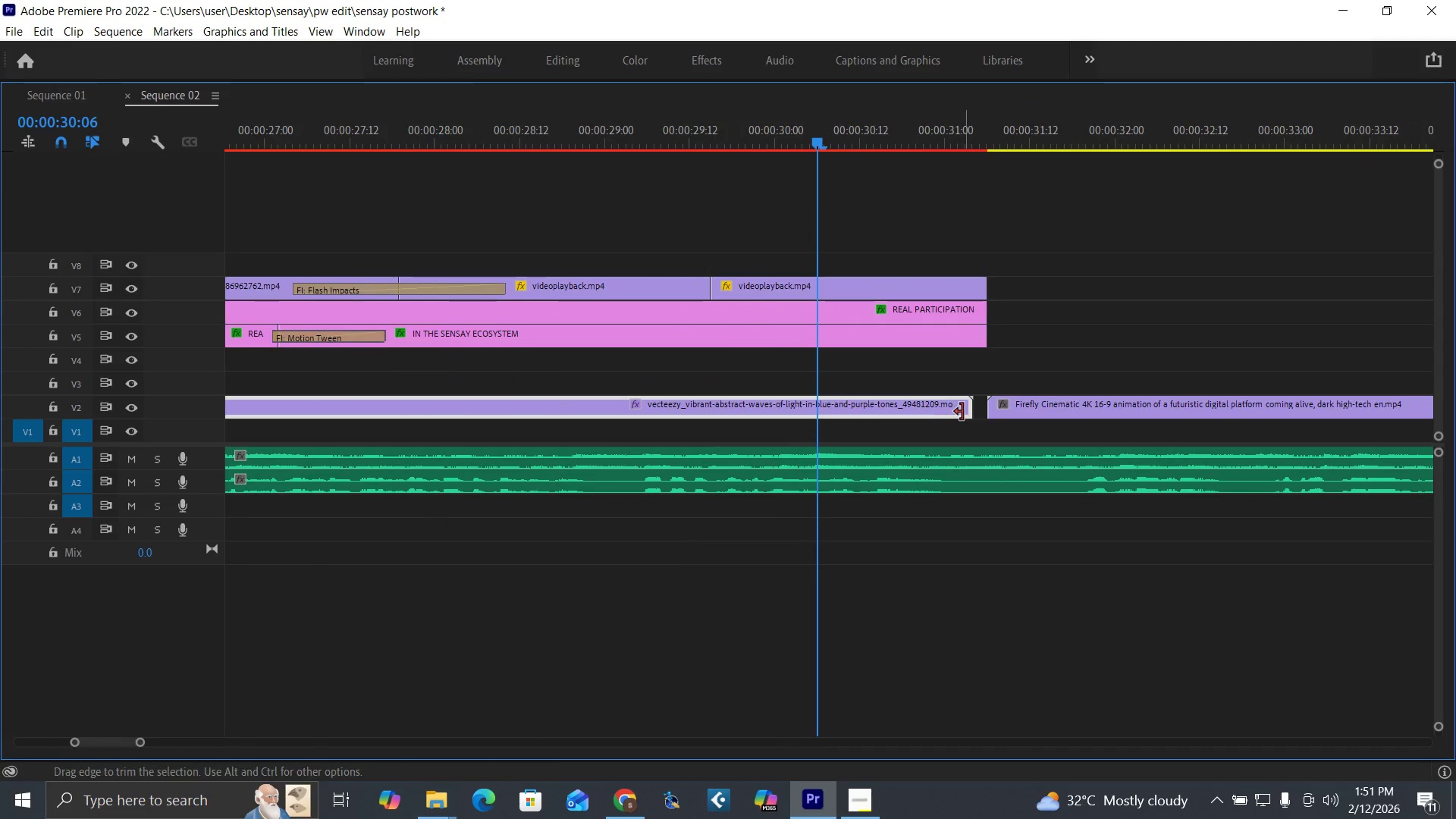 
left_click_drag(start_coordinate=[962, 412], to_coordinate=[1004, 411])
 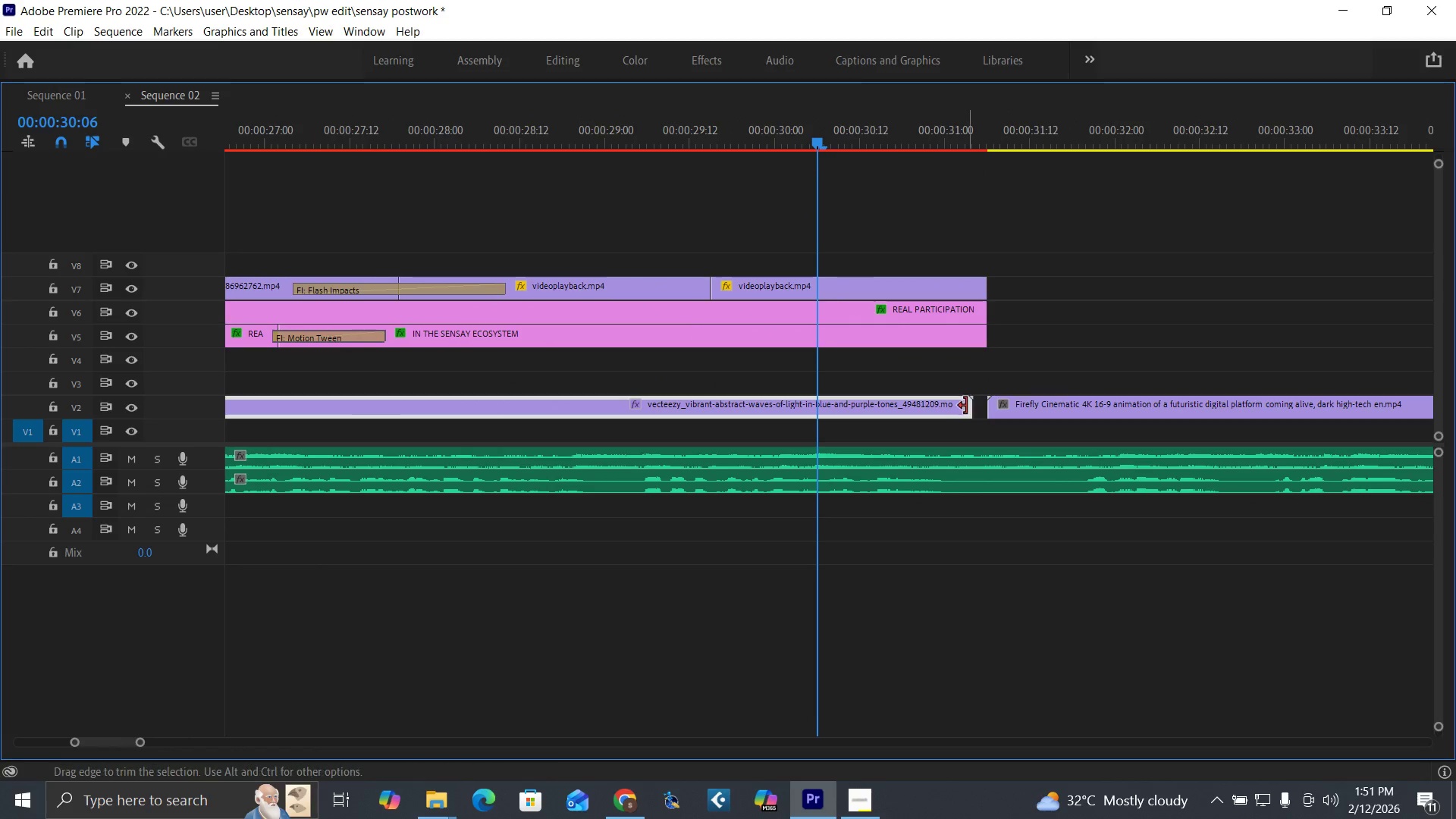 
left_click_drag(start_coordinate=[966, 406], to_coordinate=[981, 405])
 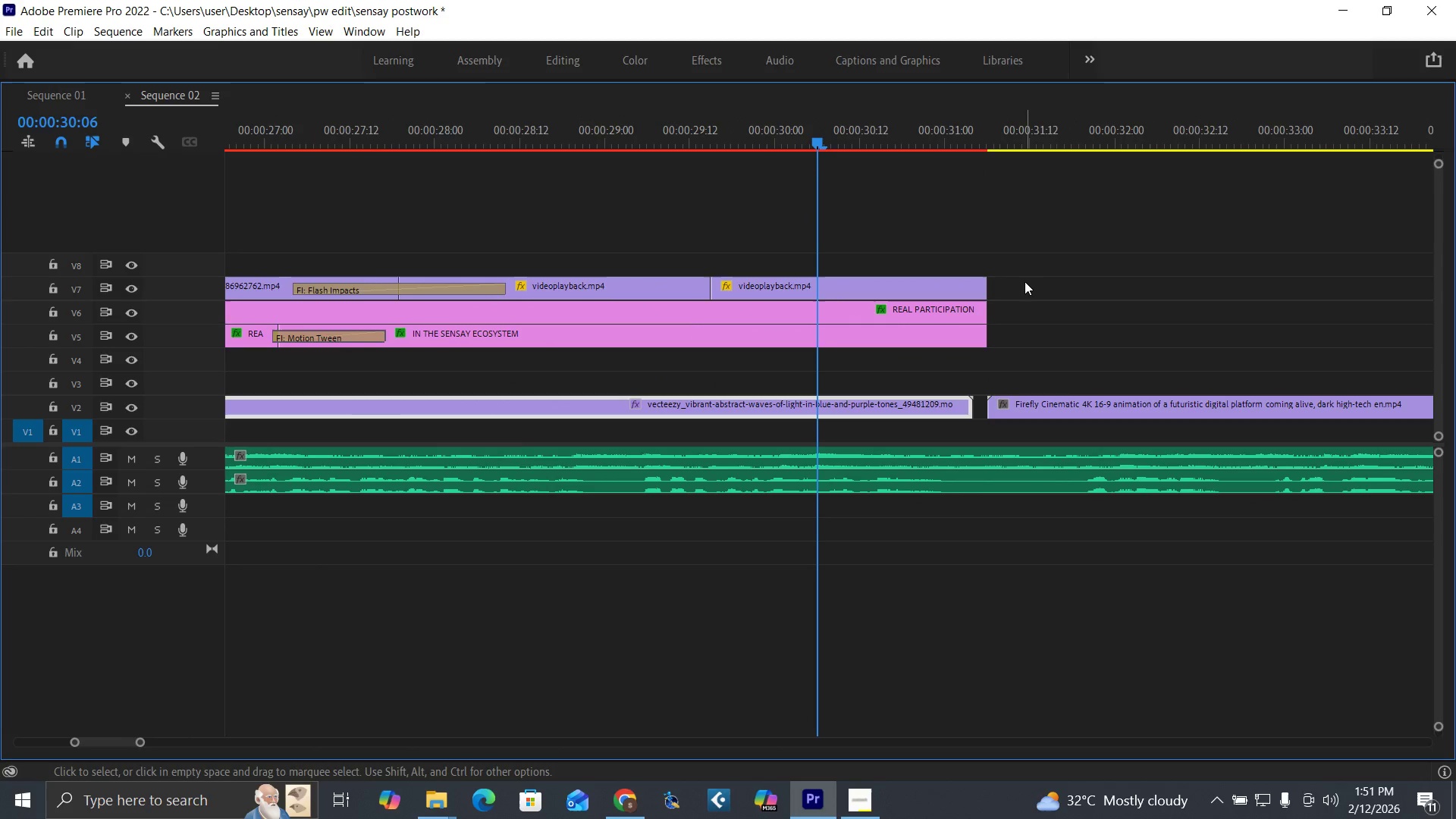 
left_click_drag(start_coordinate=[1025, 281], to_coordinate=[970, 336])
 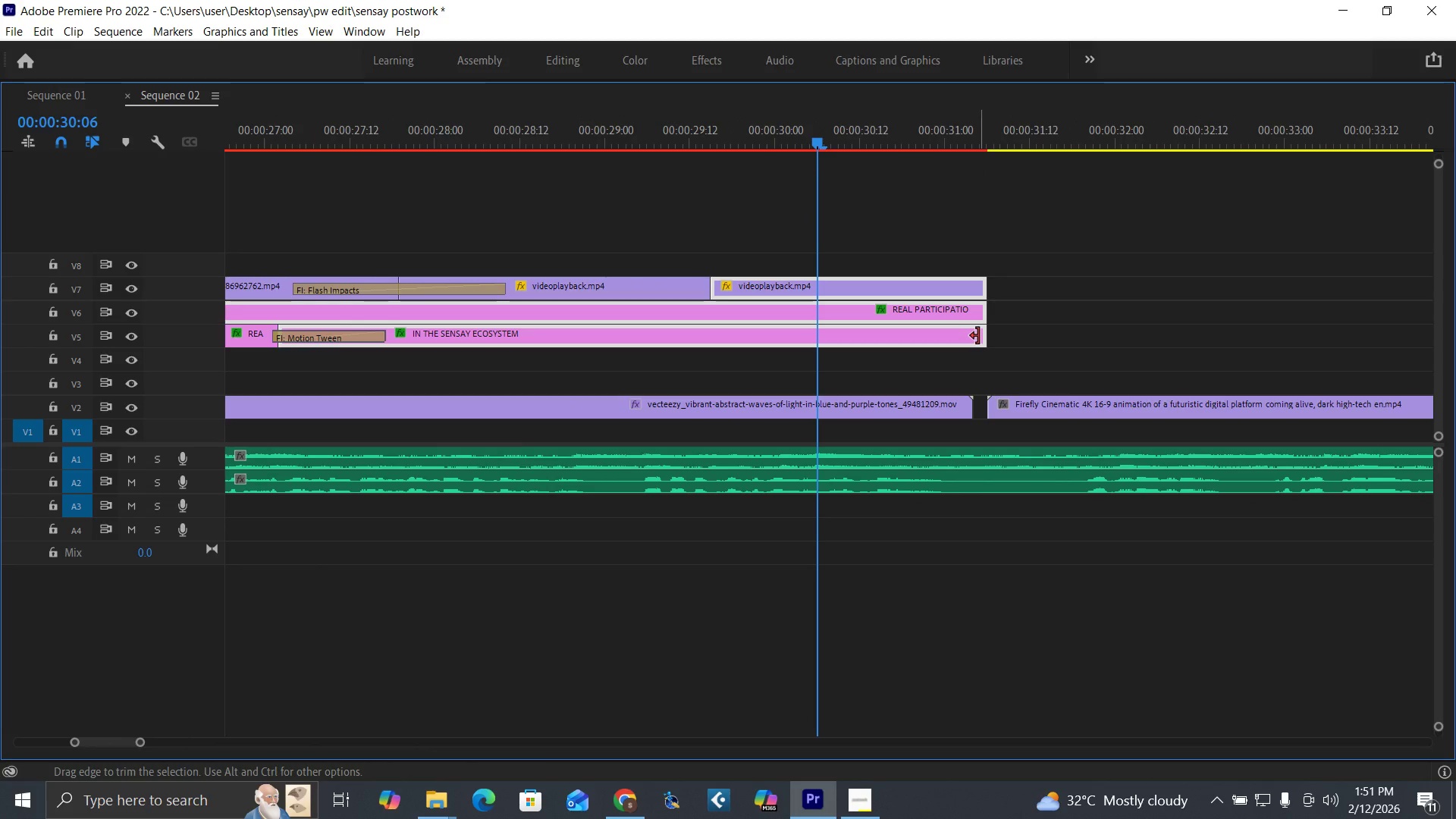 
left_click_drag(start_coordinate=[978, 336], to_coordinate=[963, 340])
 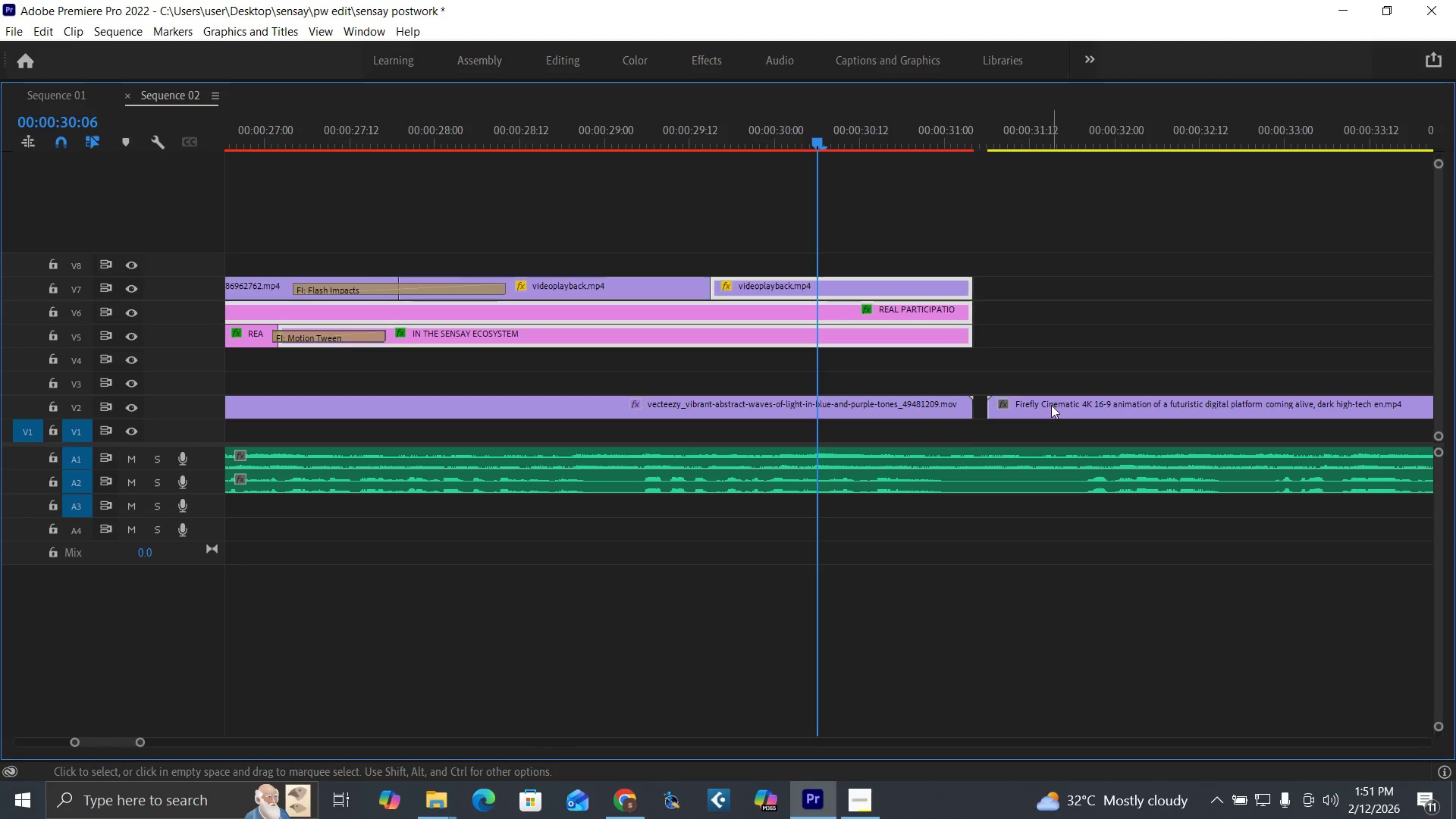 
left_click_drag(start_coordinate=[1051, 405], to_coordinate=[1043, 408])
 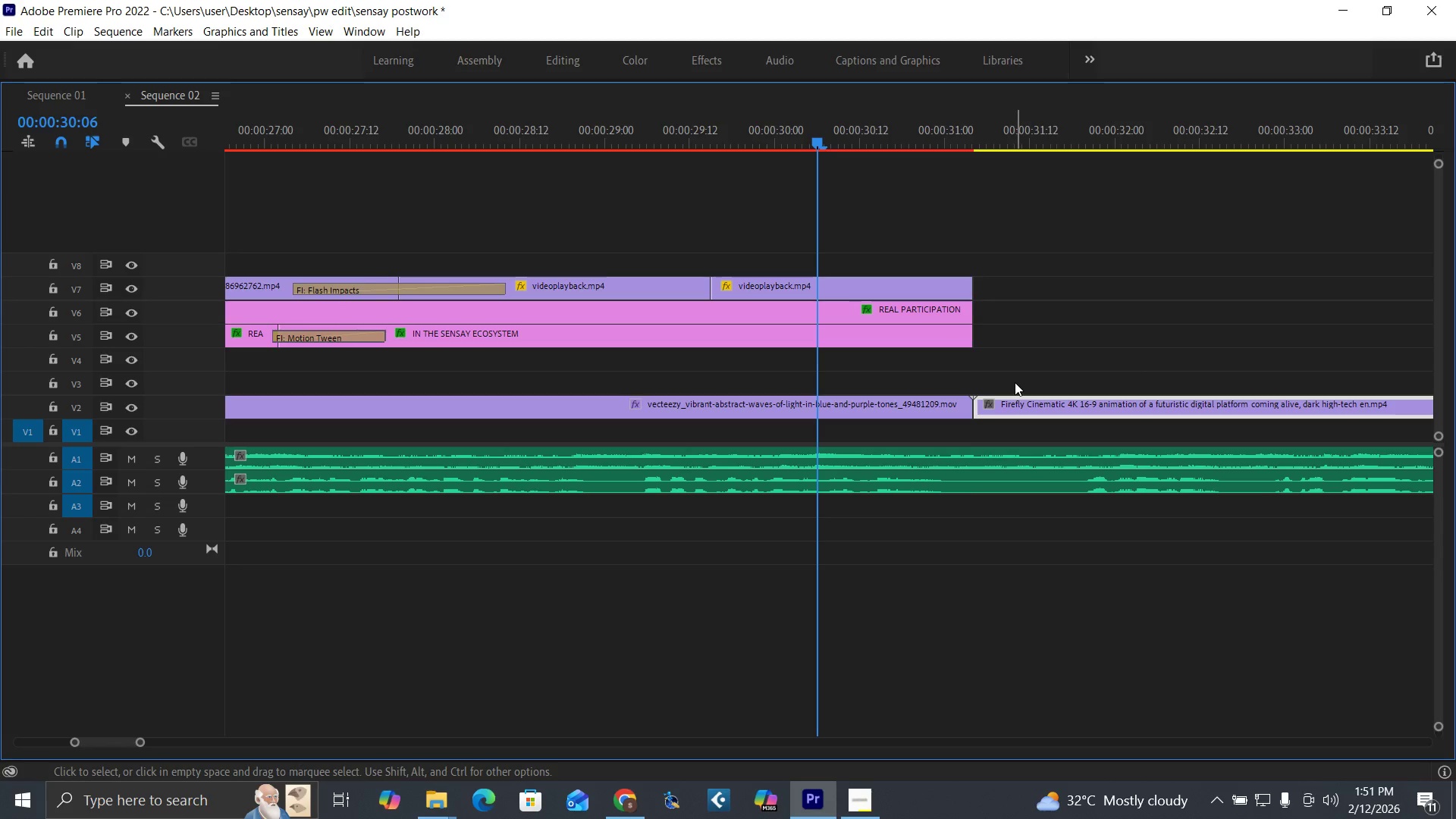 
key(Backquote)
 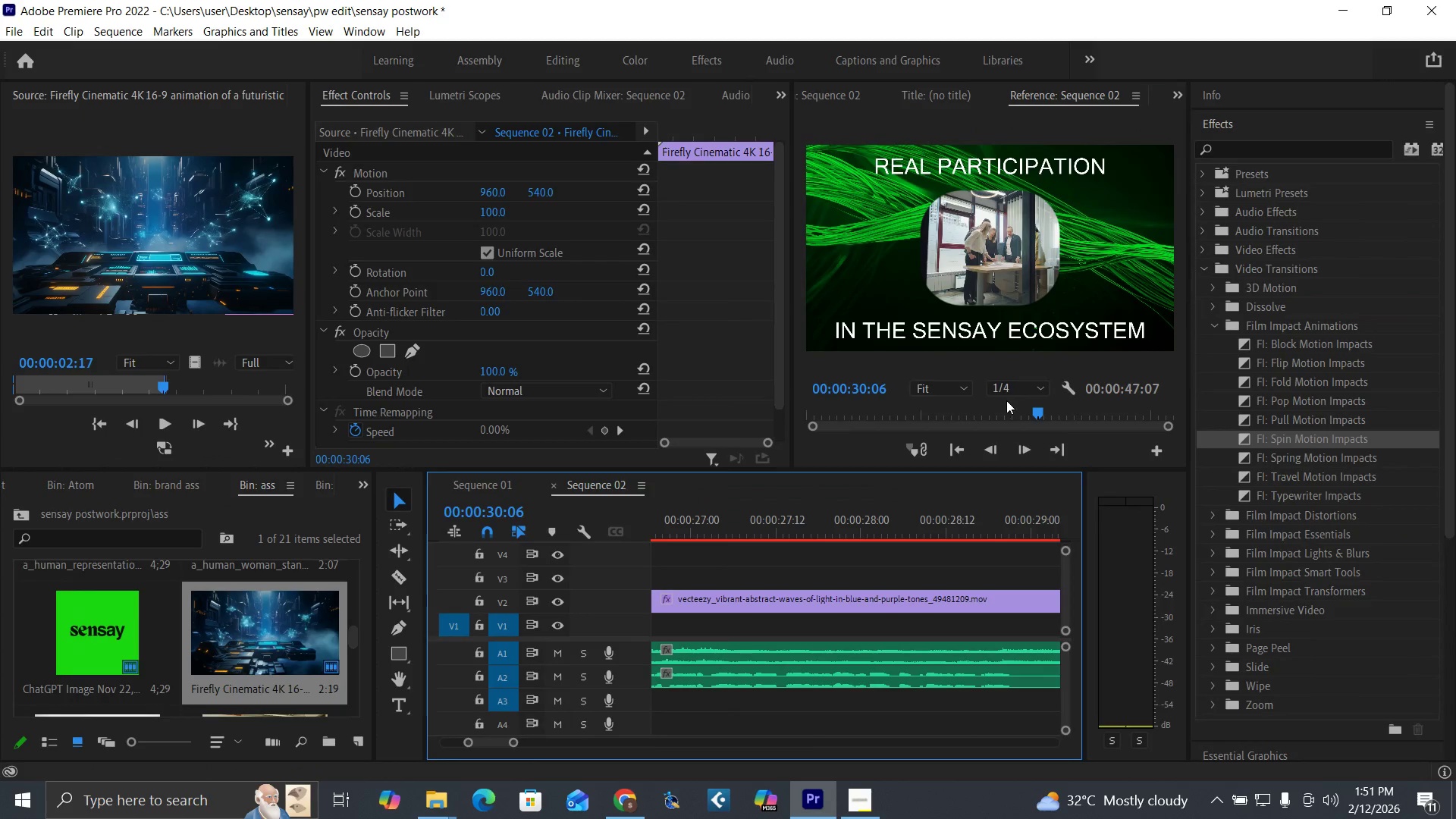 
key(Space)
 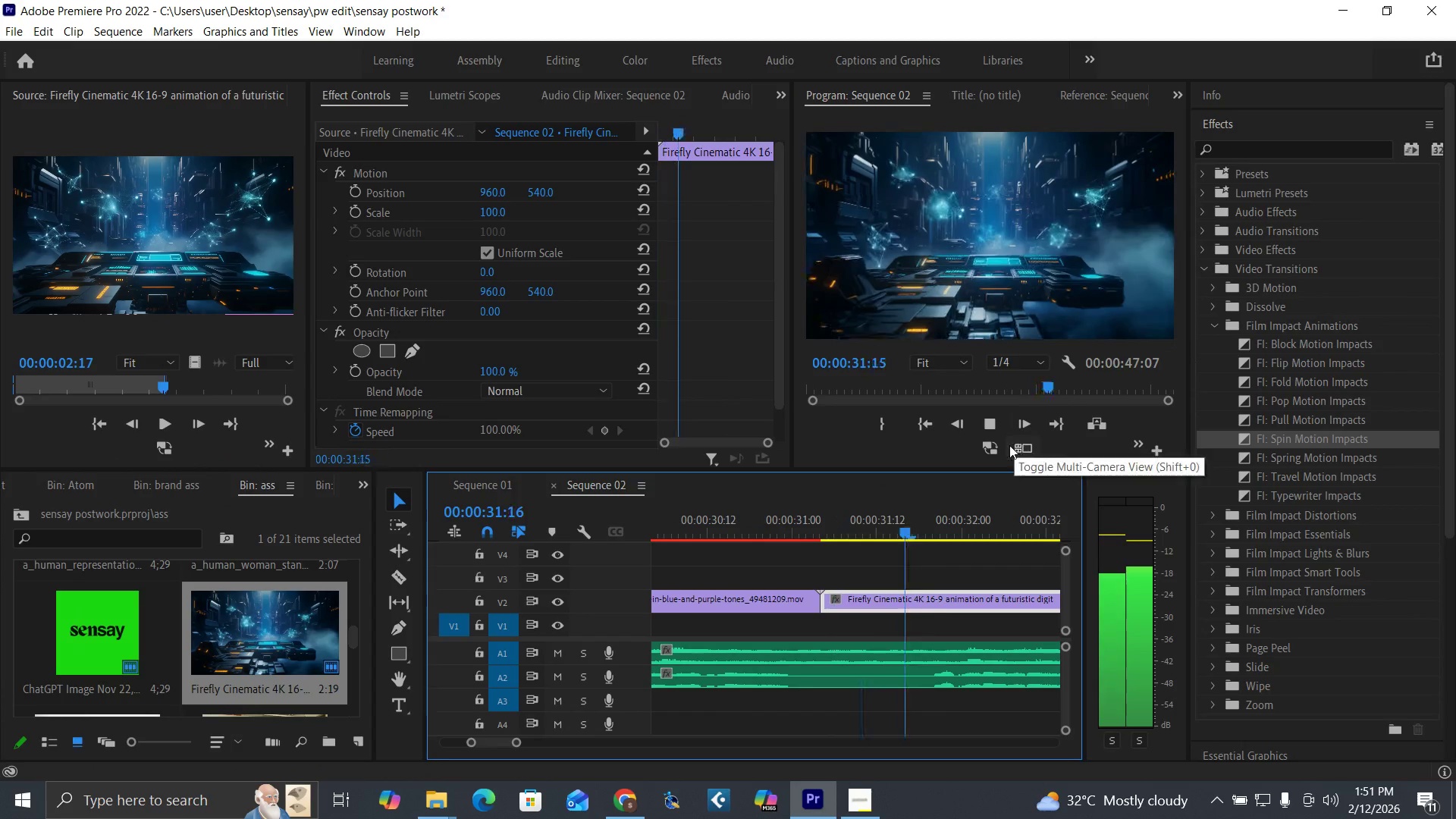 
key(Space)
 